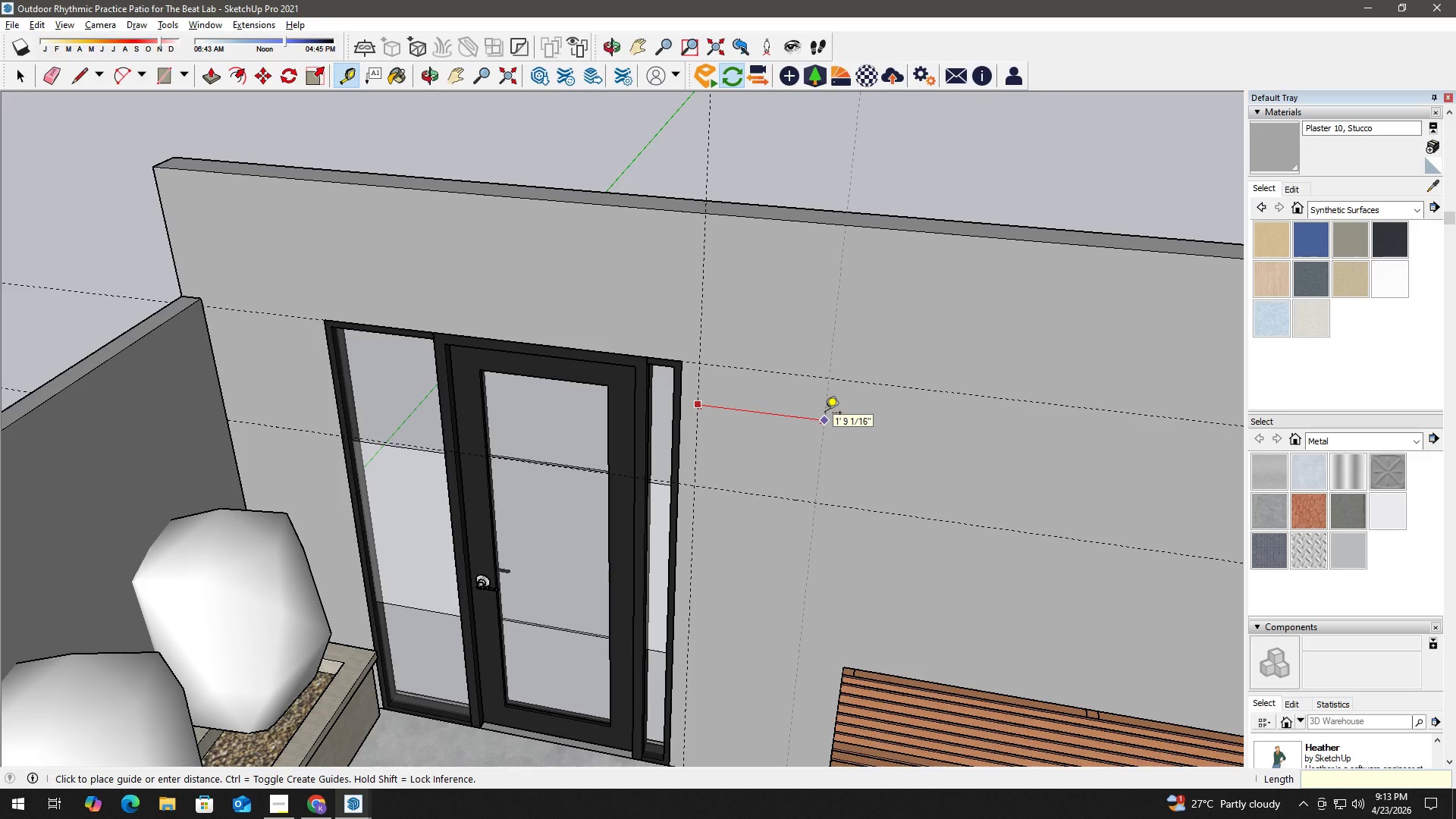 
key(Numpad3)
 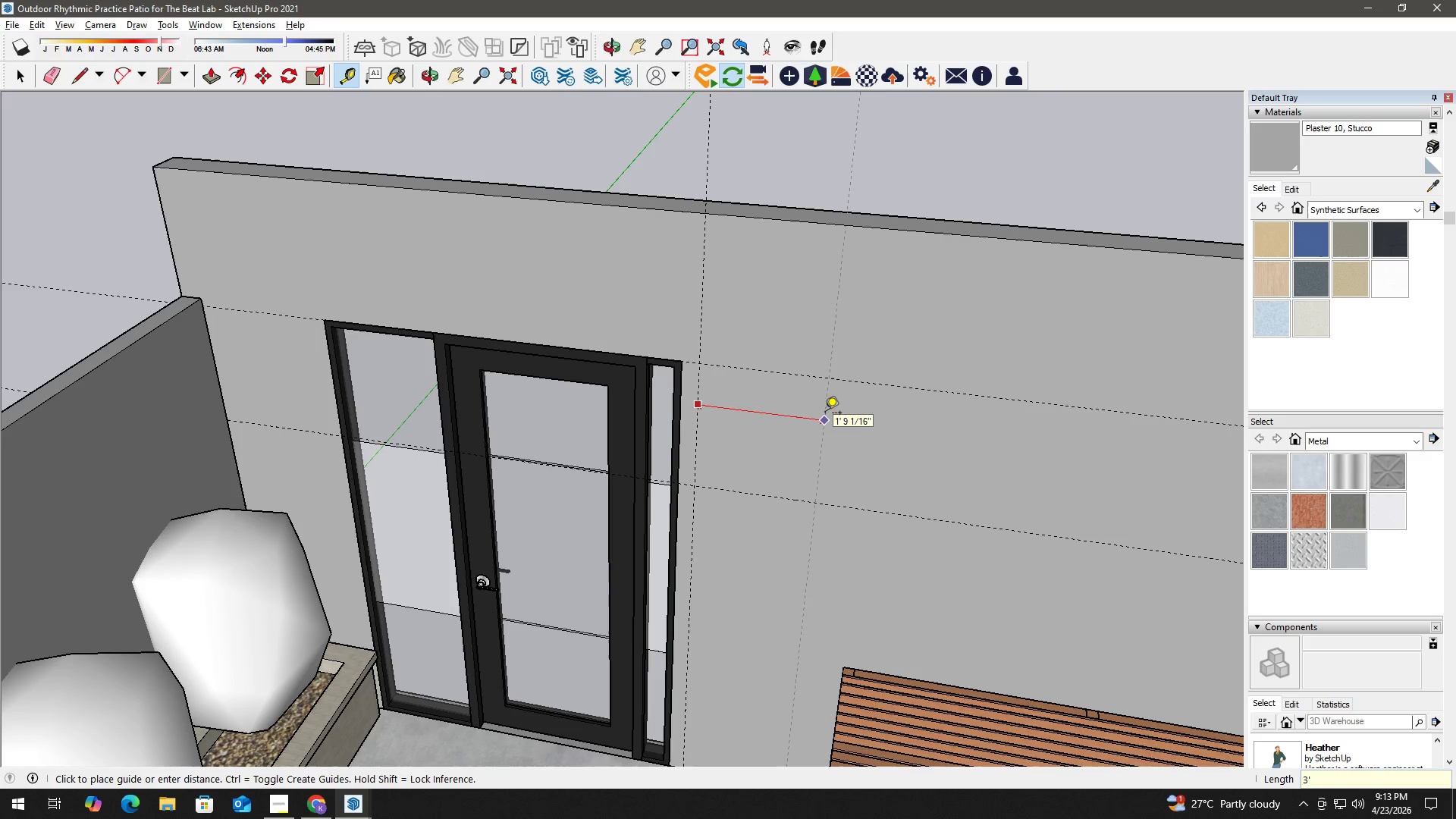 
key(Quote)
 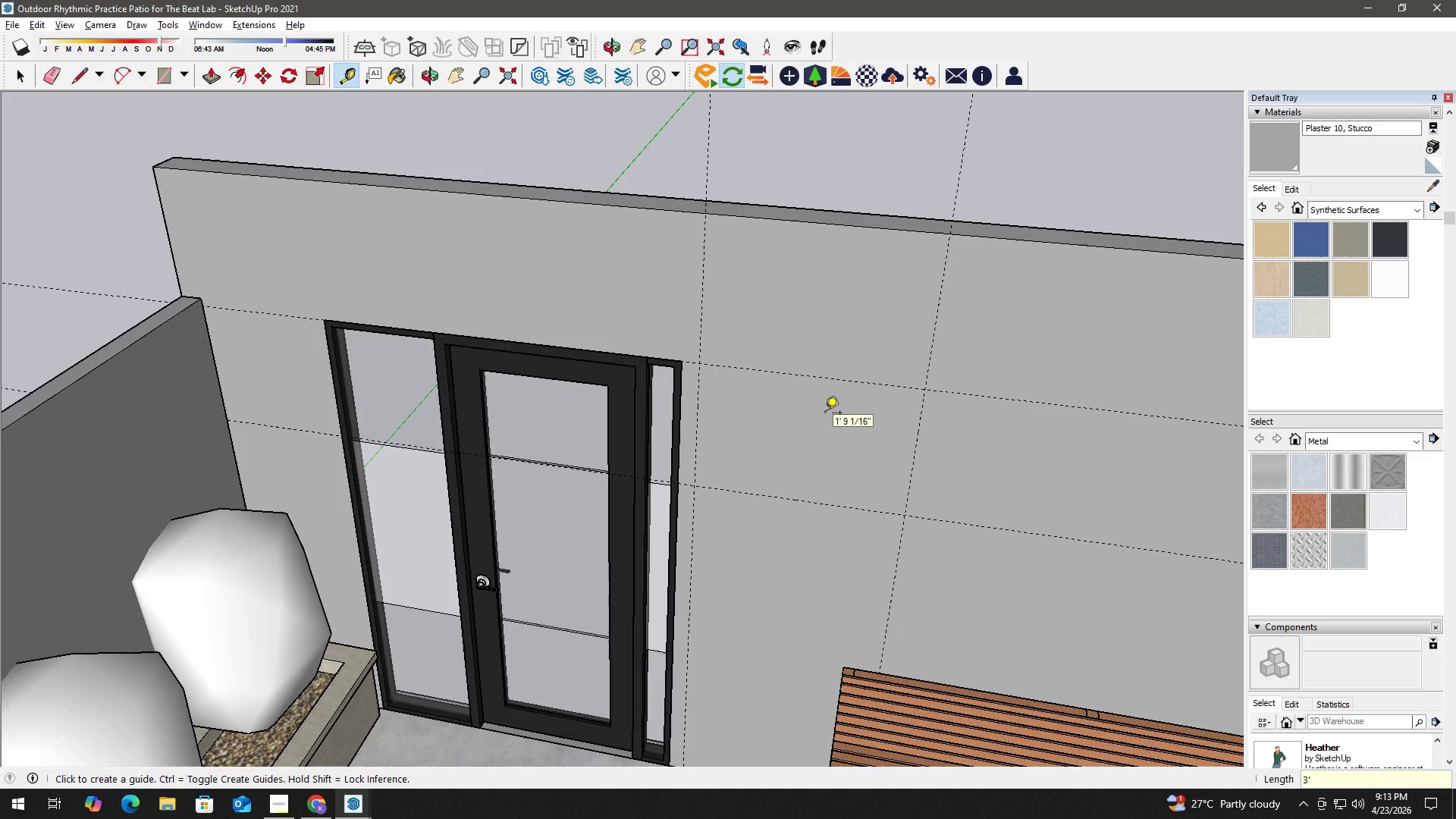 
key(NumpadEnter)
 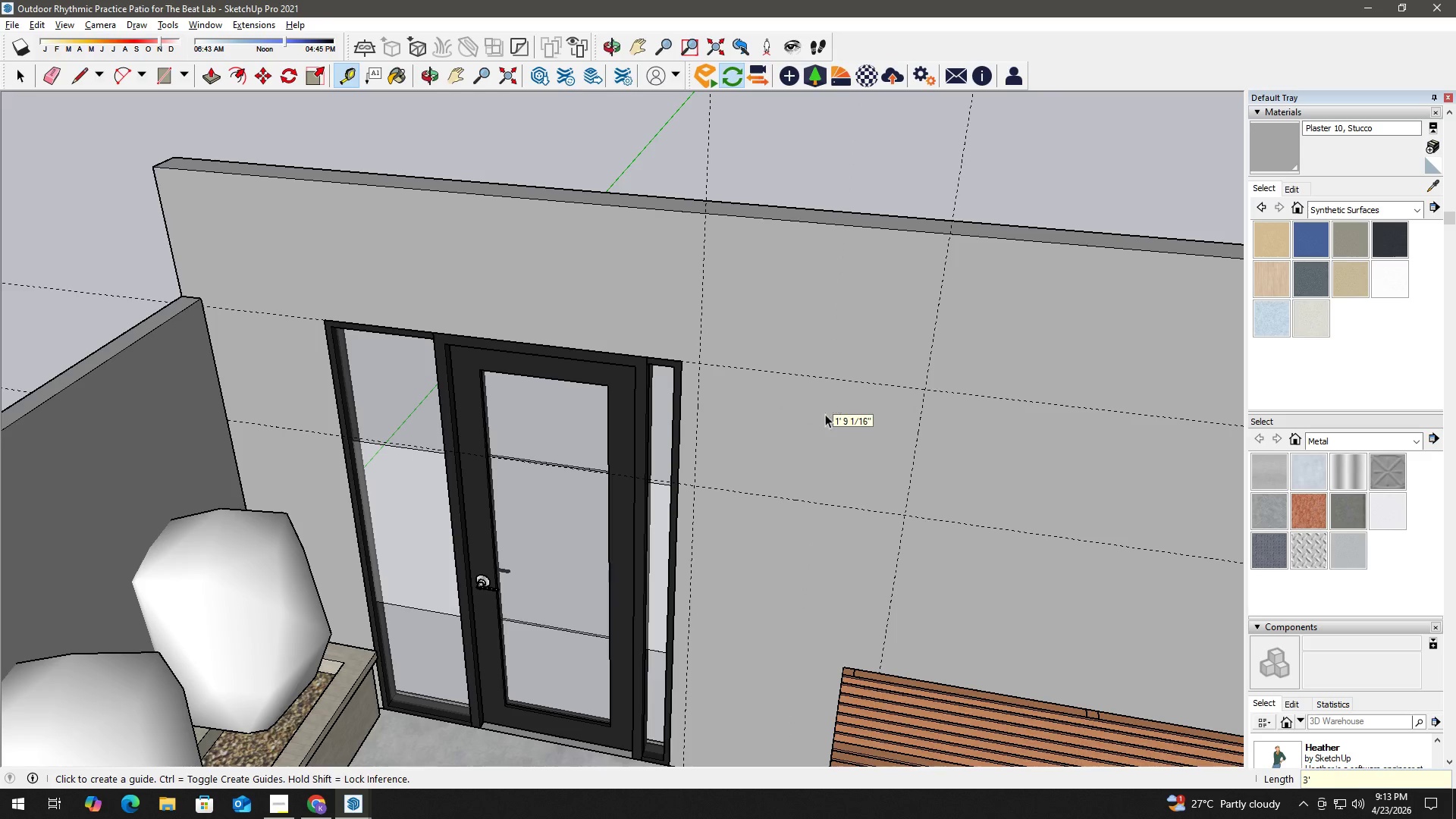 
key(Space)
 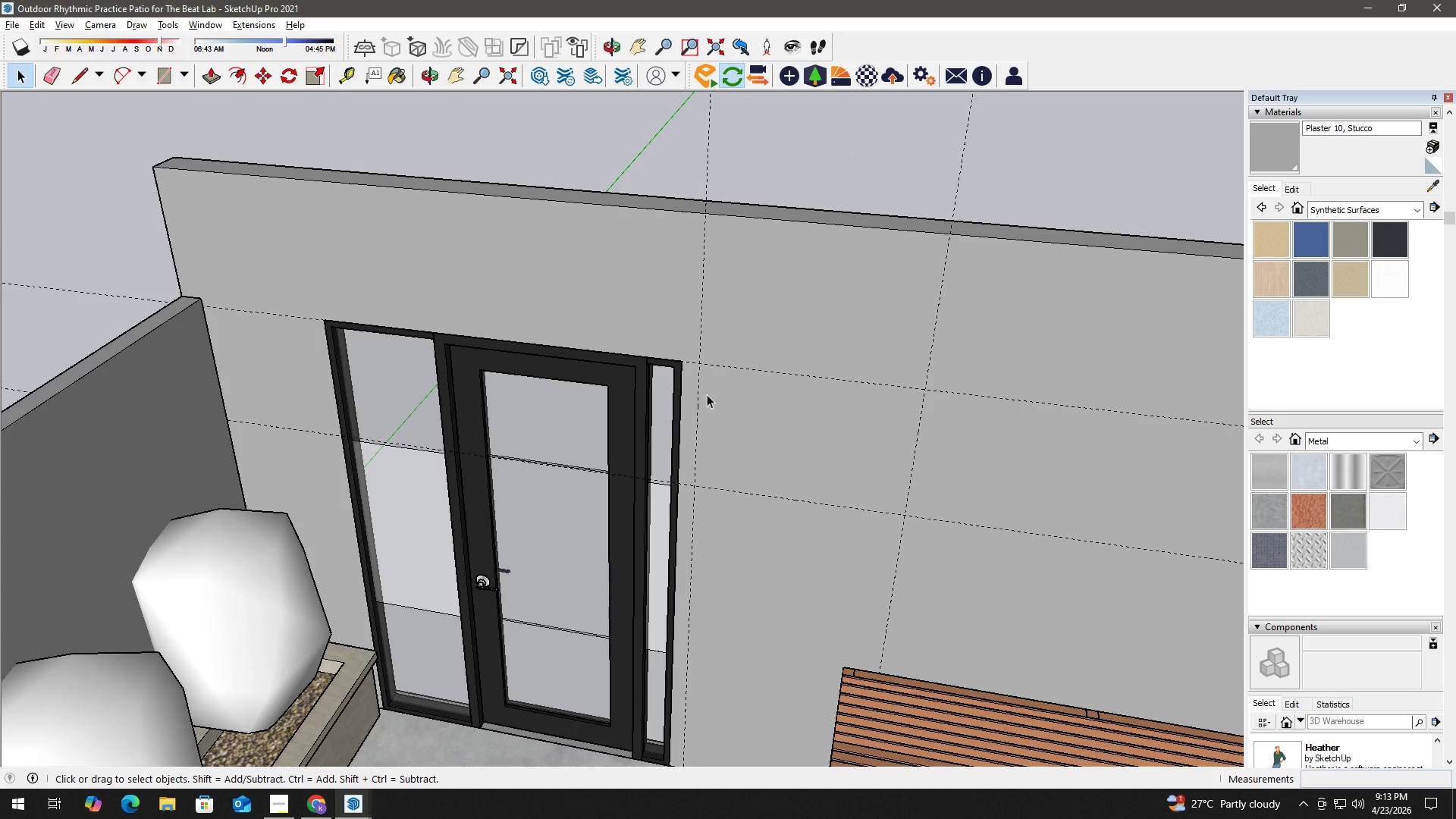 
key(R)
 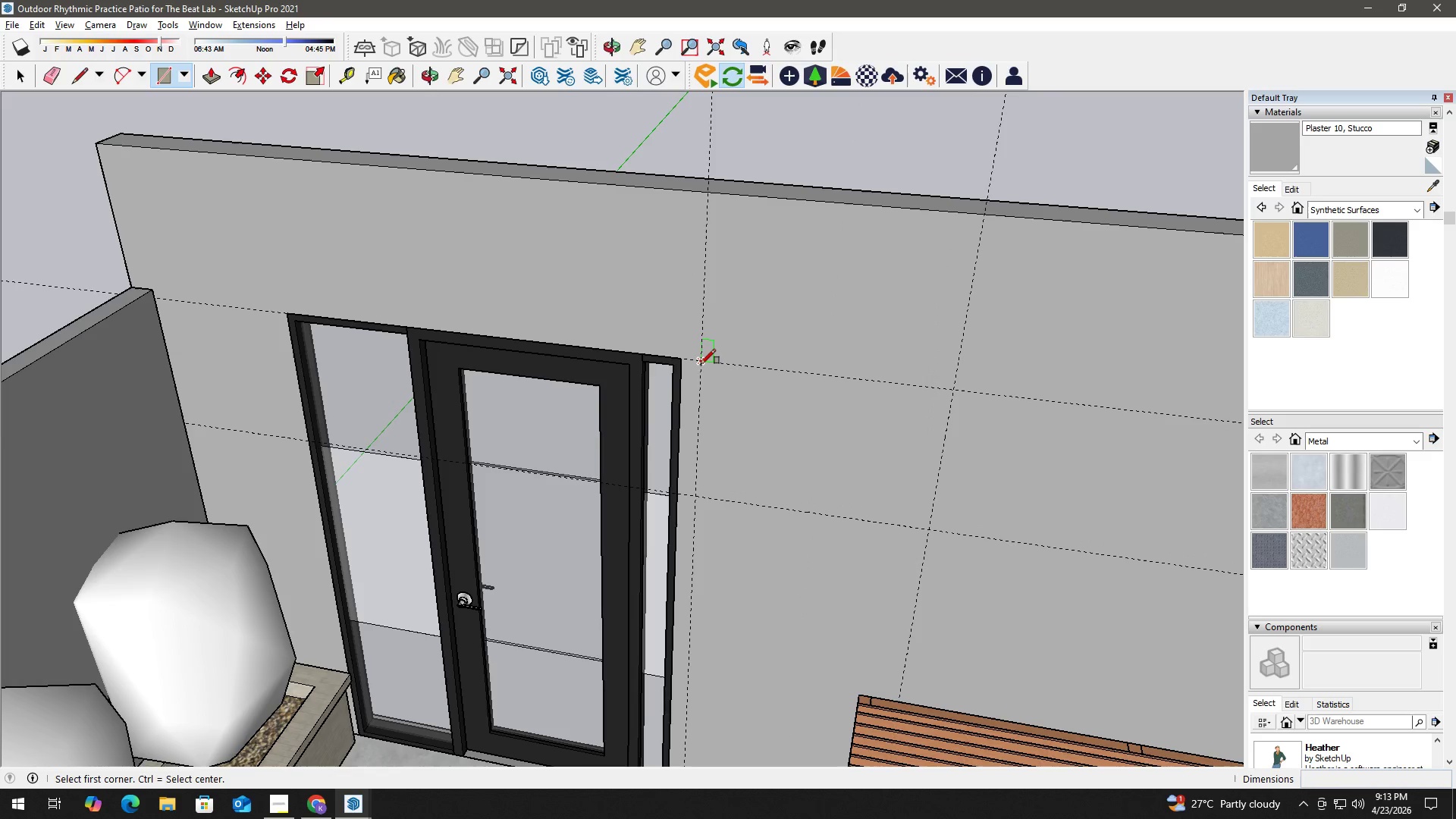 
scroll: coordinate [686, 386], scroll_direction: up, amount: 1.0
 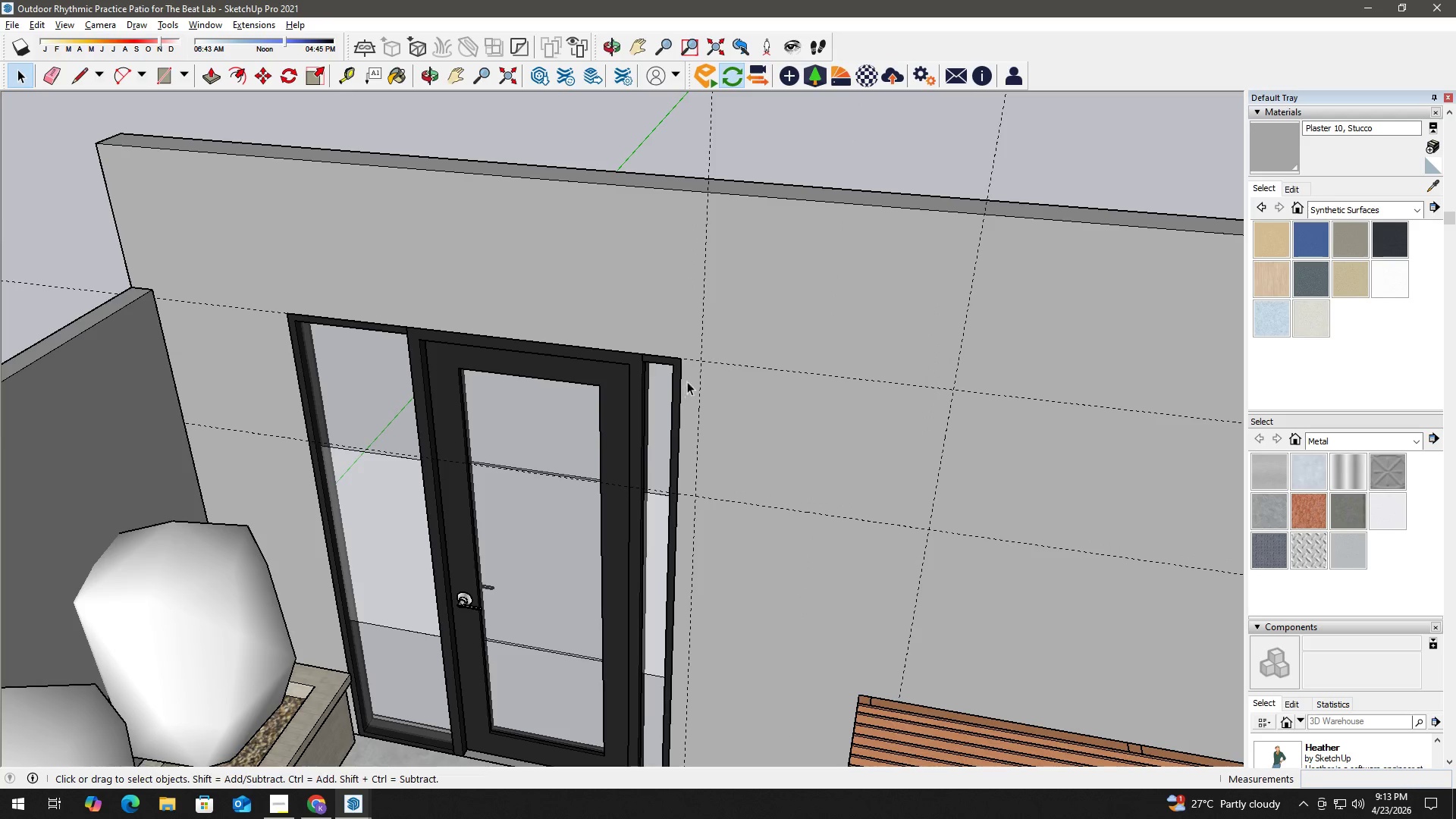 
left_click([701, 363])
 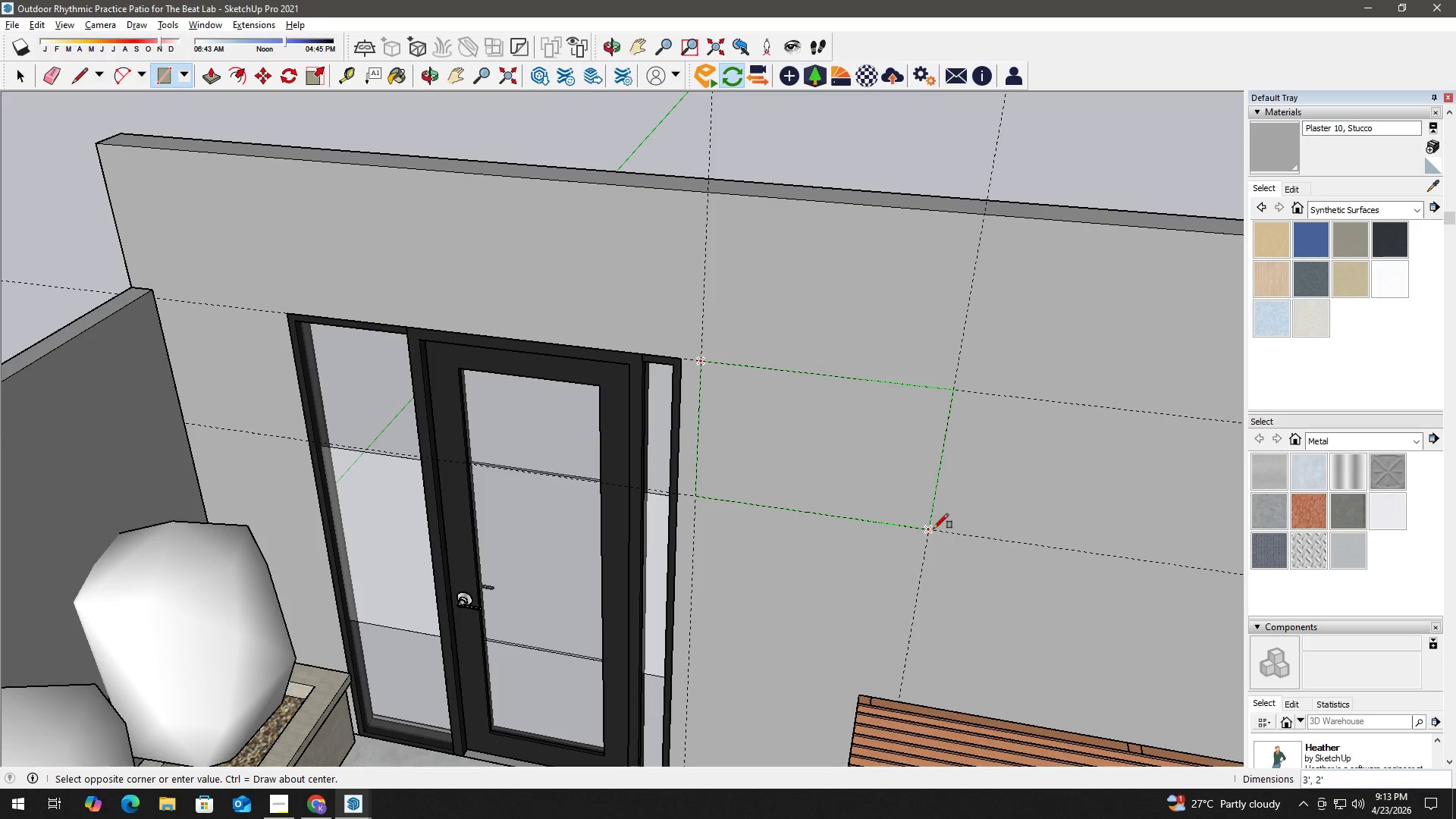 
key(Space)
 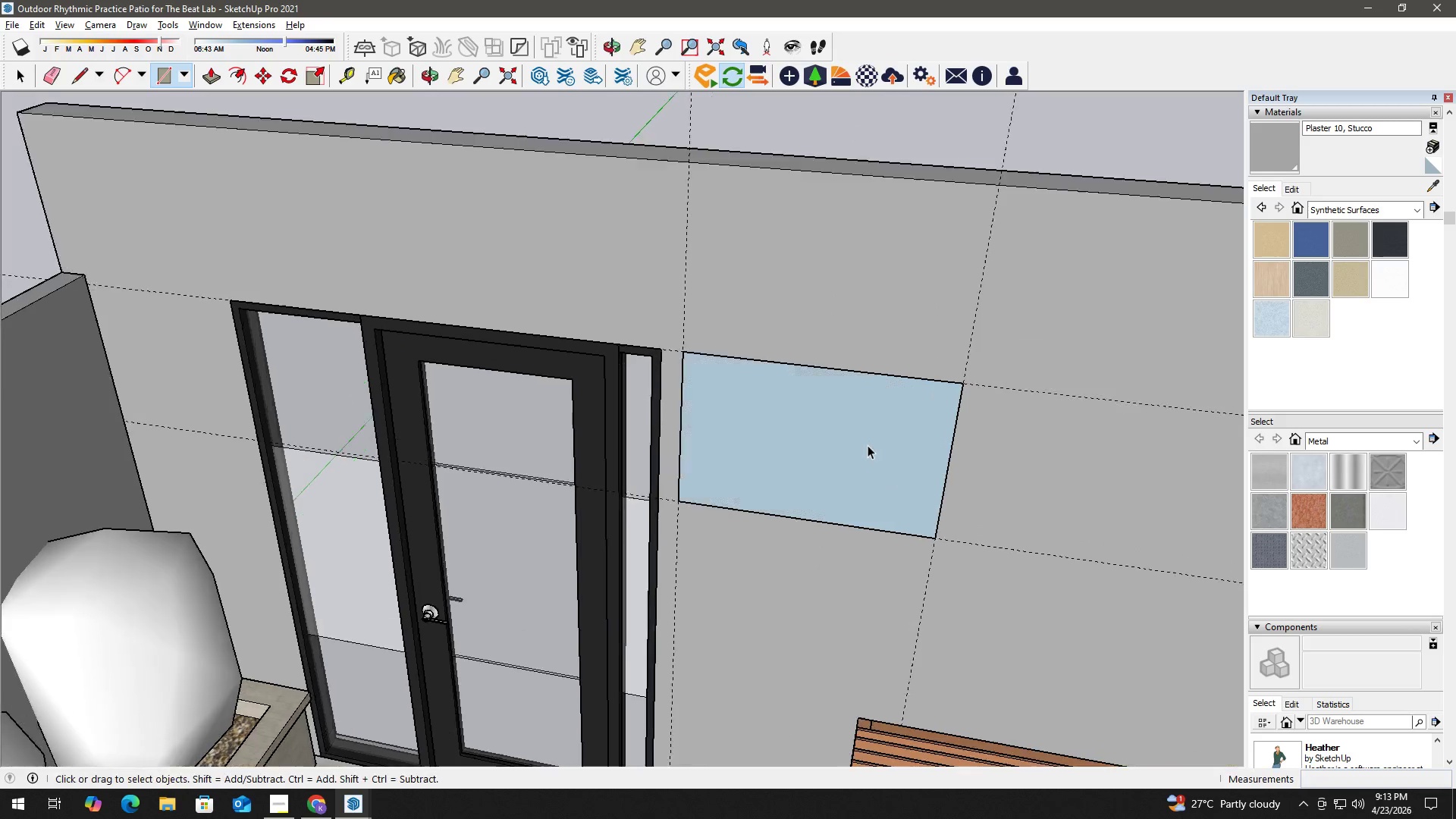 
left_click([866, 444])
 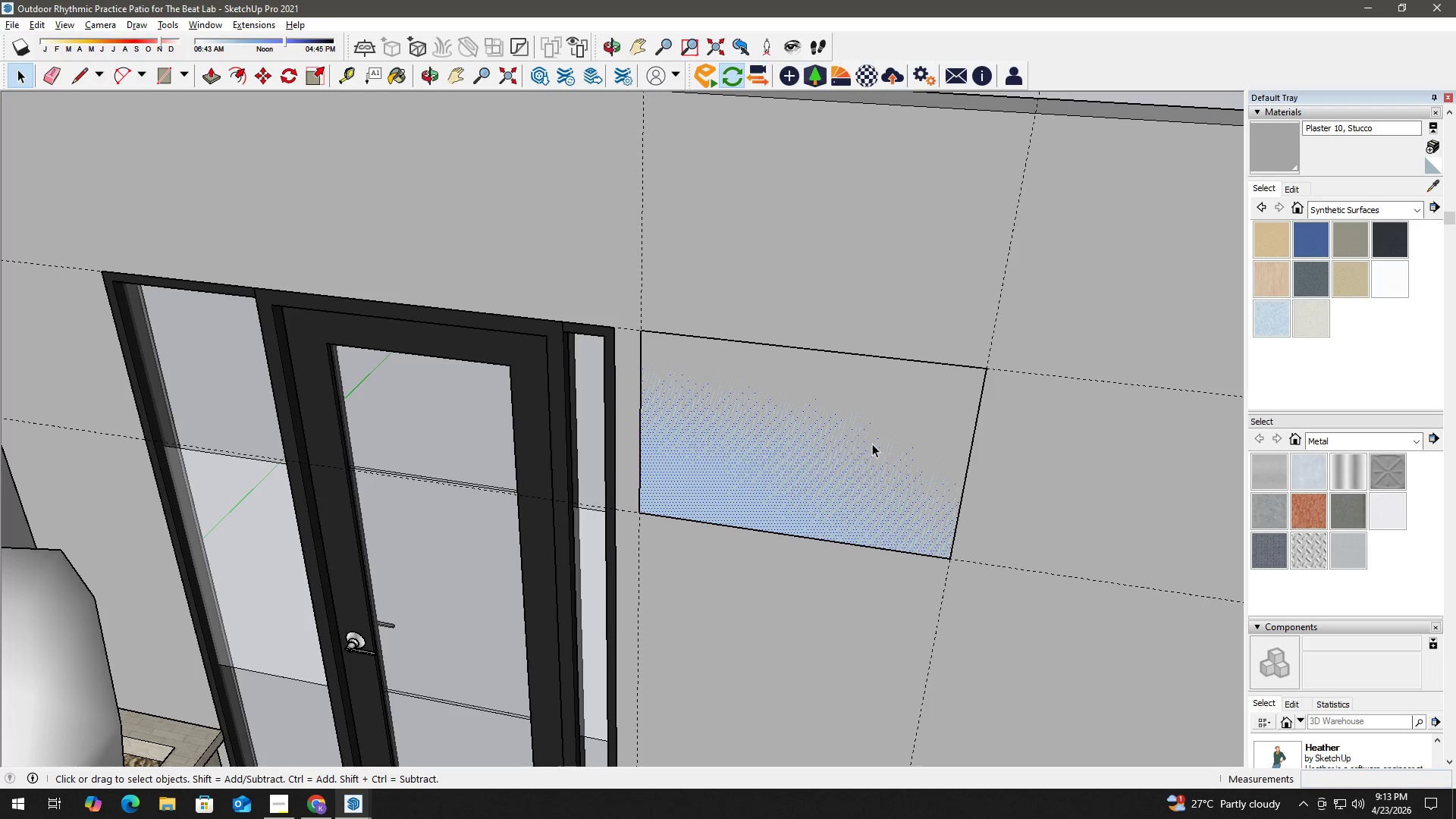 
scroll: coordinate [868, 445], scroll_direction: up, amount: 3.0
 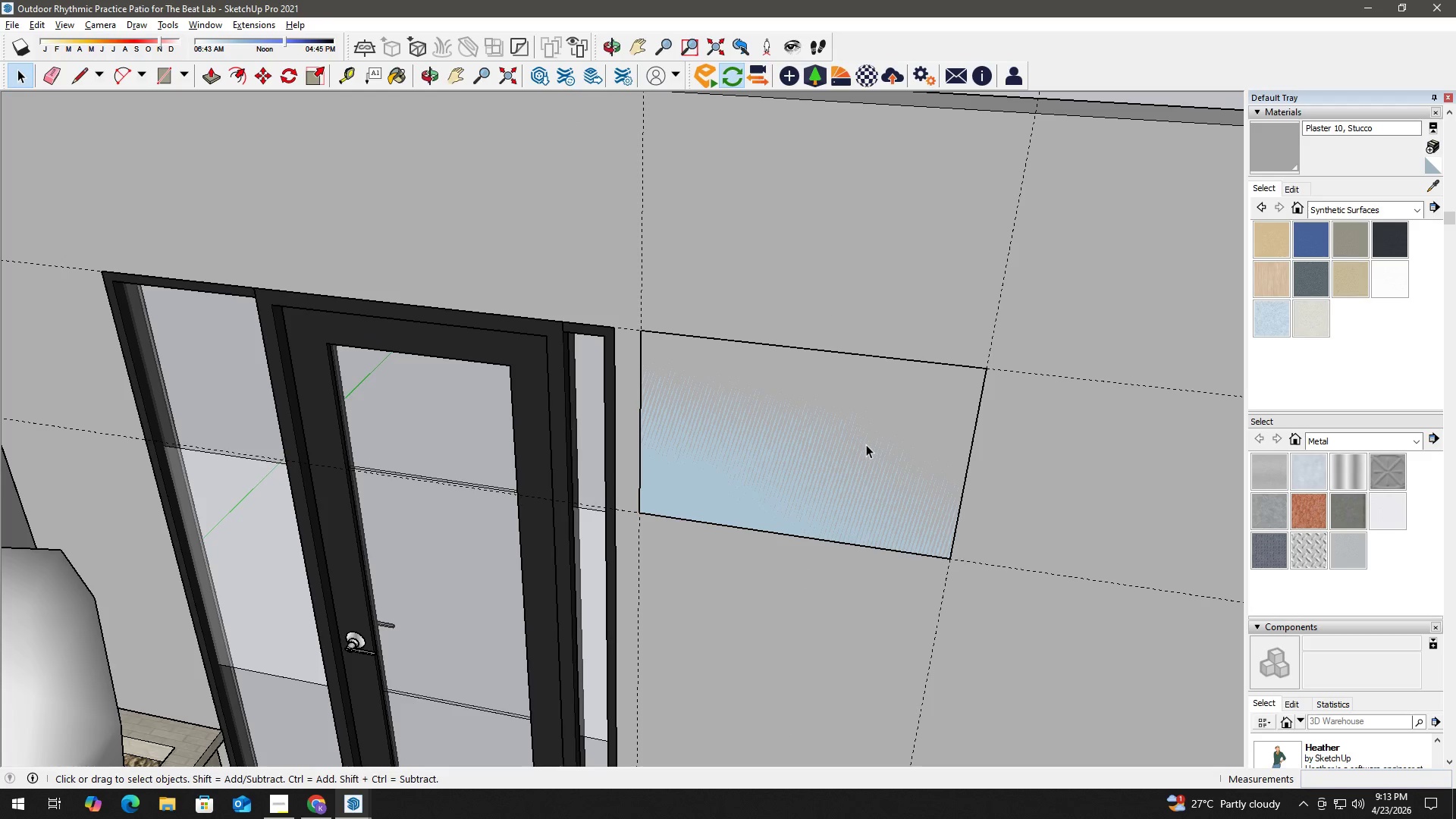 
key(P)
 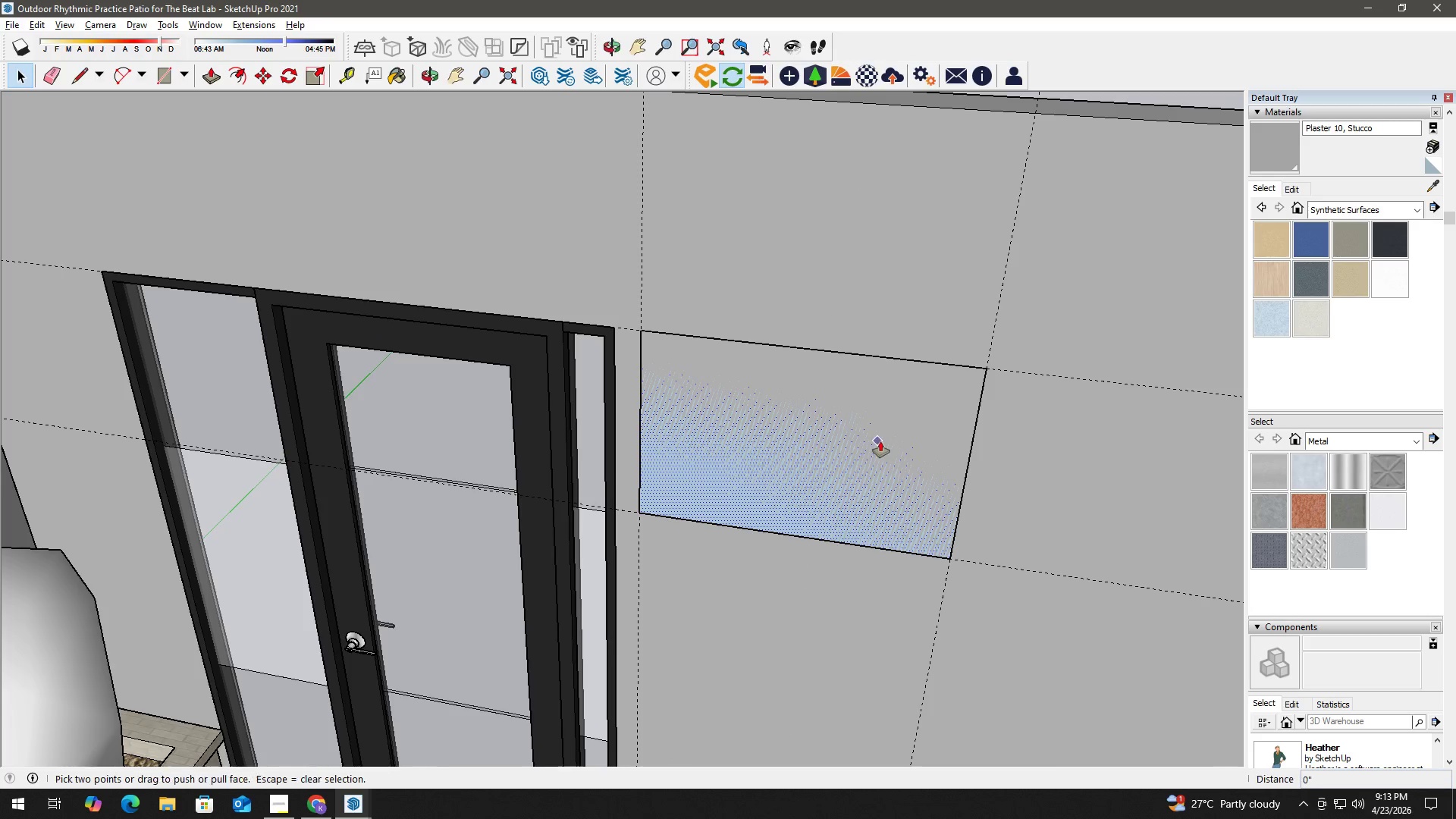 
left_click([880, 441])
 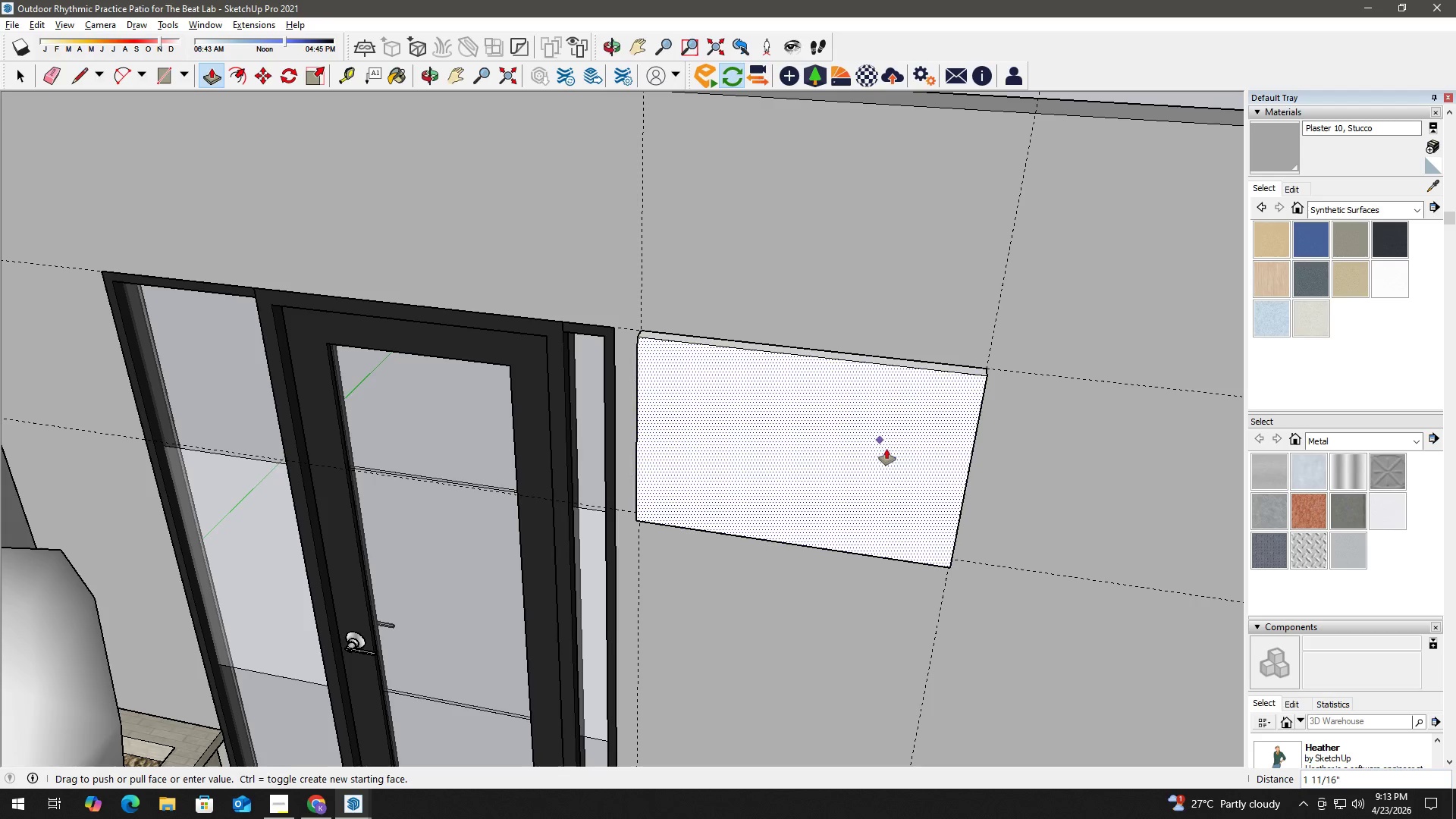 
key(Numpad3)
 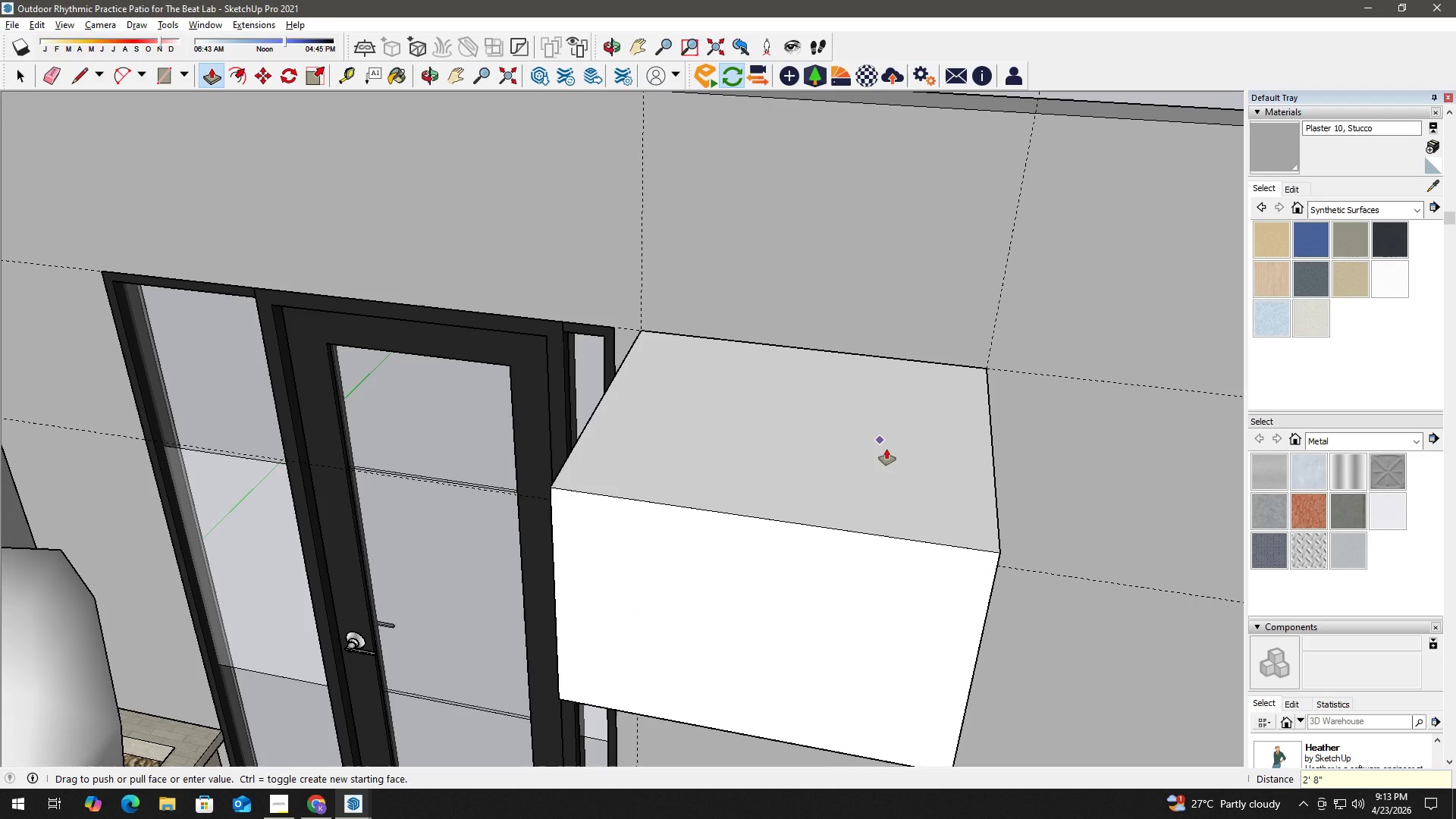 
key(Numpad2)
 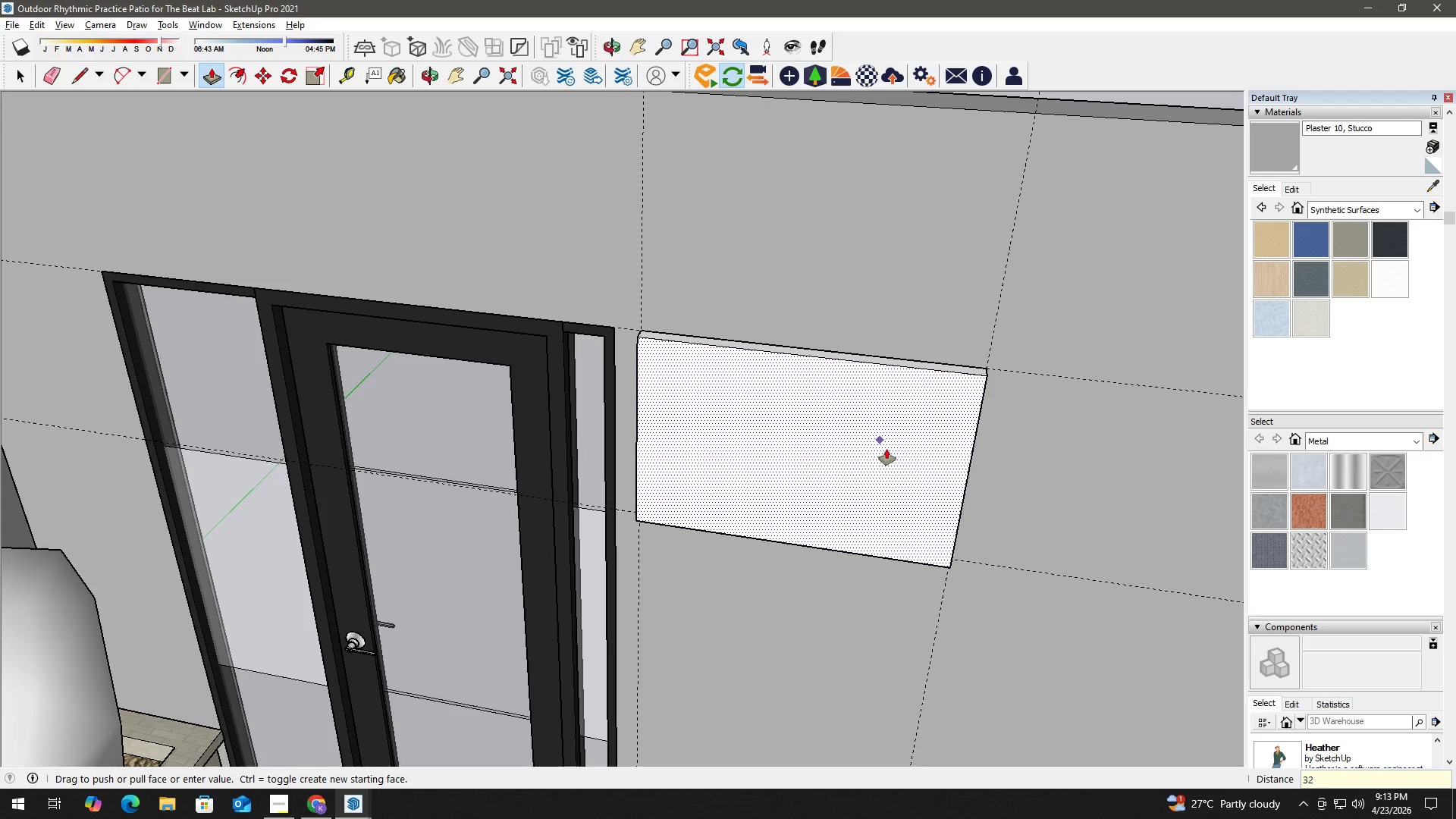 
key(NumpadEnter)
 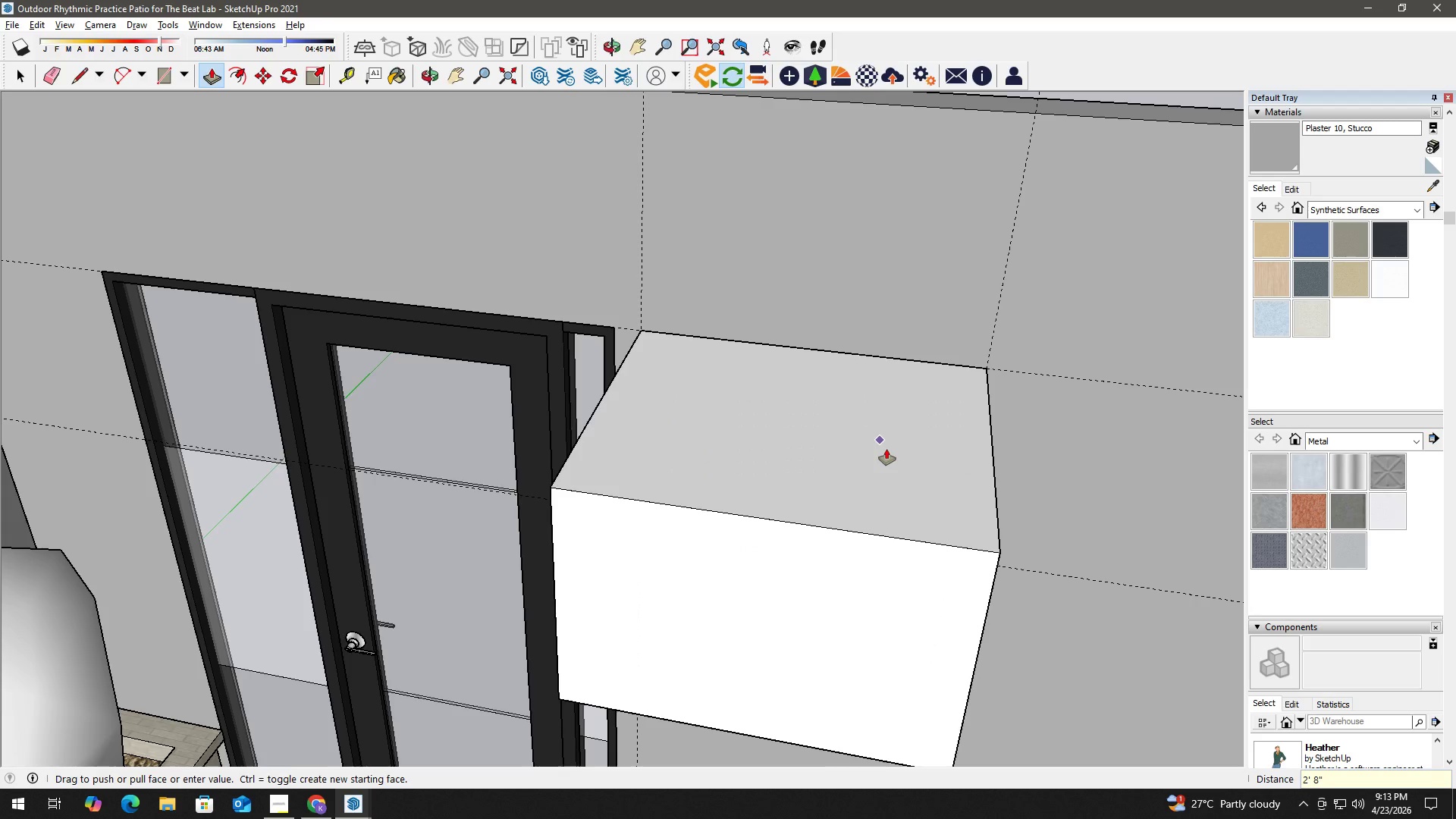 
key(Control+ControlLeft)
 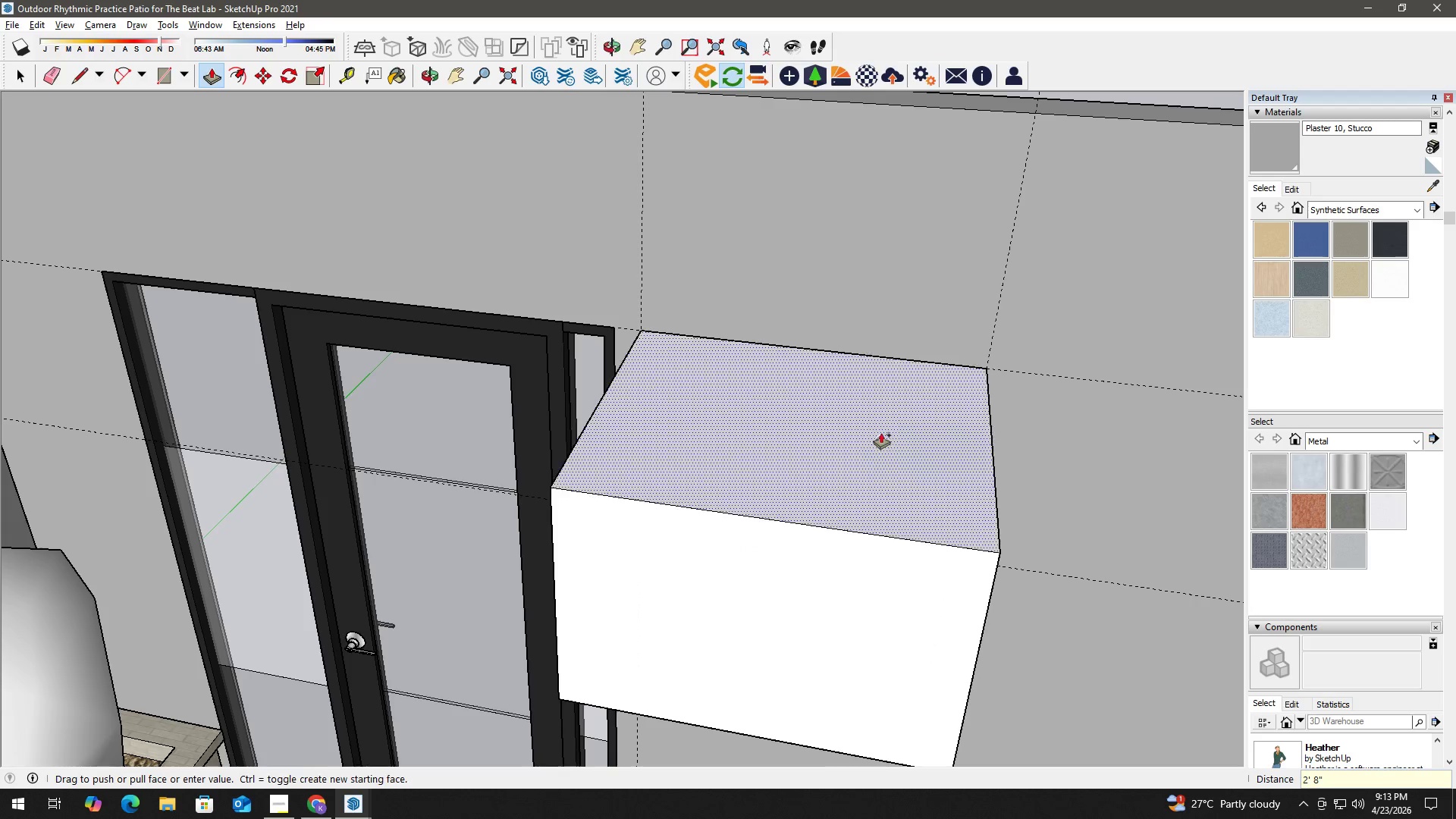 
key(Control+Z)
 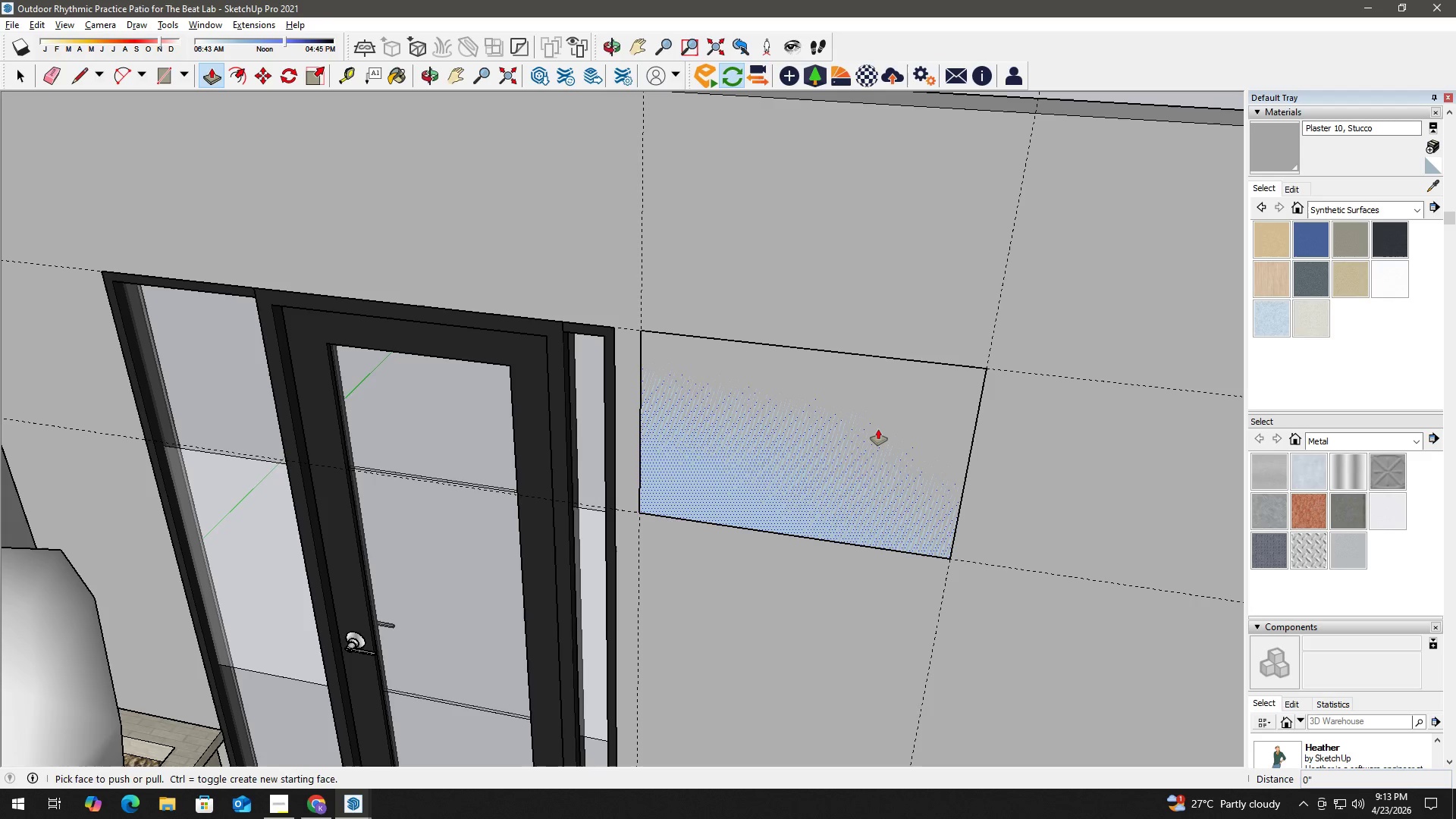 
left_click([878, 428])
 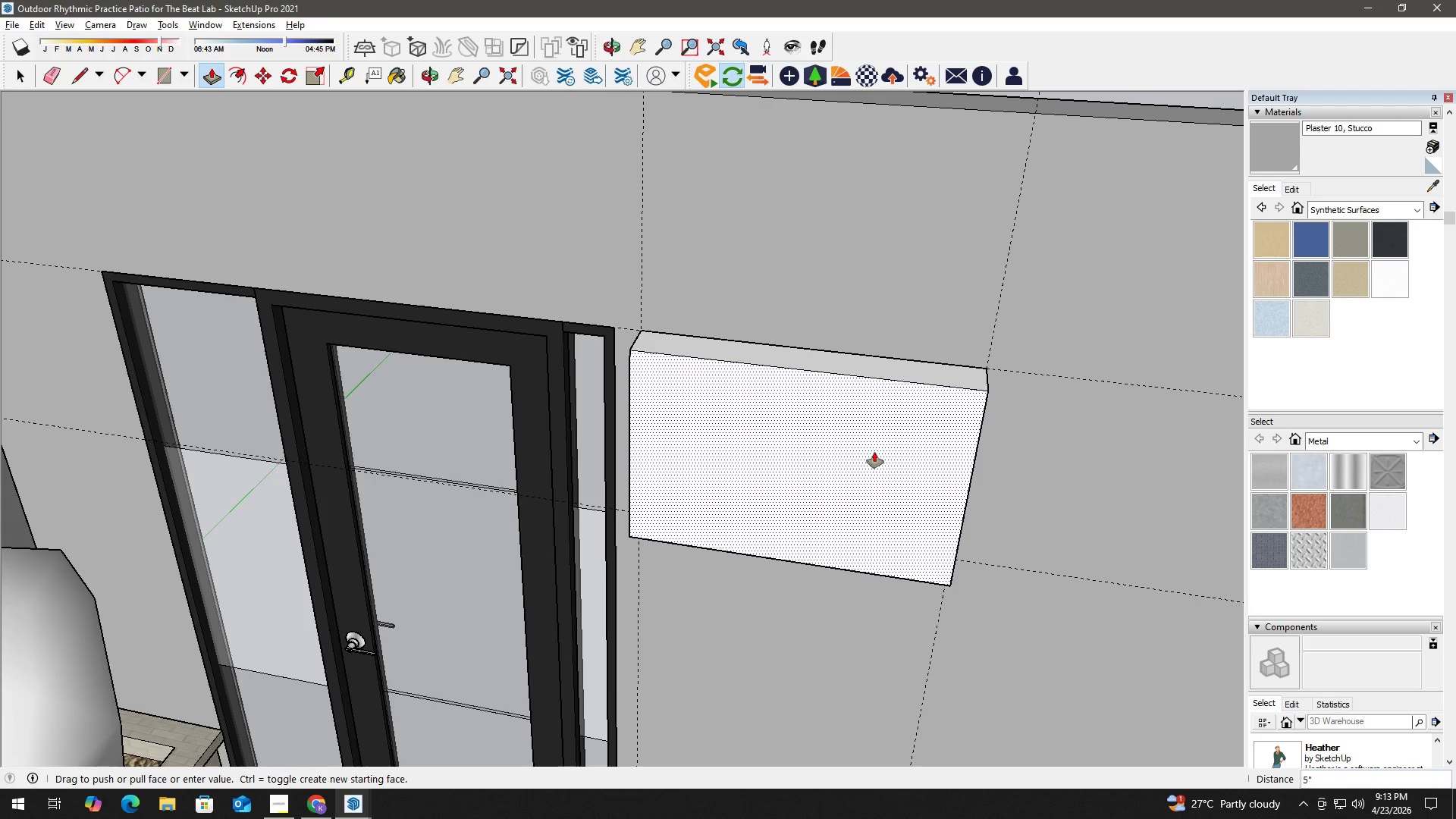 
key(Numpad2)
 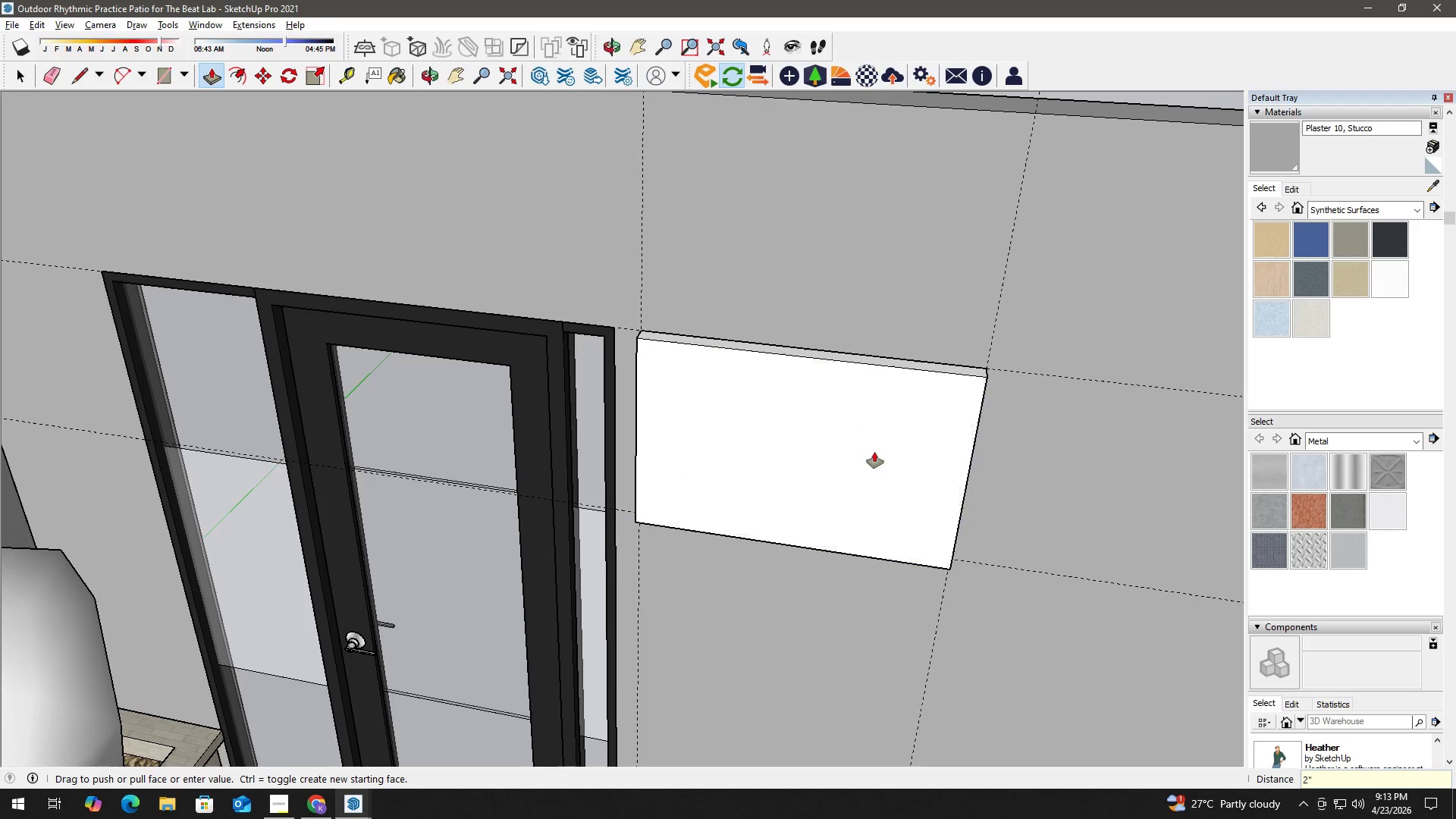 
key(NumpadEnter)
 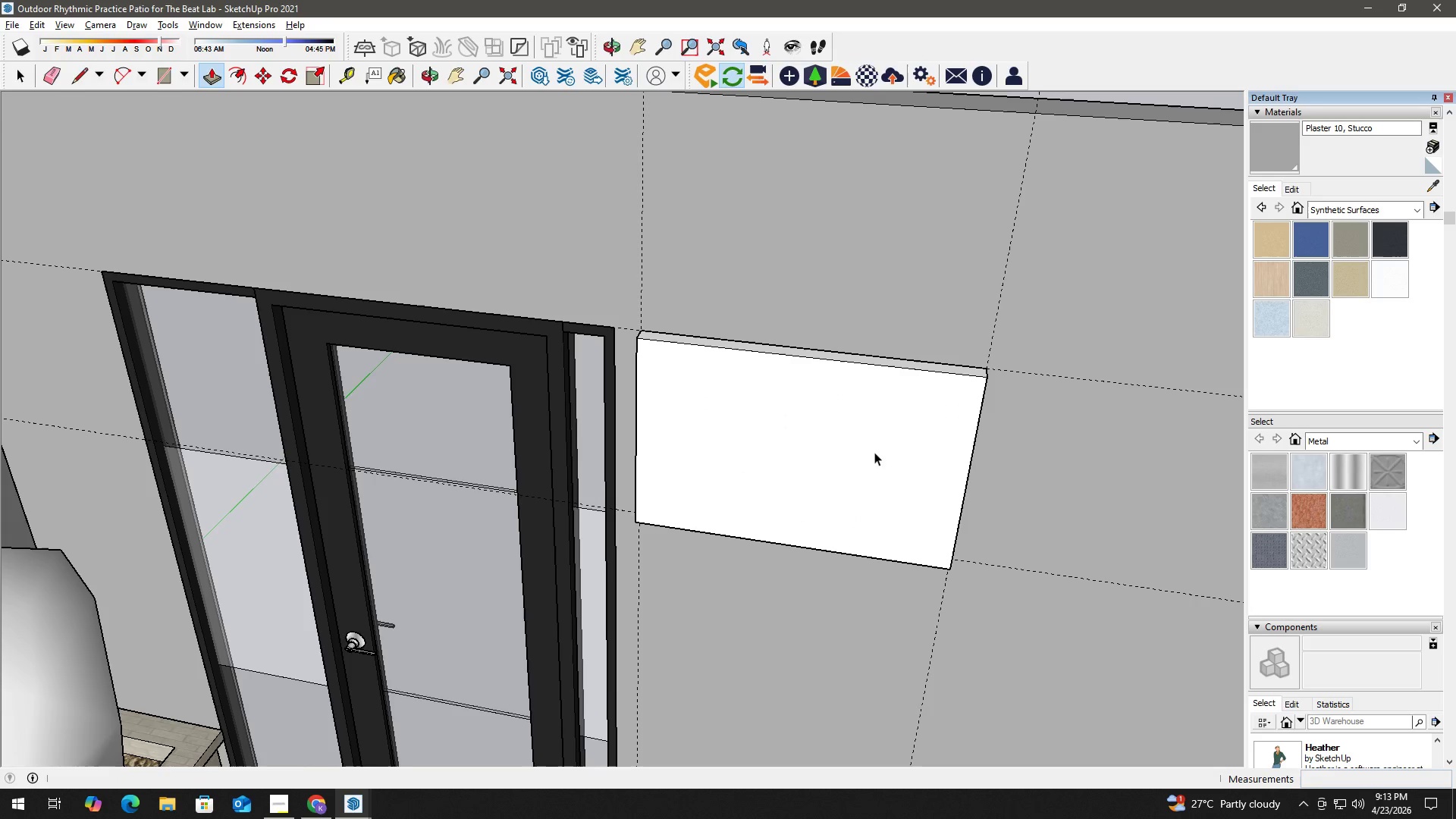 
key(Space)
 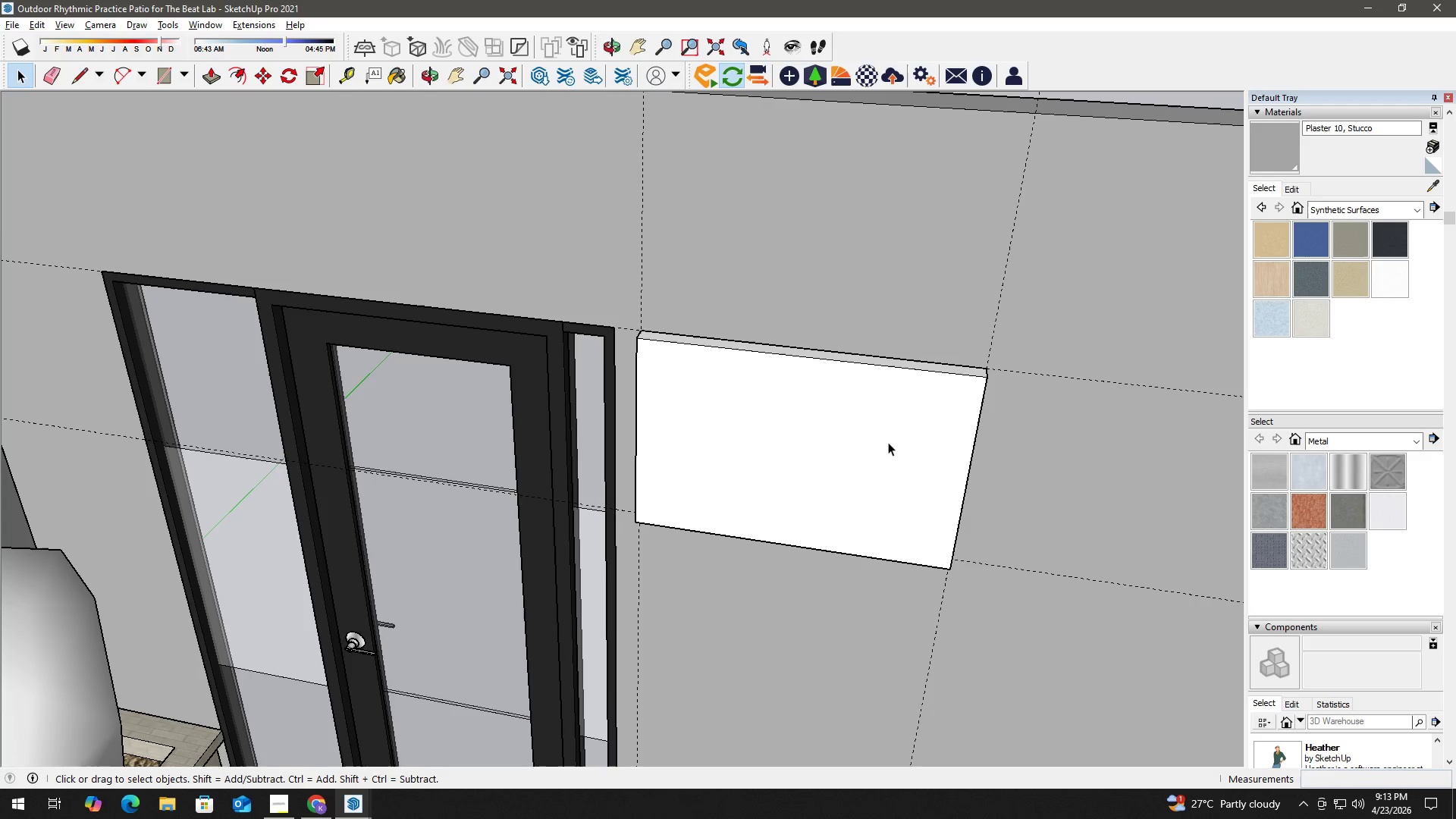 
double_click([888, 442])
 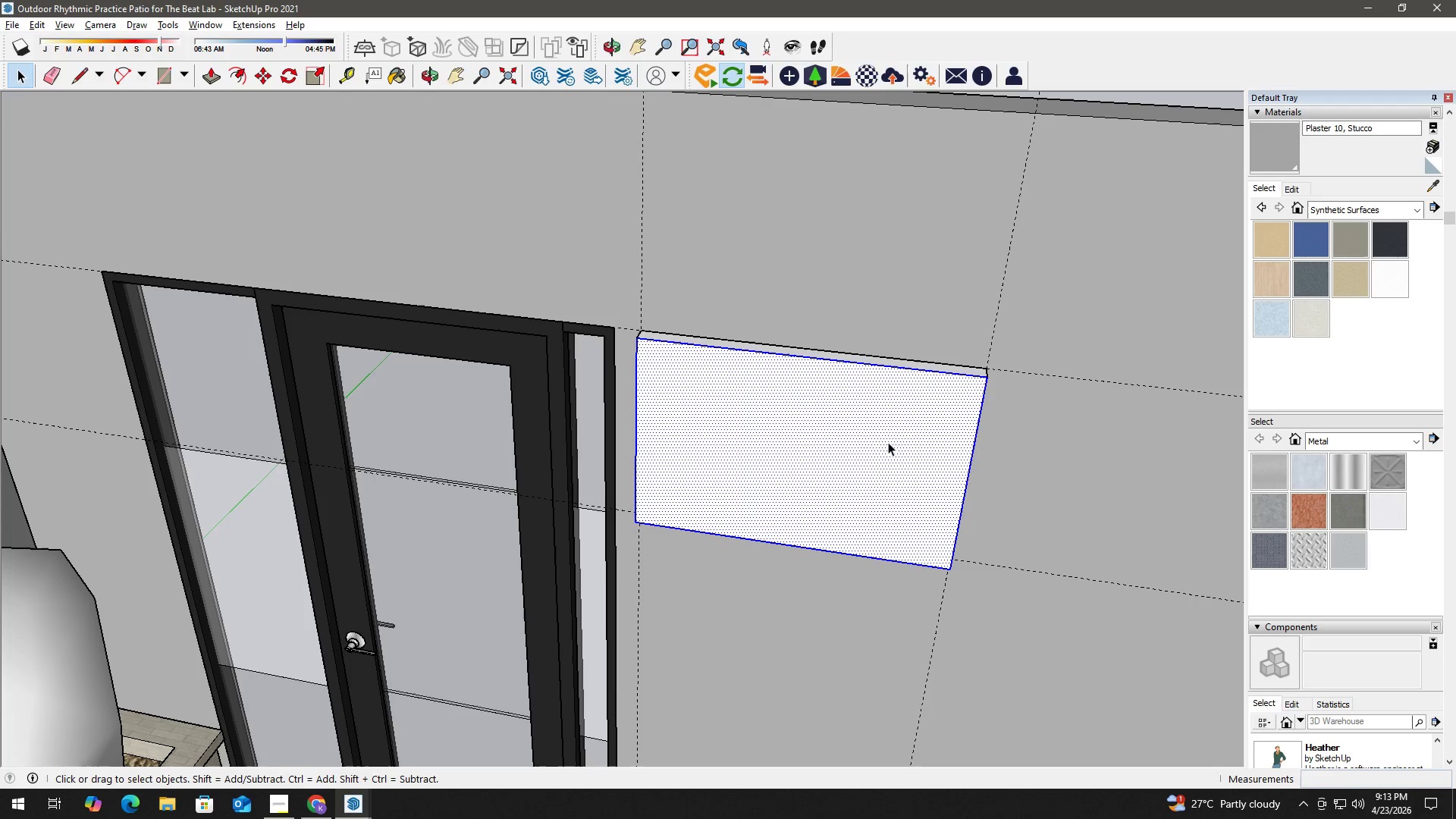 
triple_click([888, 442])
 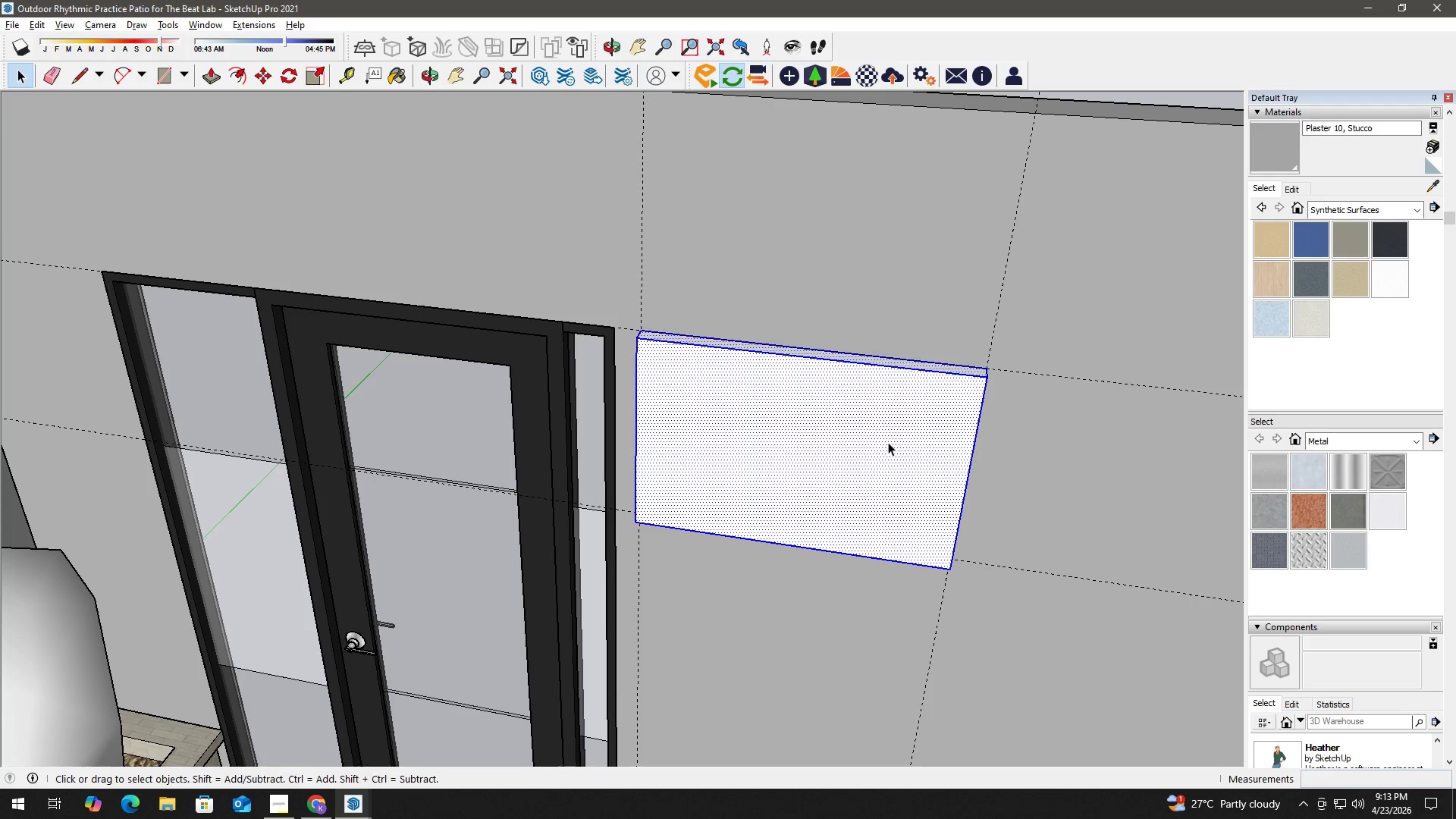 
triple_click([888, 442])
 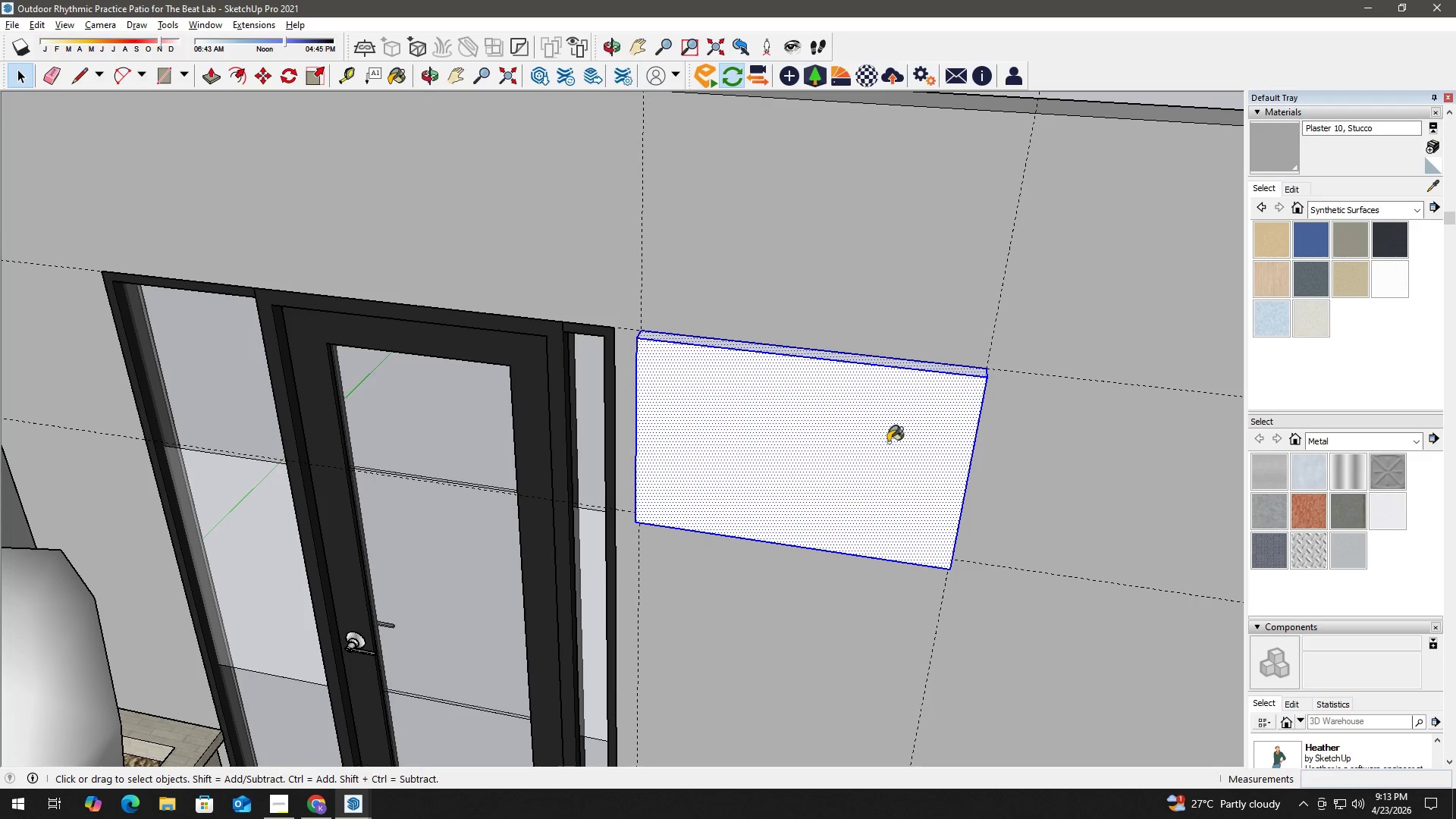 
key(B)
 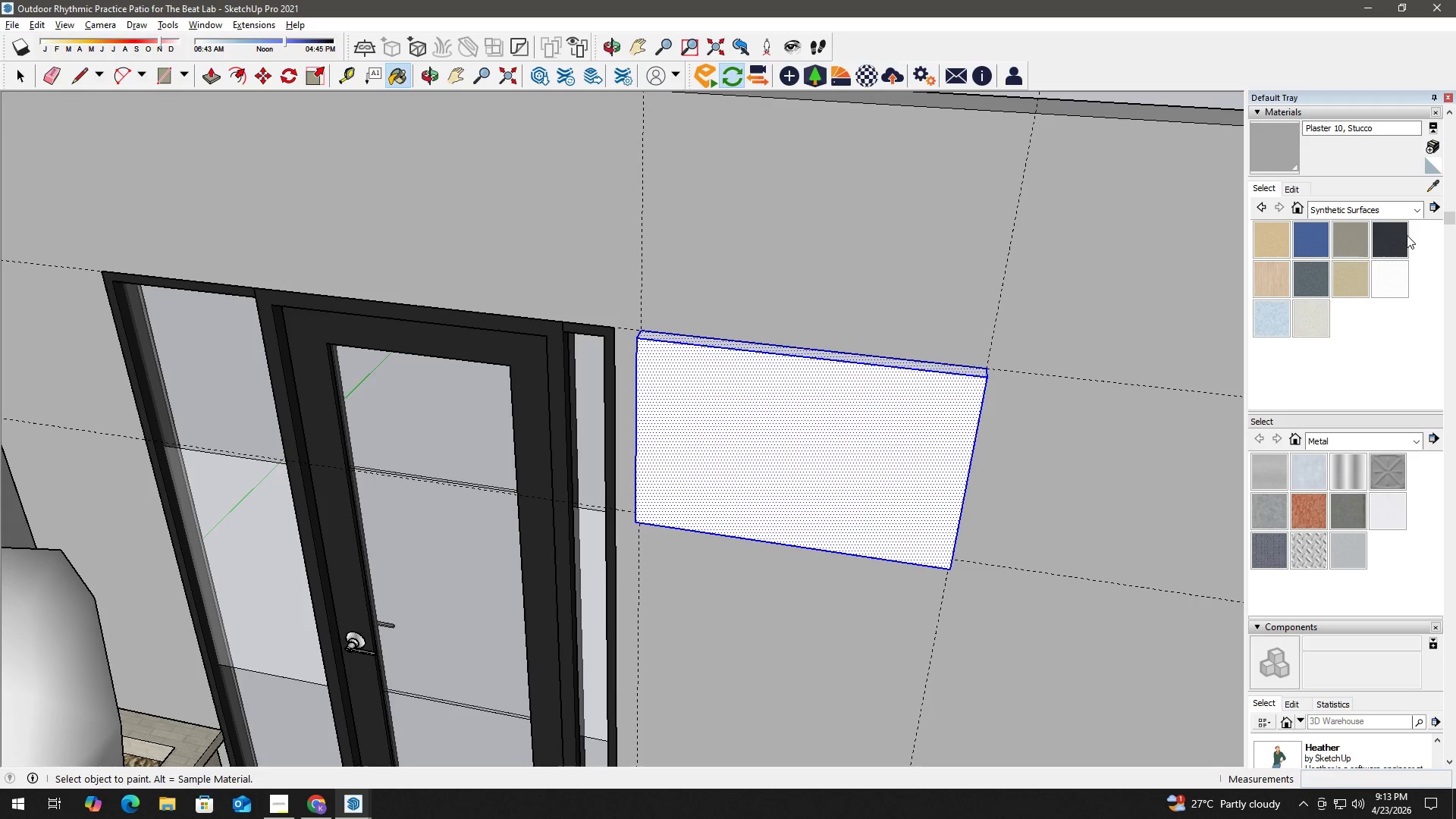 
left_click([1379, 212])
 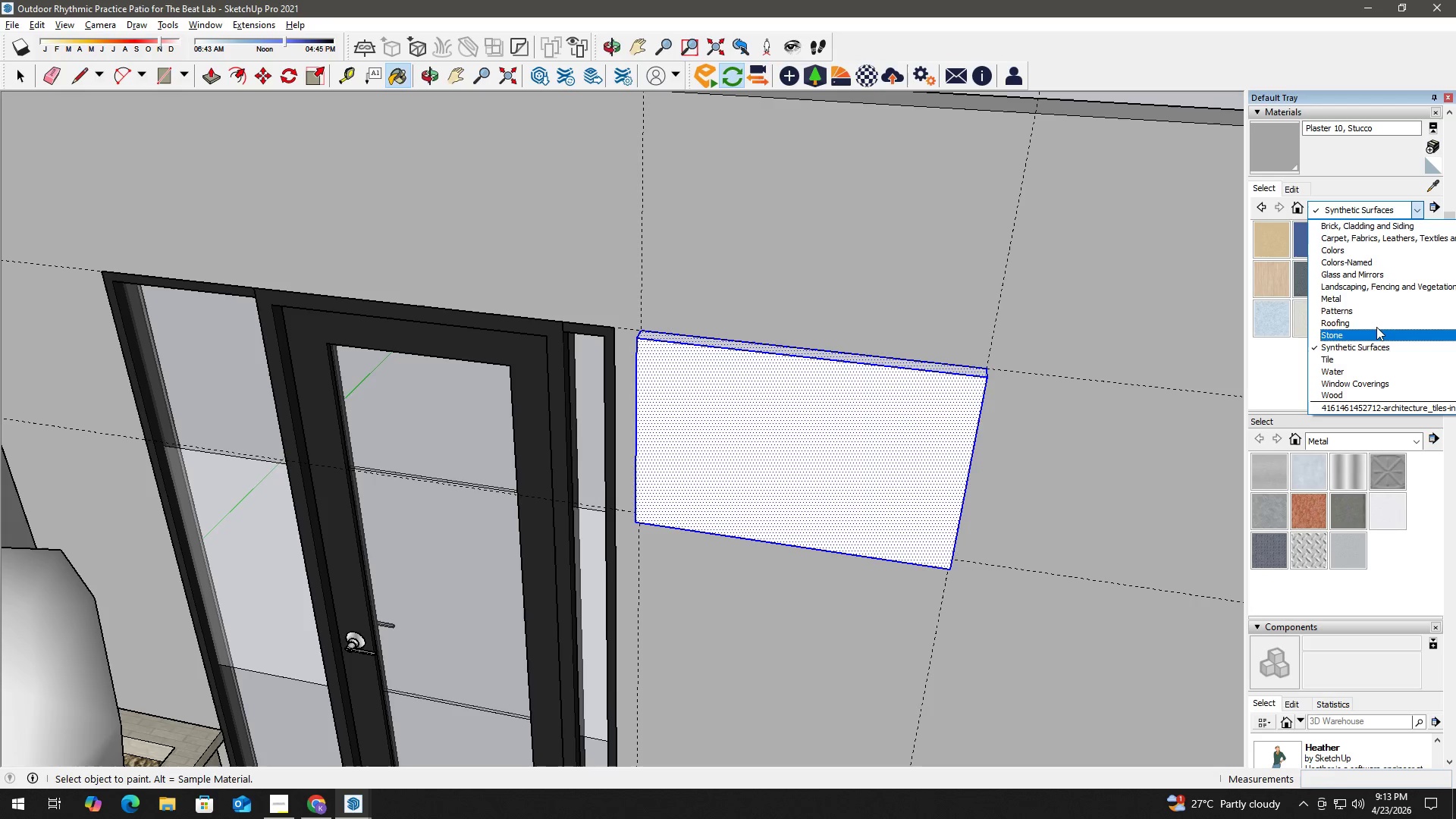 
scroll: coordinate [1370, 267], scroll_direction: up, amount: 2.0
 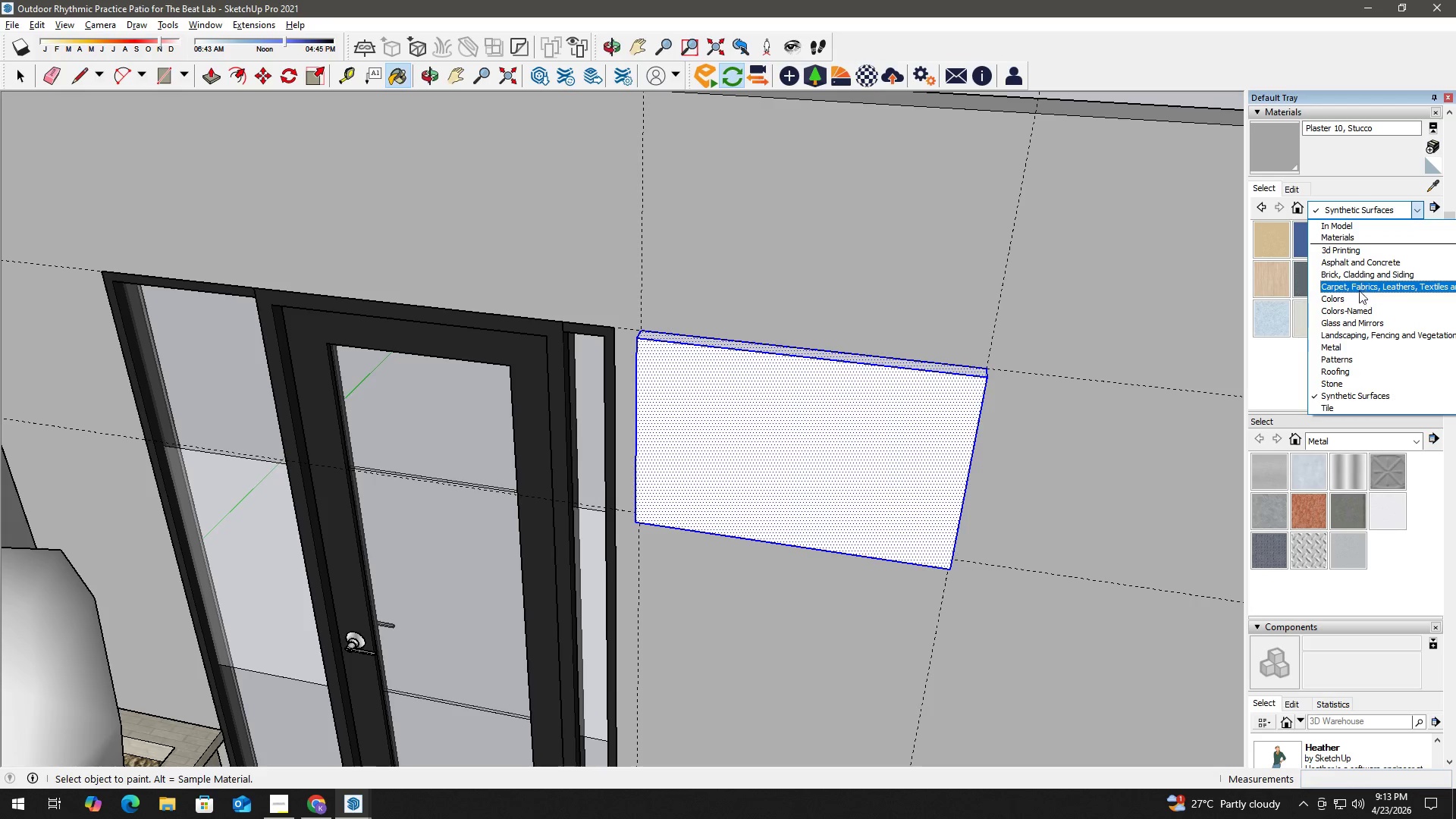 
left_click([1356, 302])
 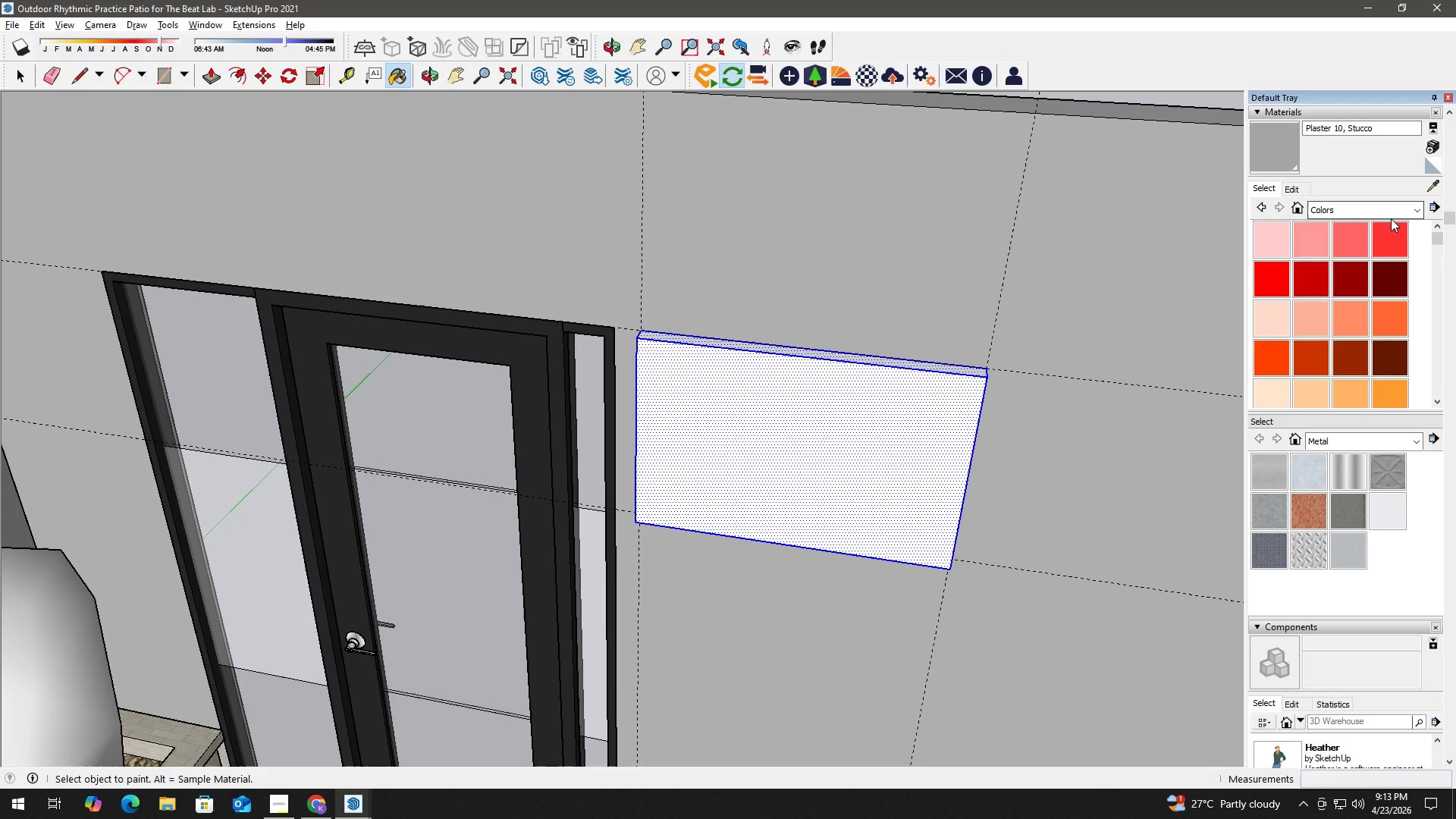 
scroll: coordinate [1381, 340], scroll_direction: down, amount: 11.0
 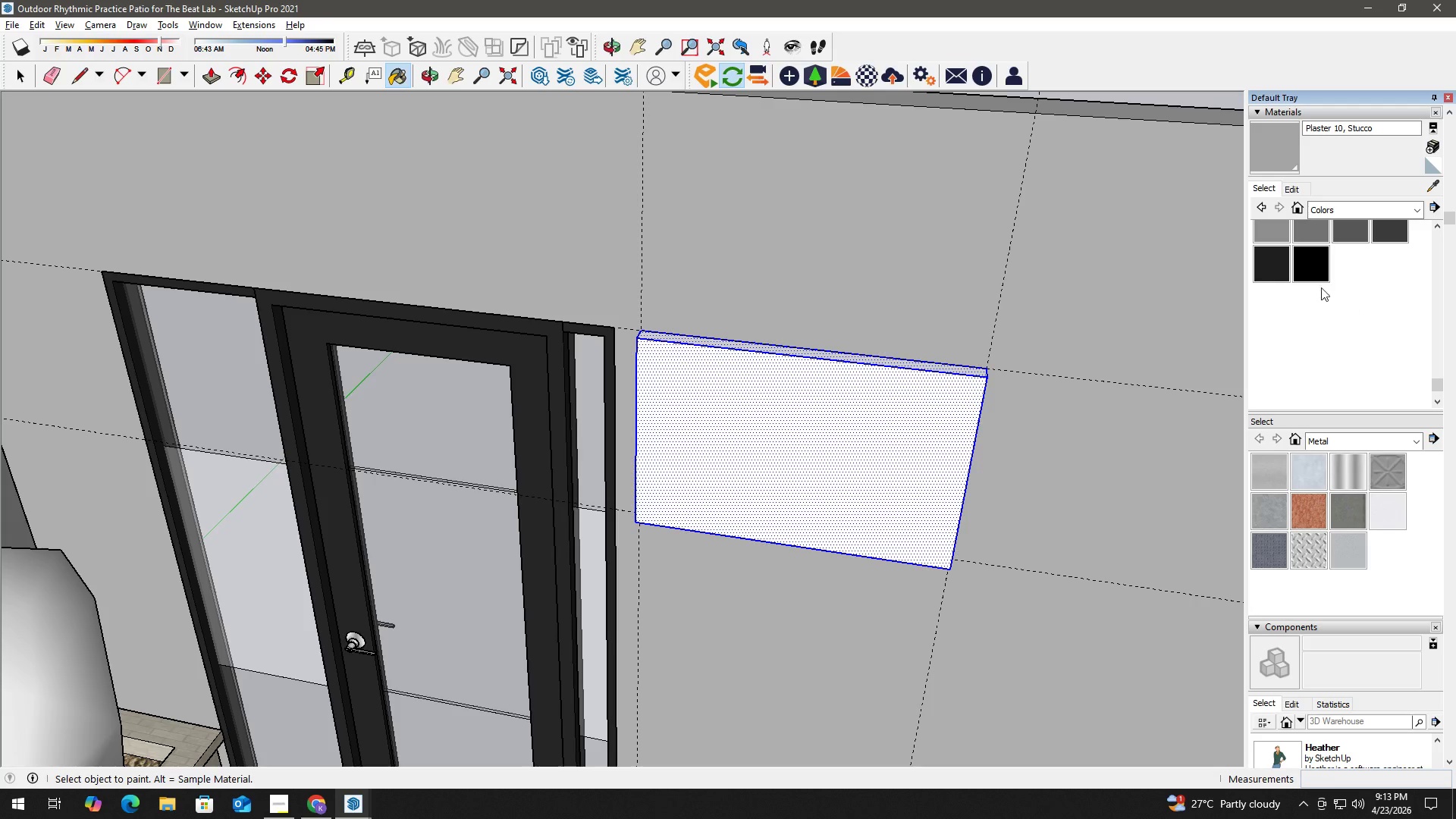 
left_click([1269, 266])
 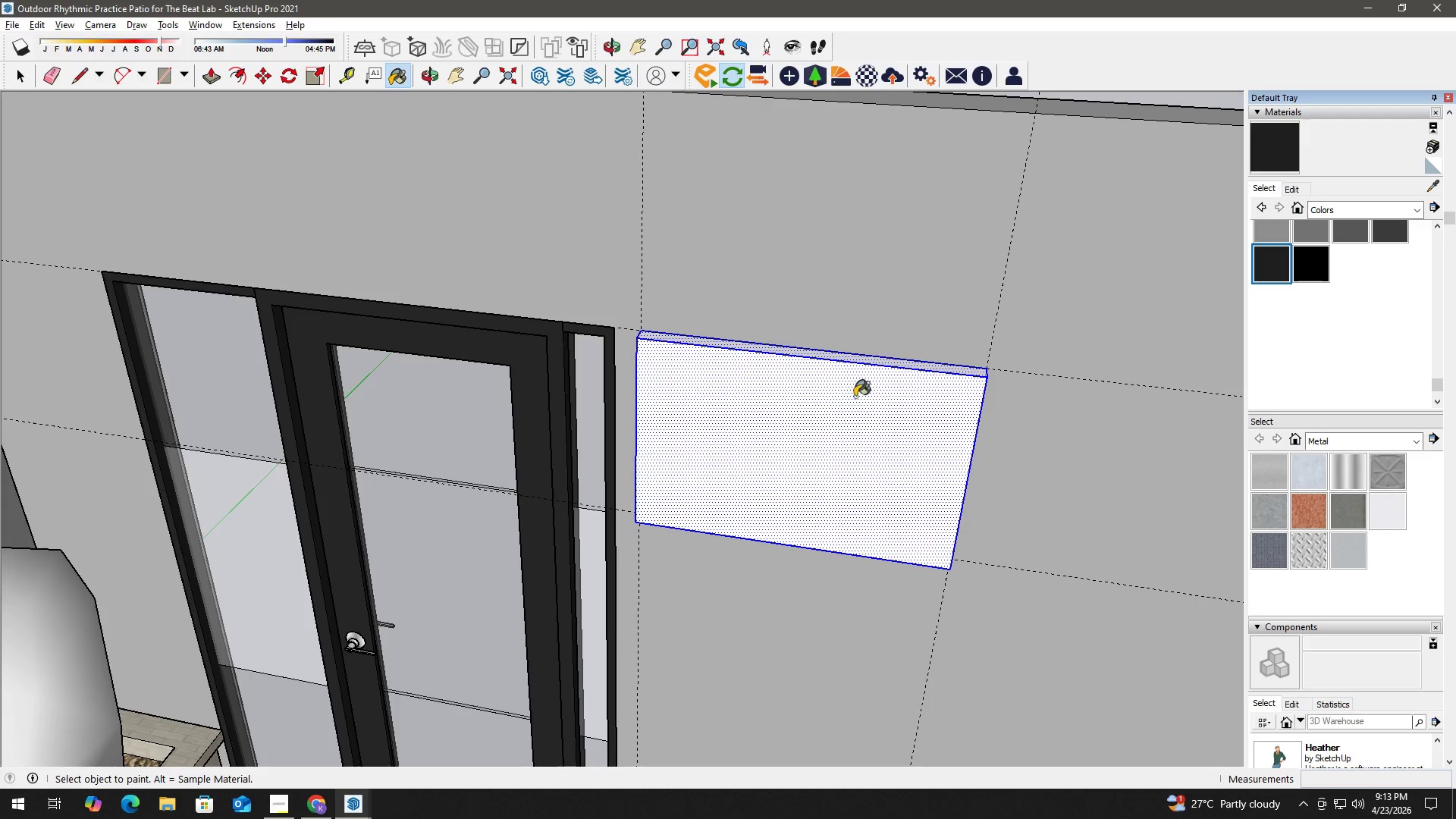 
left_click([849, 397])
 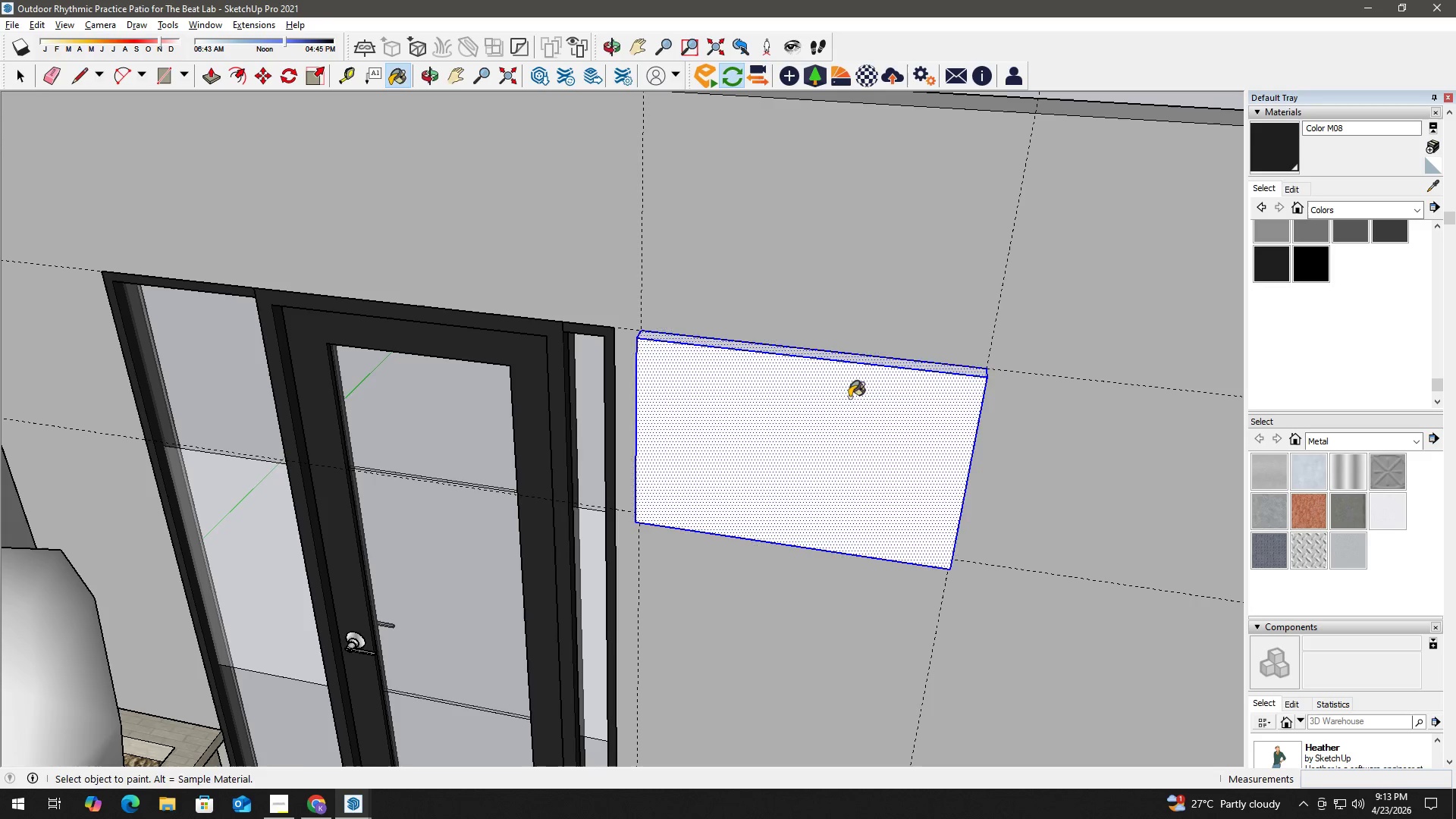 
key(Space)
 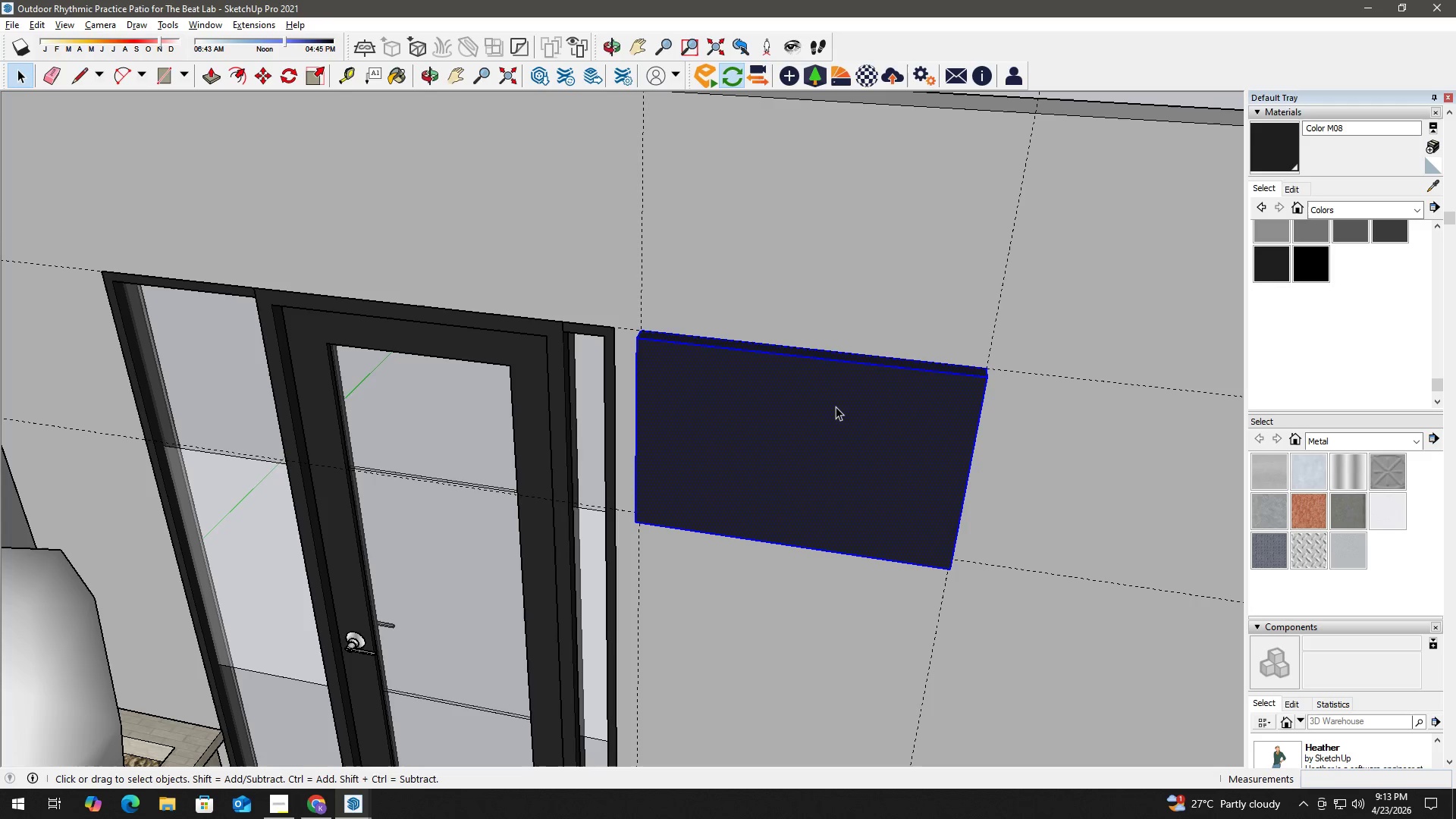 
double_click([836, 407])
 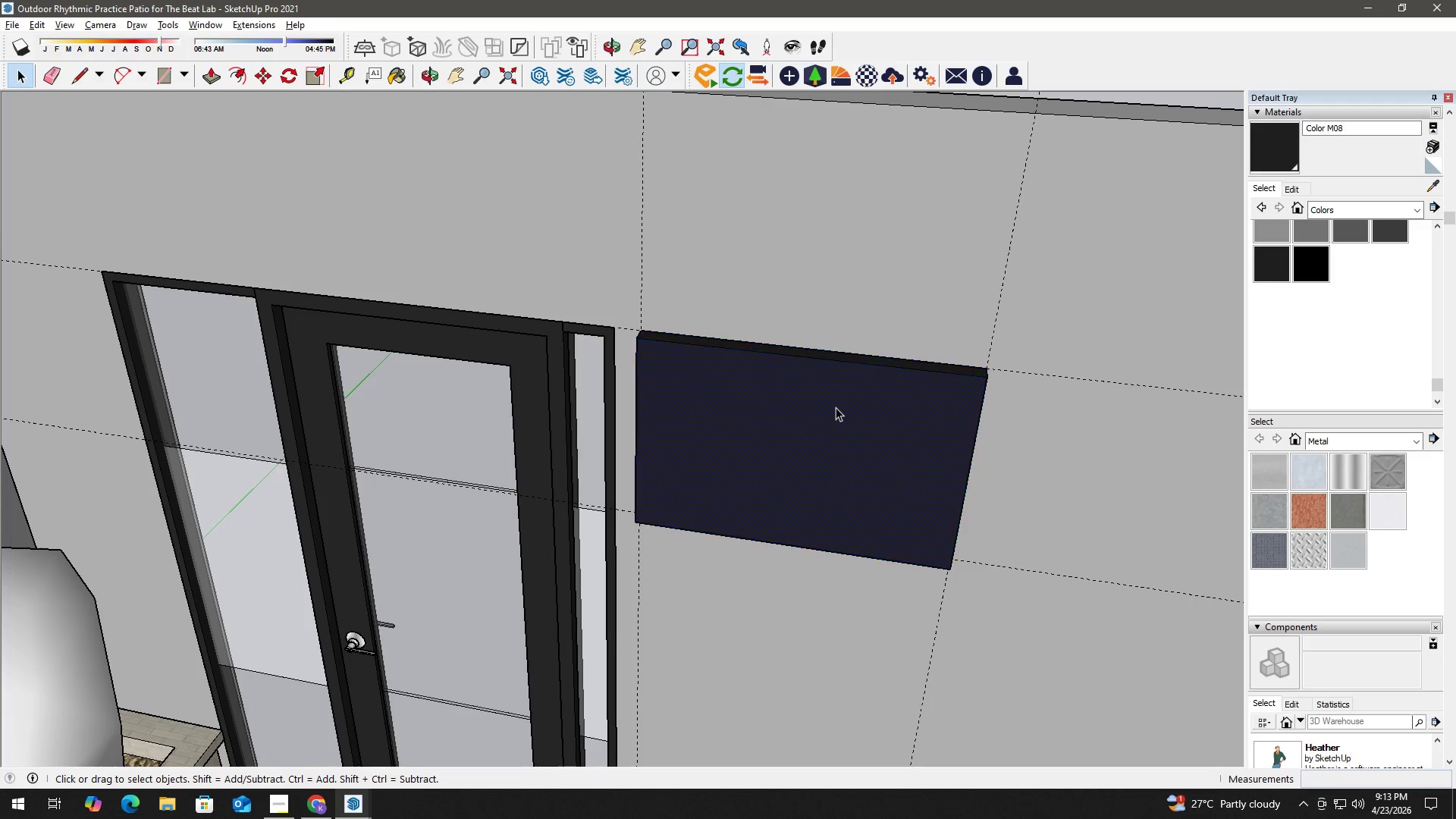 
triple_click([836, 407])
 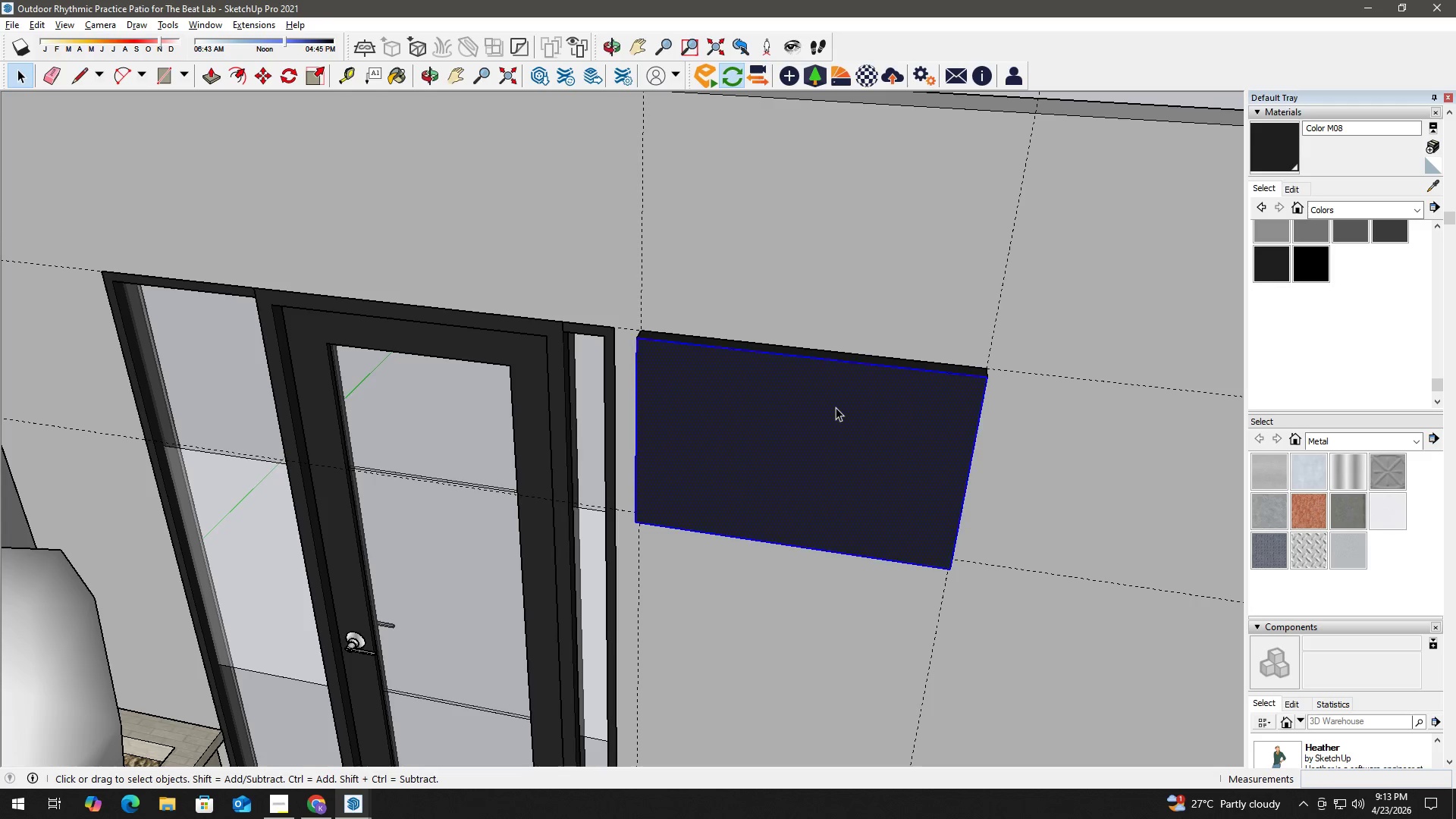 
triple_click([836, 407])
 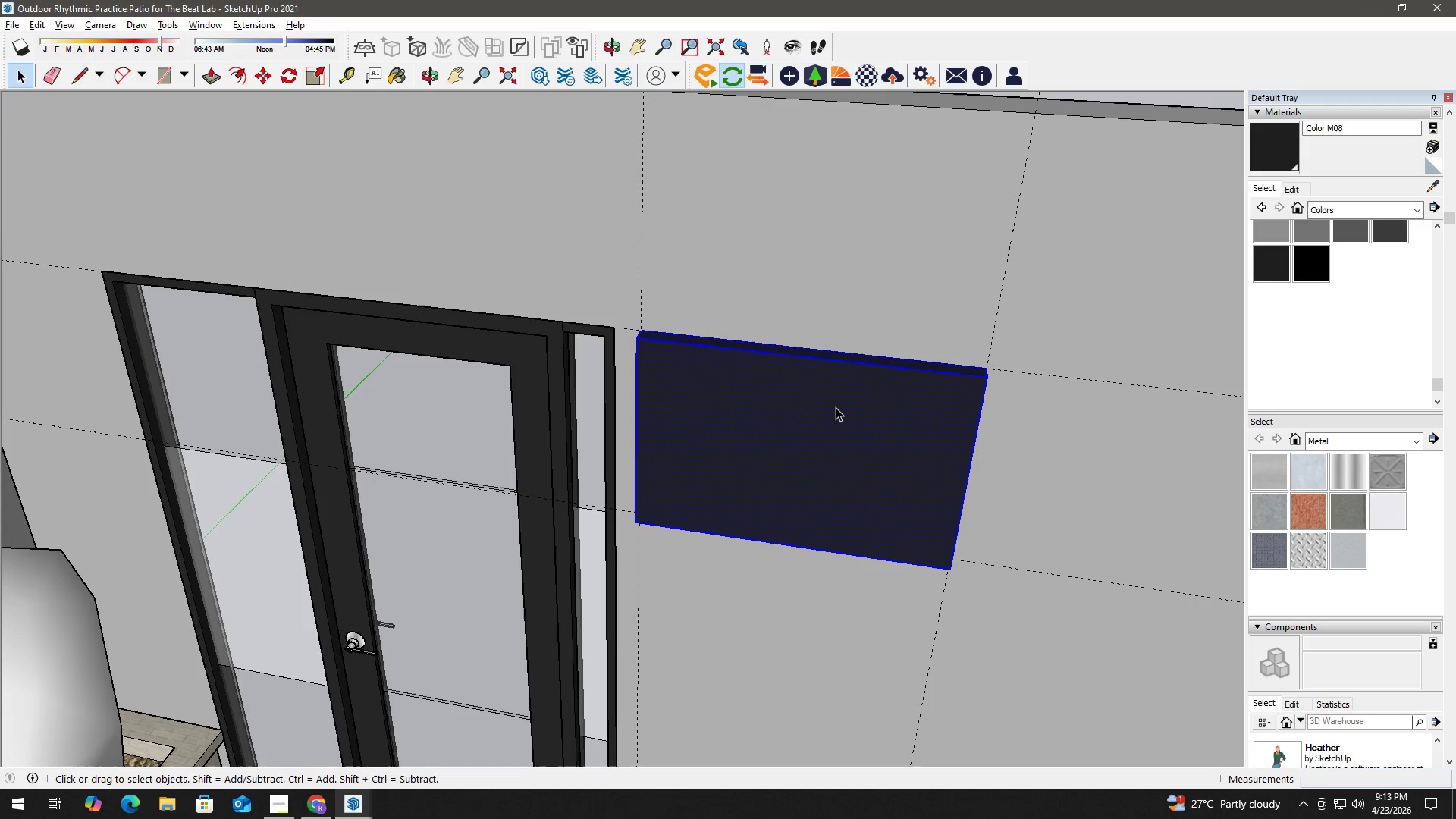 
triple_click([836, 407])
 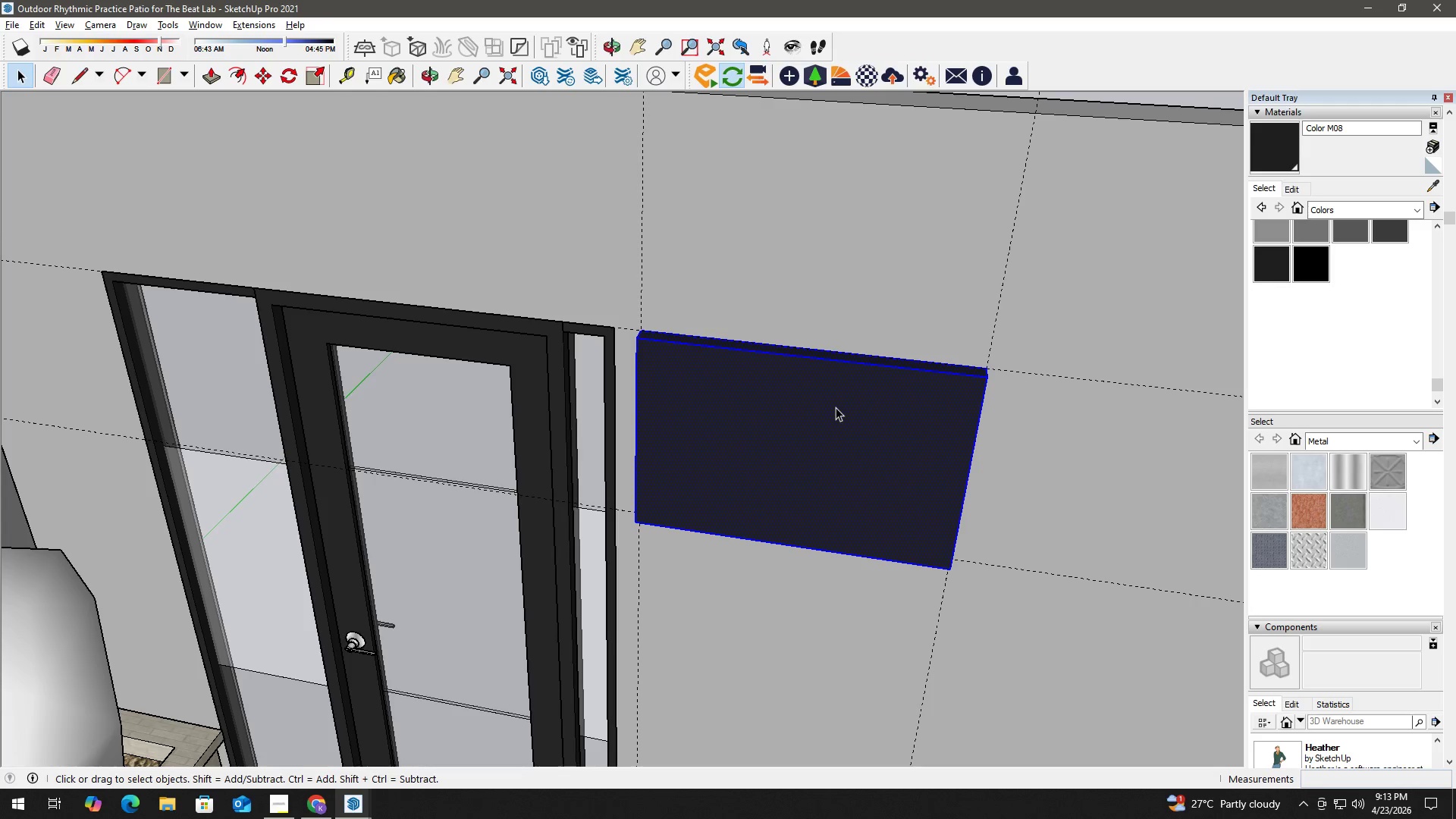 
right_click([836, 407])
 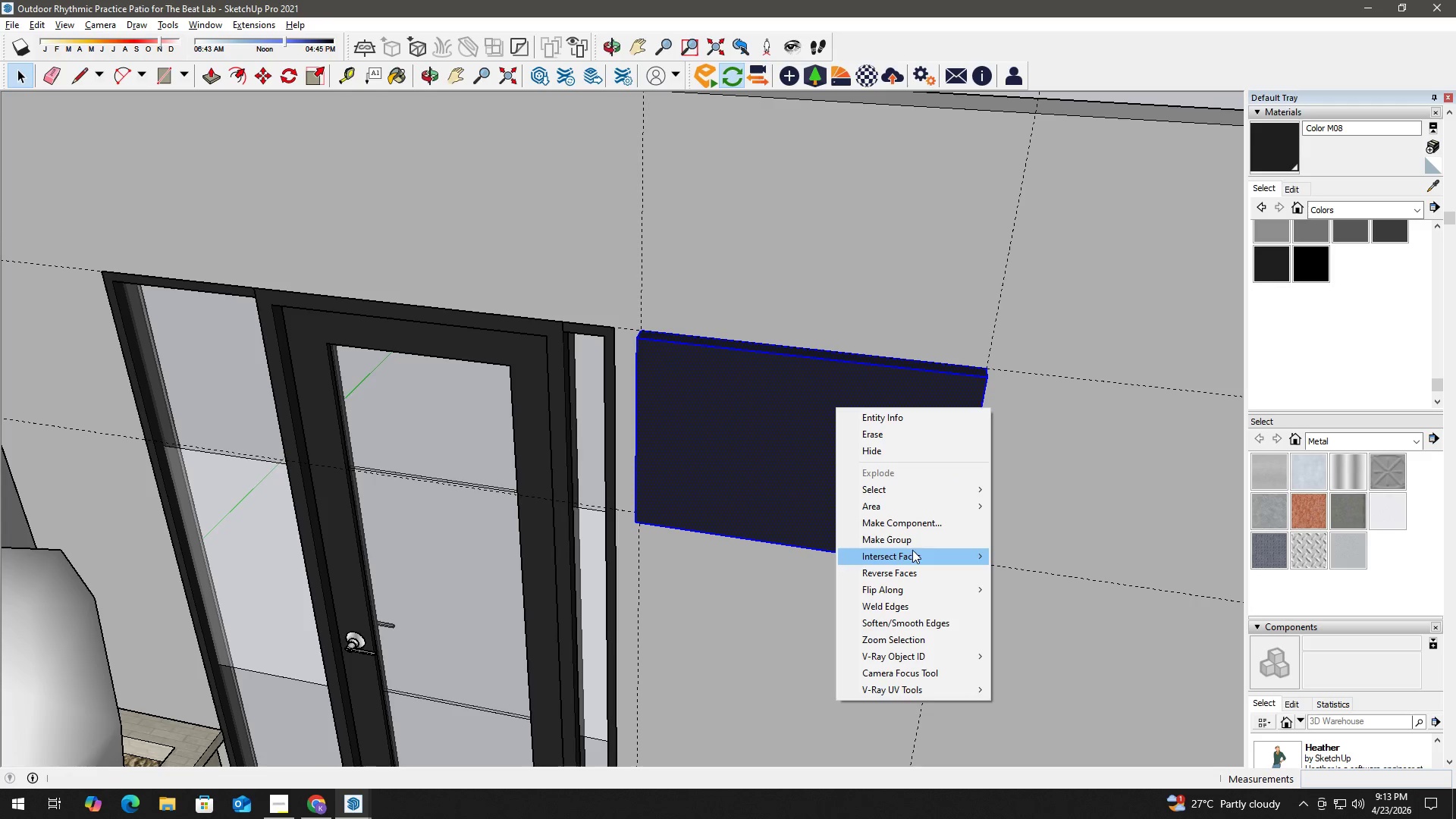 
left_click([920, 538])
 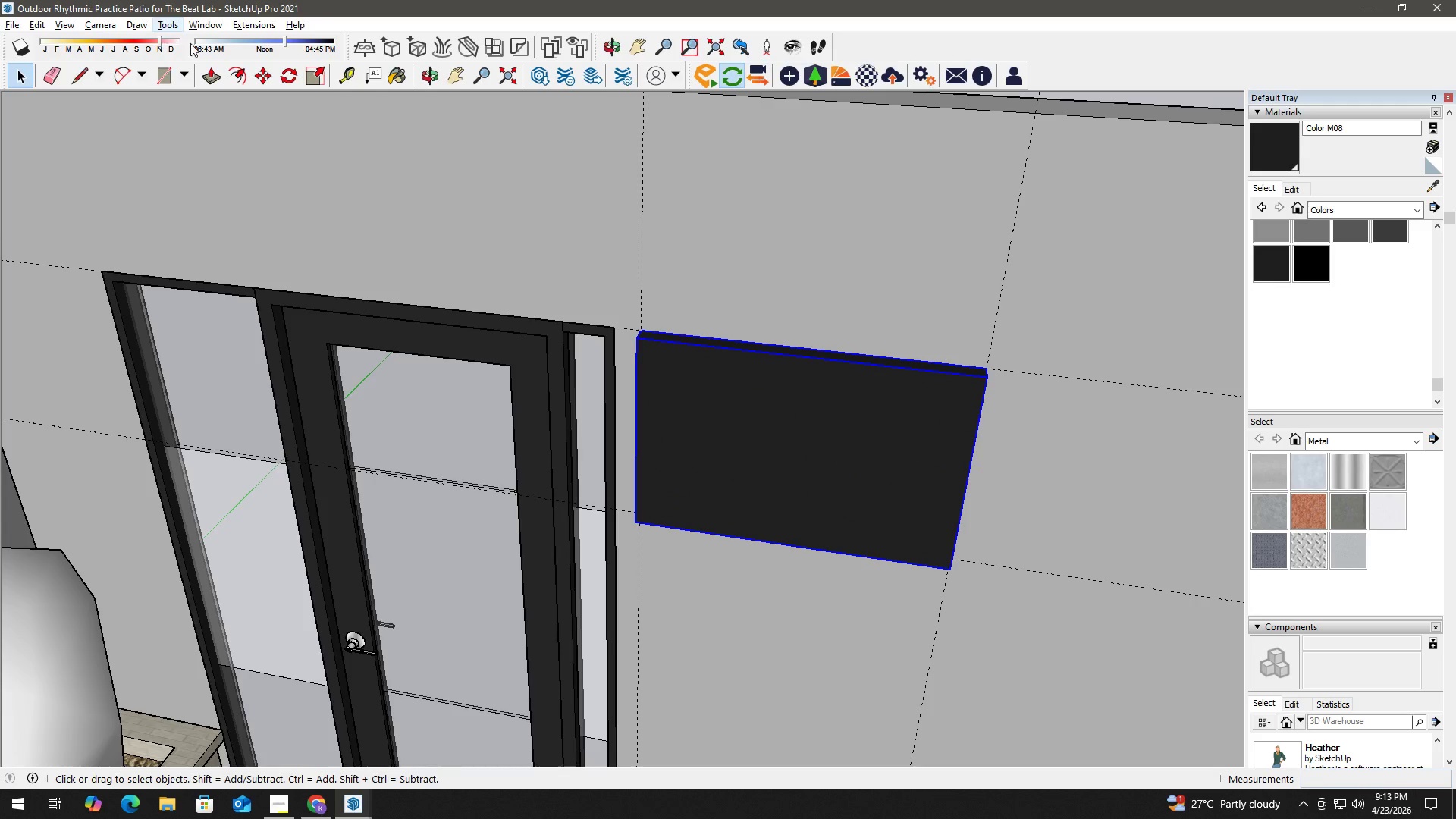 
double_click([723, 403])
 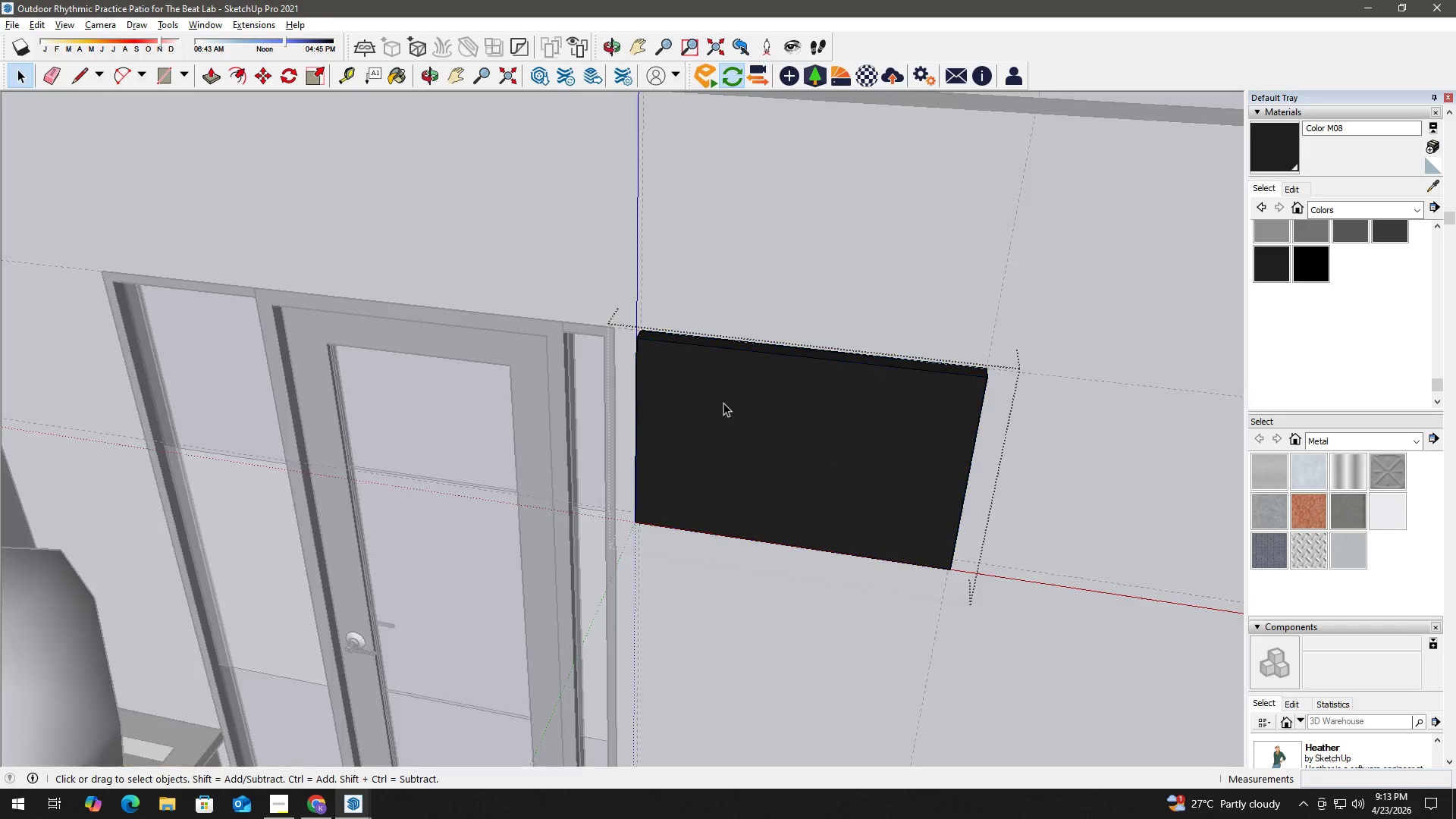 
triple_click([723, 403])
 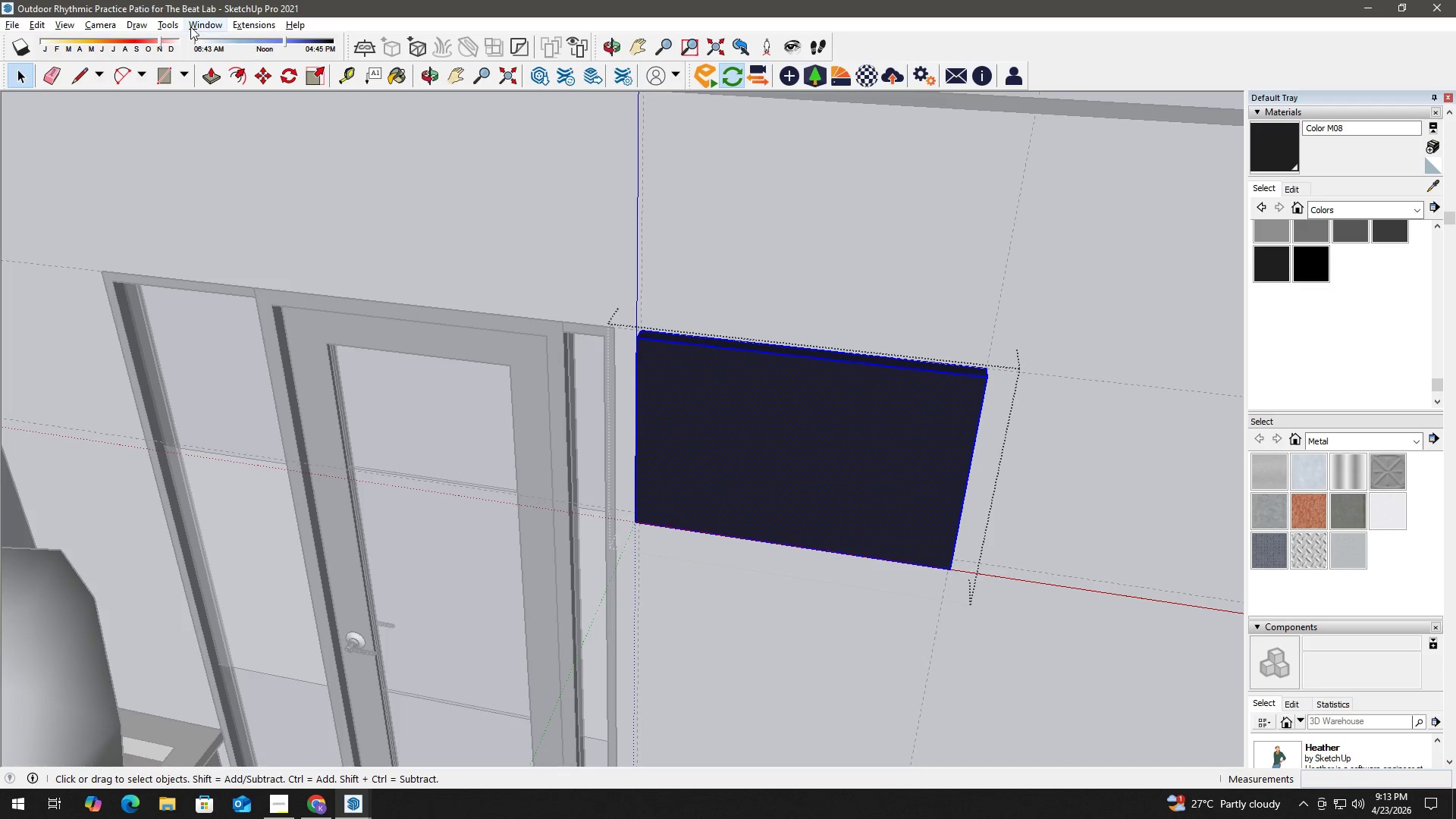 
left_click([172, 20])
 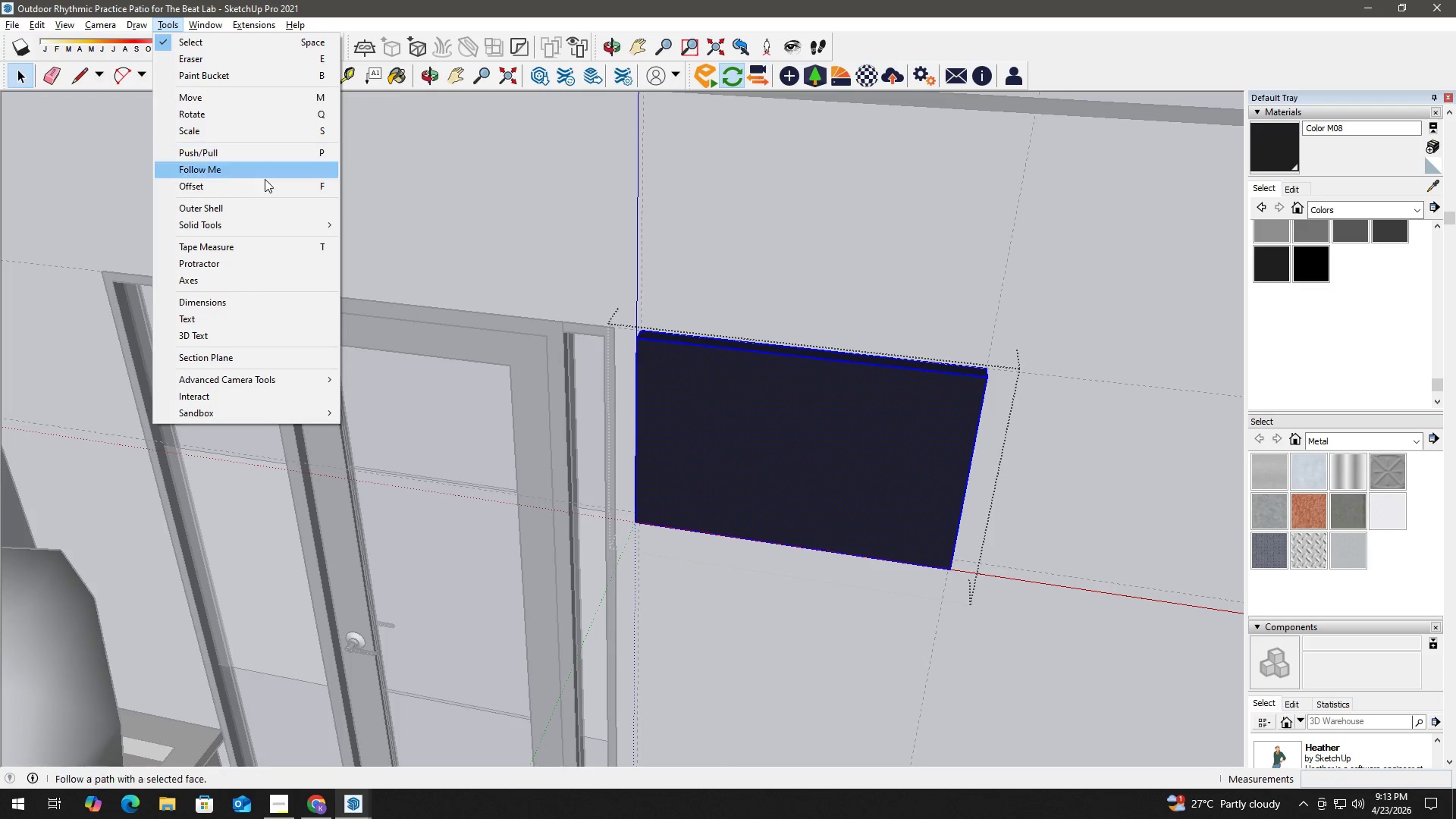 
key(Escape)
 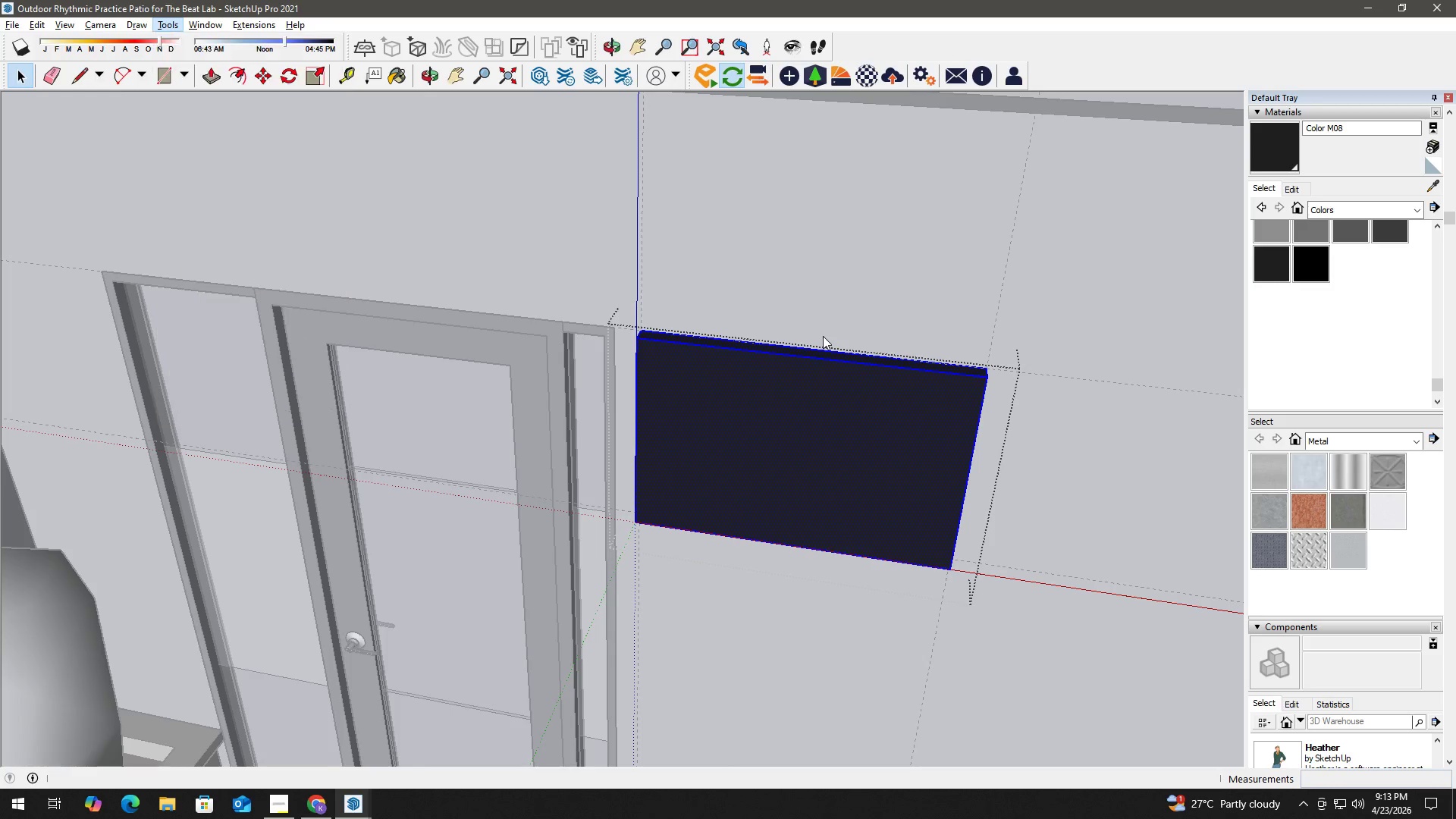 
key(Escape)
 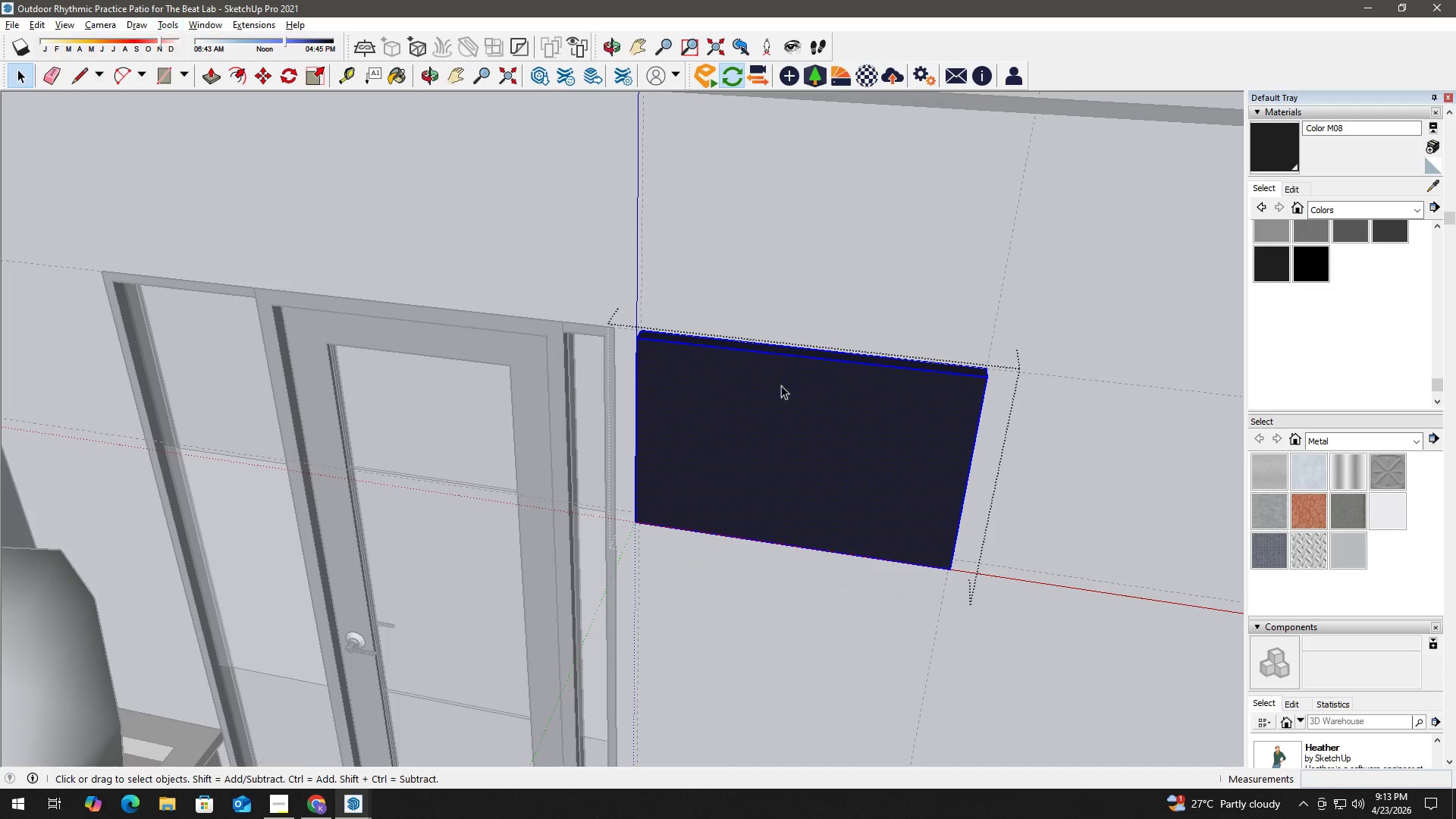 
key(Escape)
 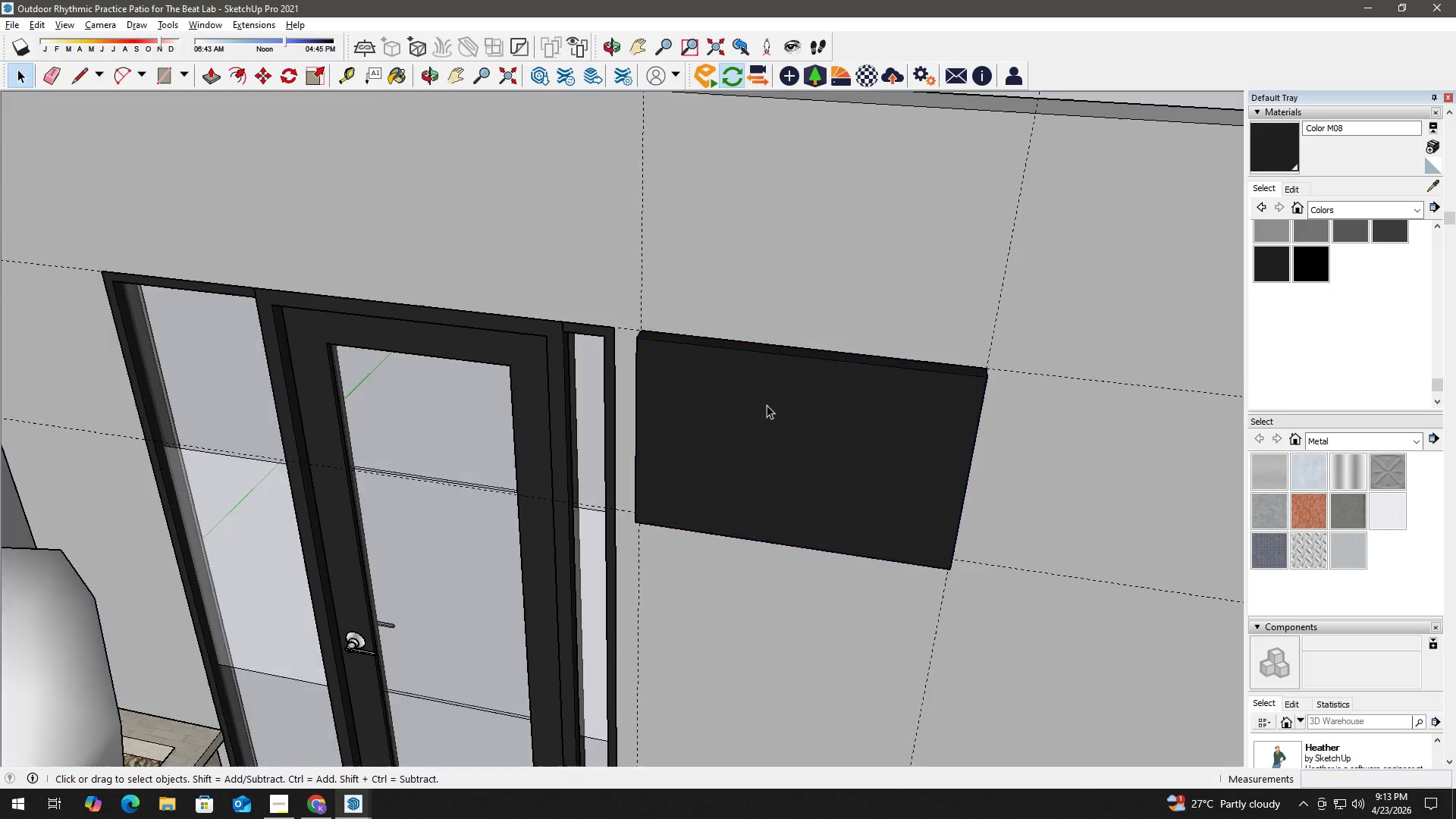 
left_click([766, 407])
 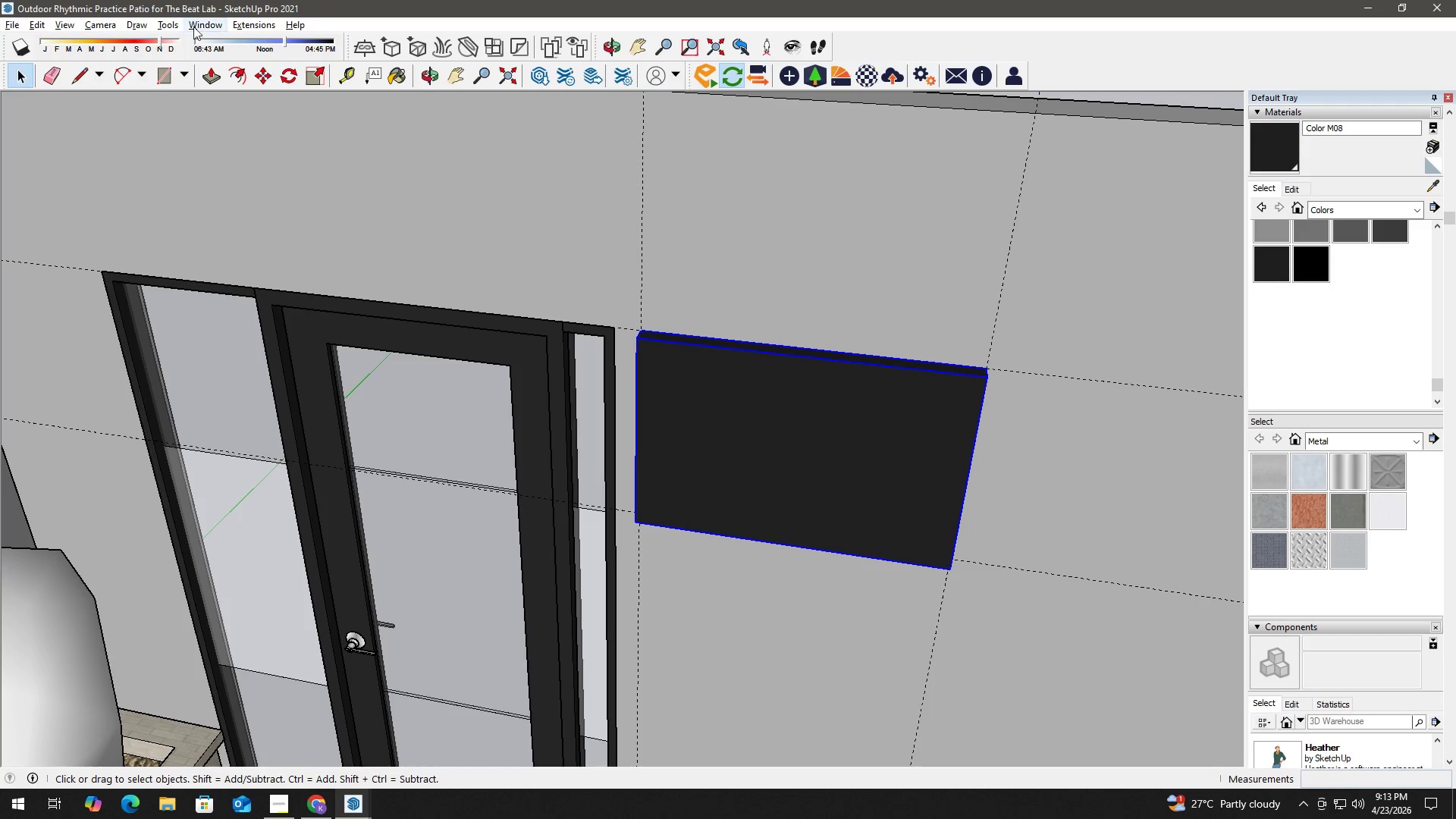 
left_click([162, 27])
 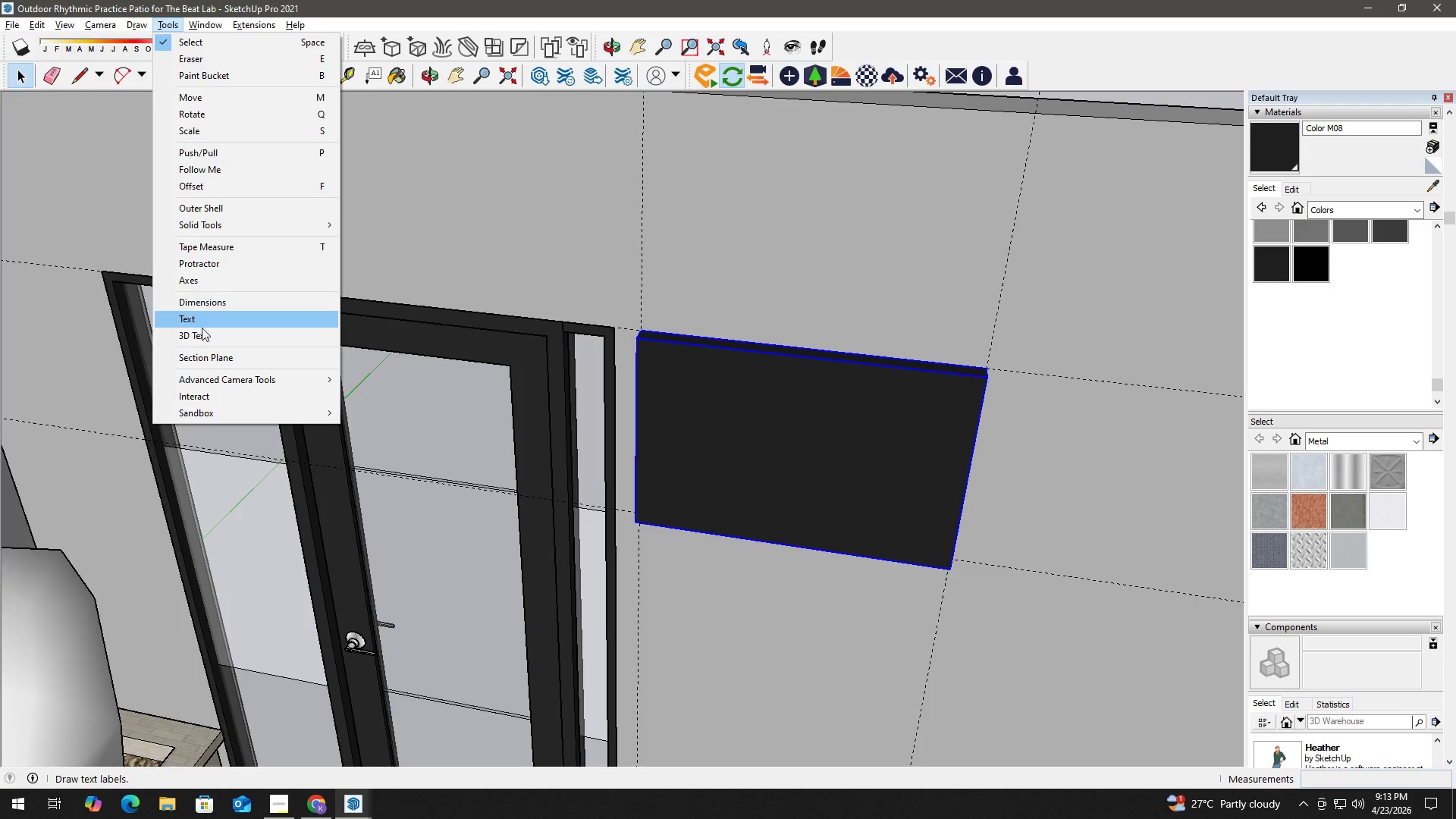 
left_click([209, 341])
 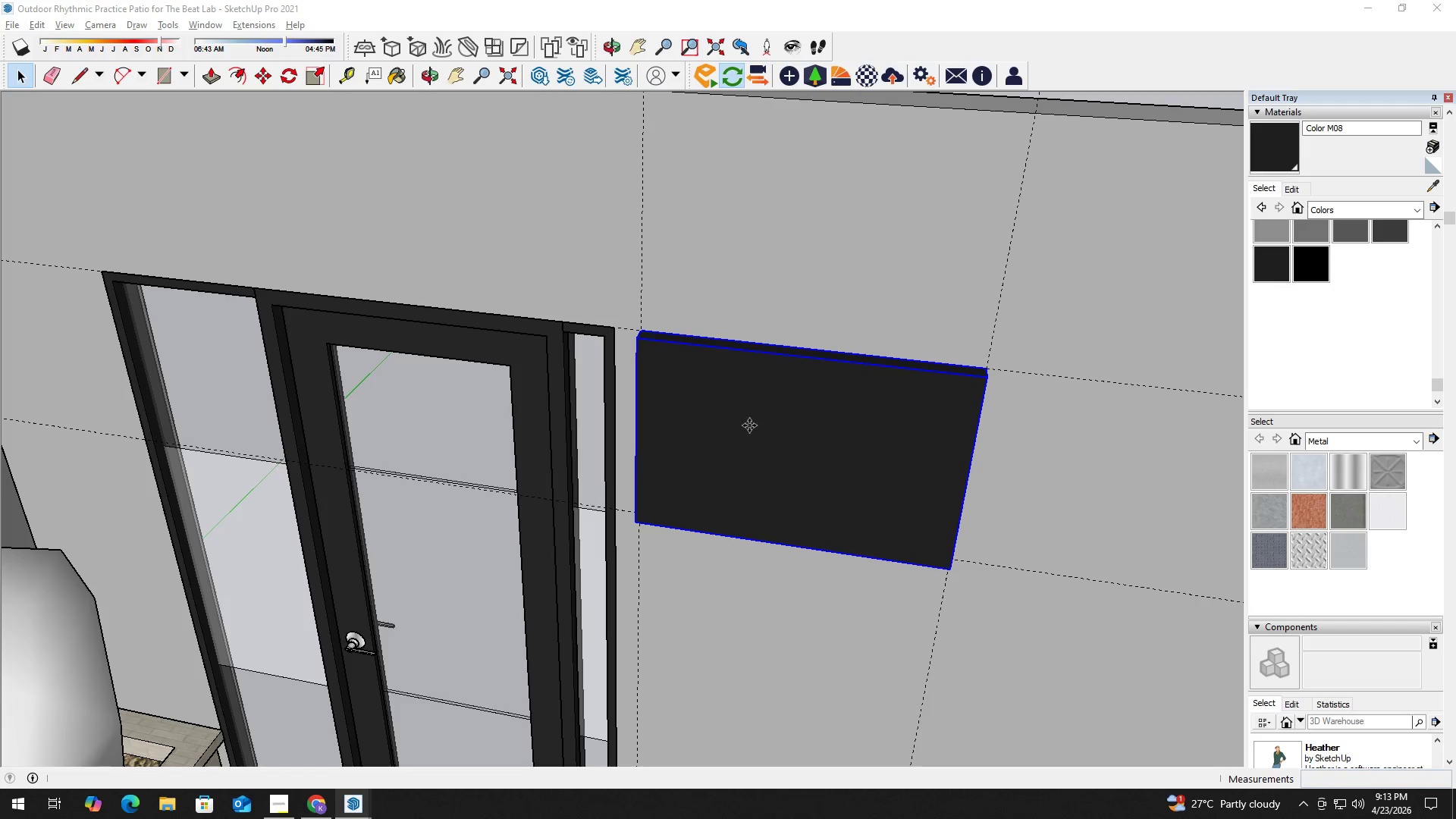 
mouse_move([718, 426])
 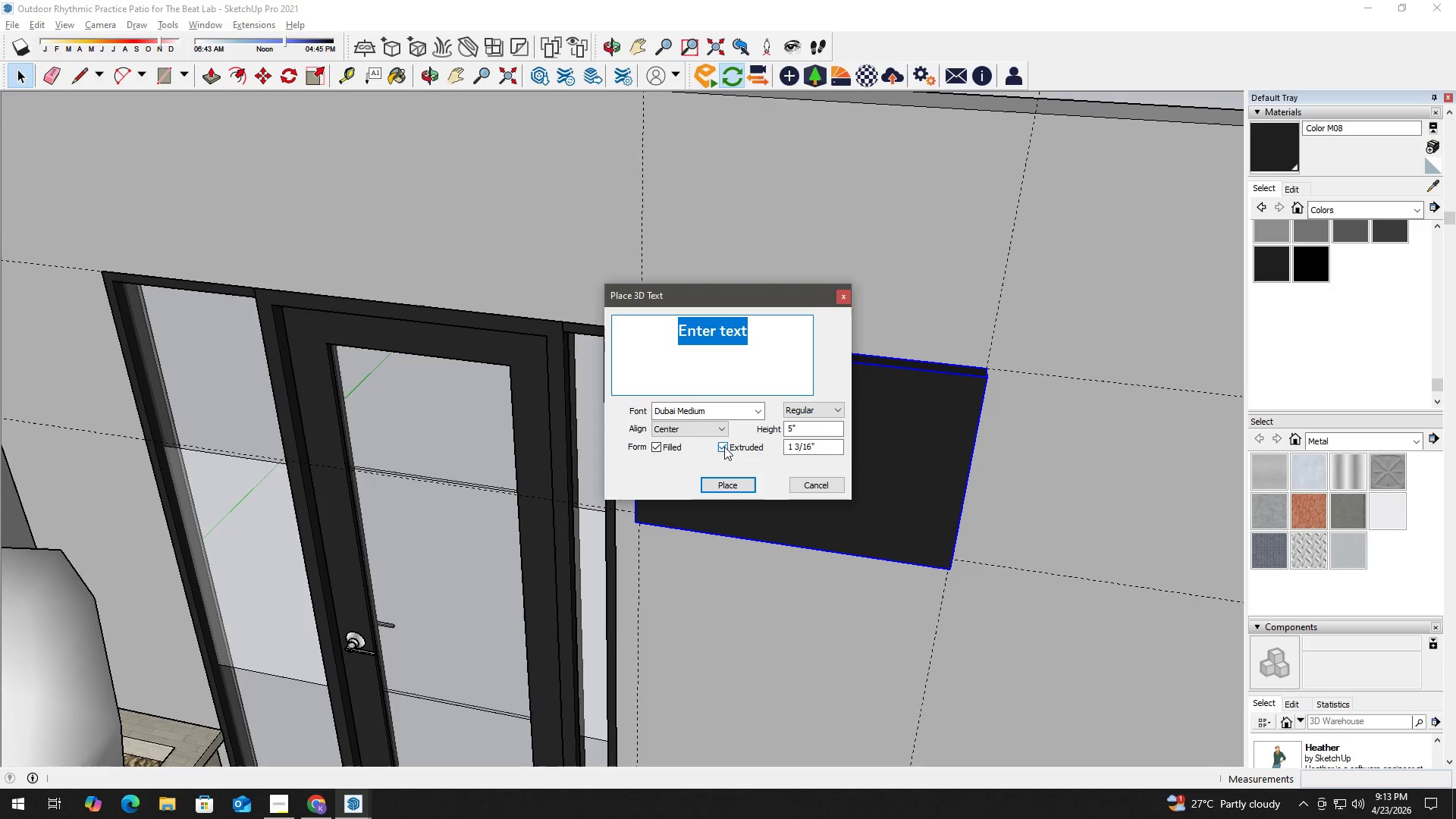 
type(THE BEAT LAB)
 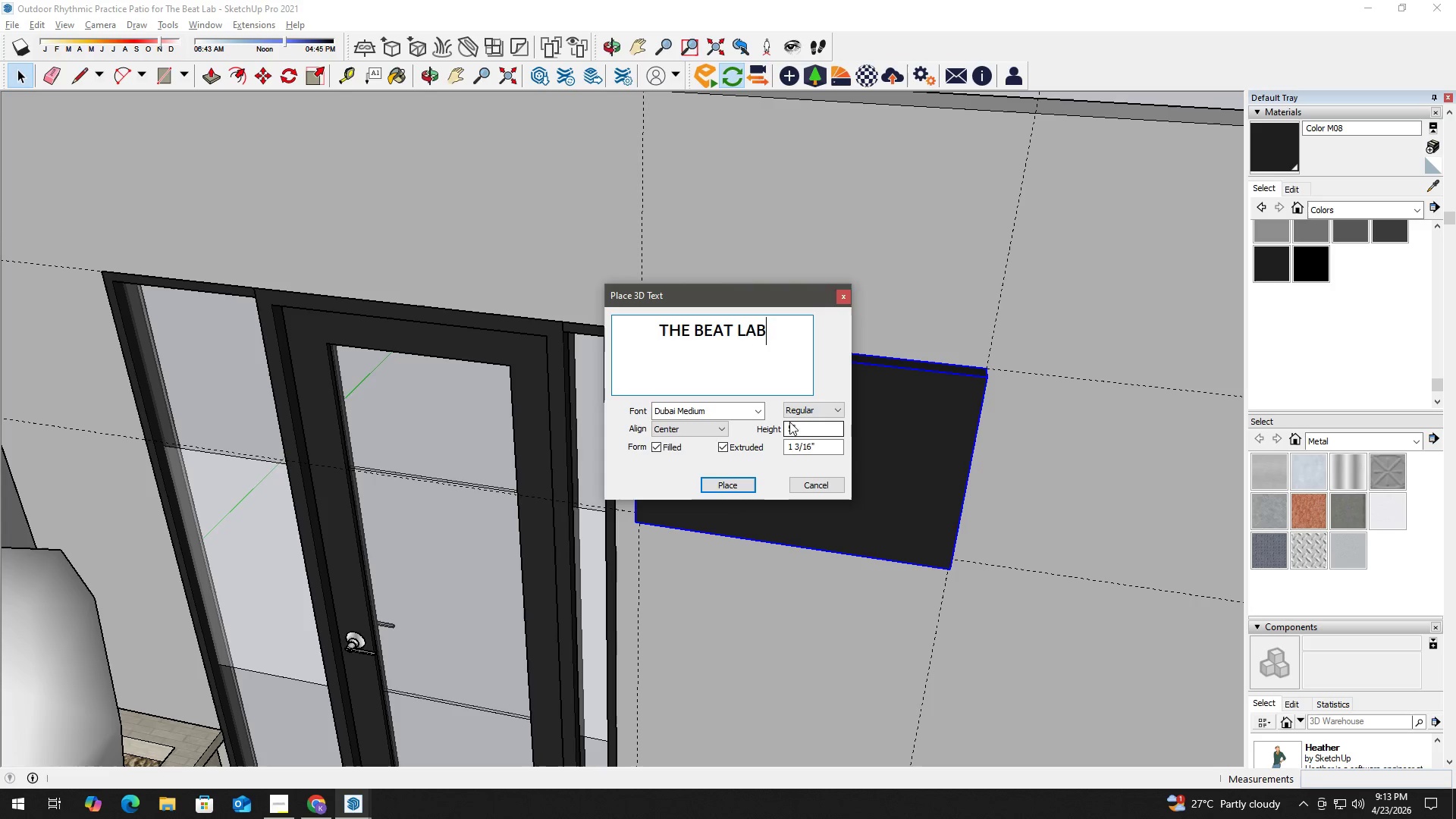 
left_click([702, 427])
 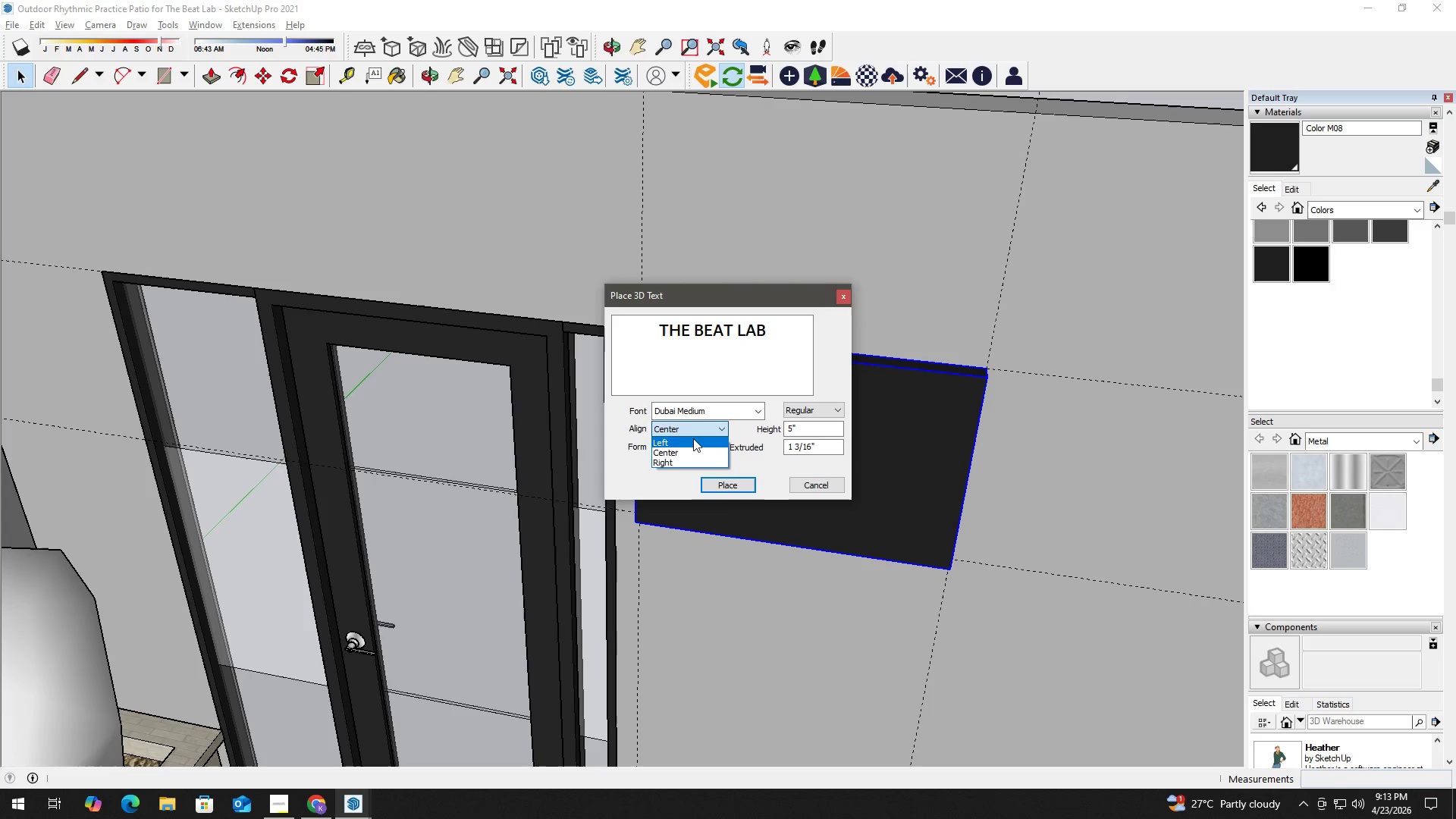 
left_click([691, 440])
 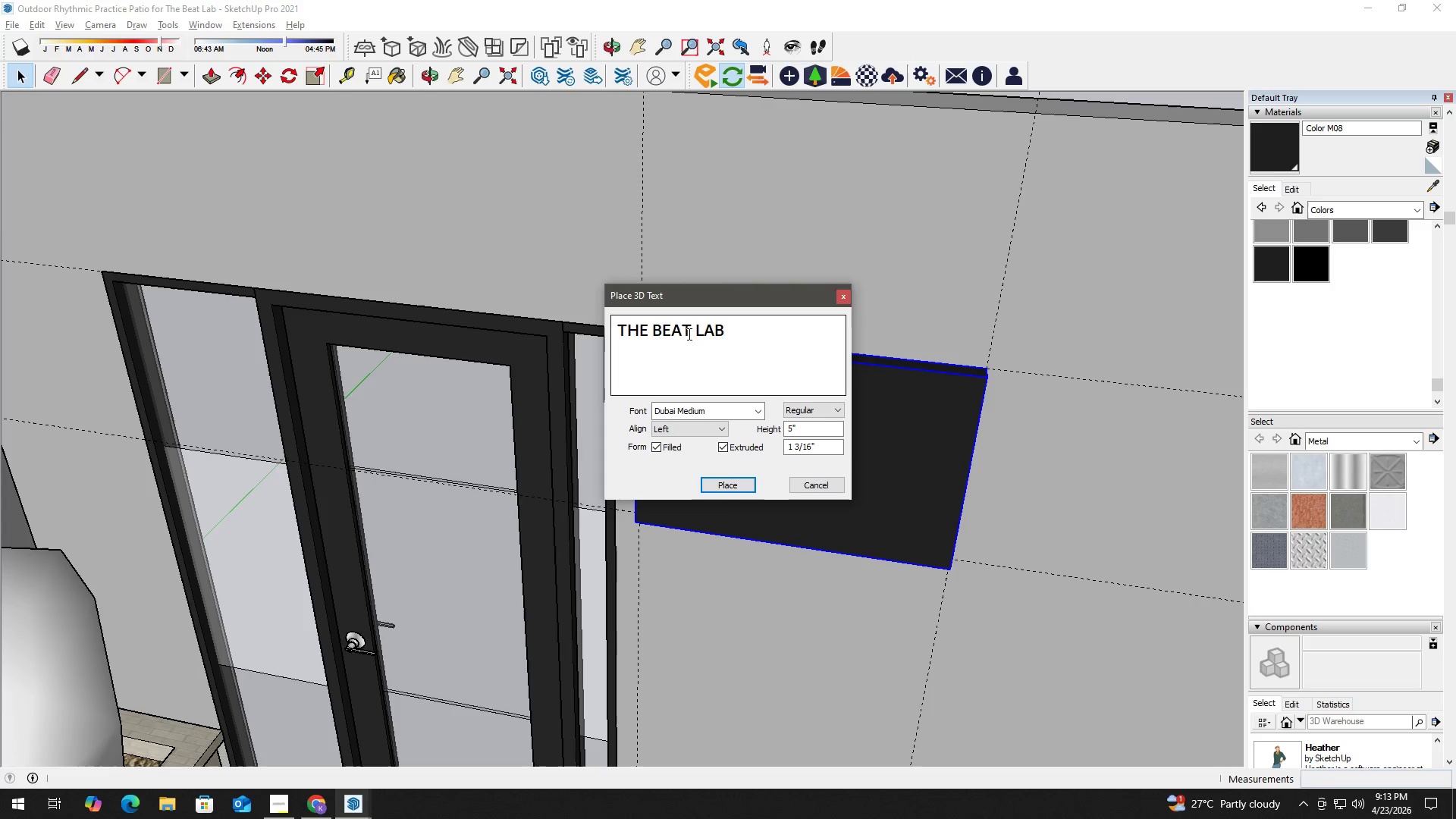 
left_click([651, 328])
 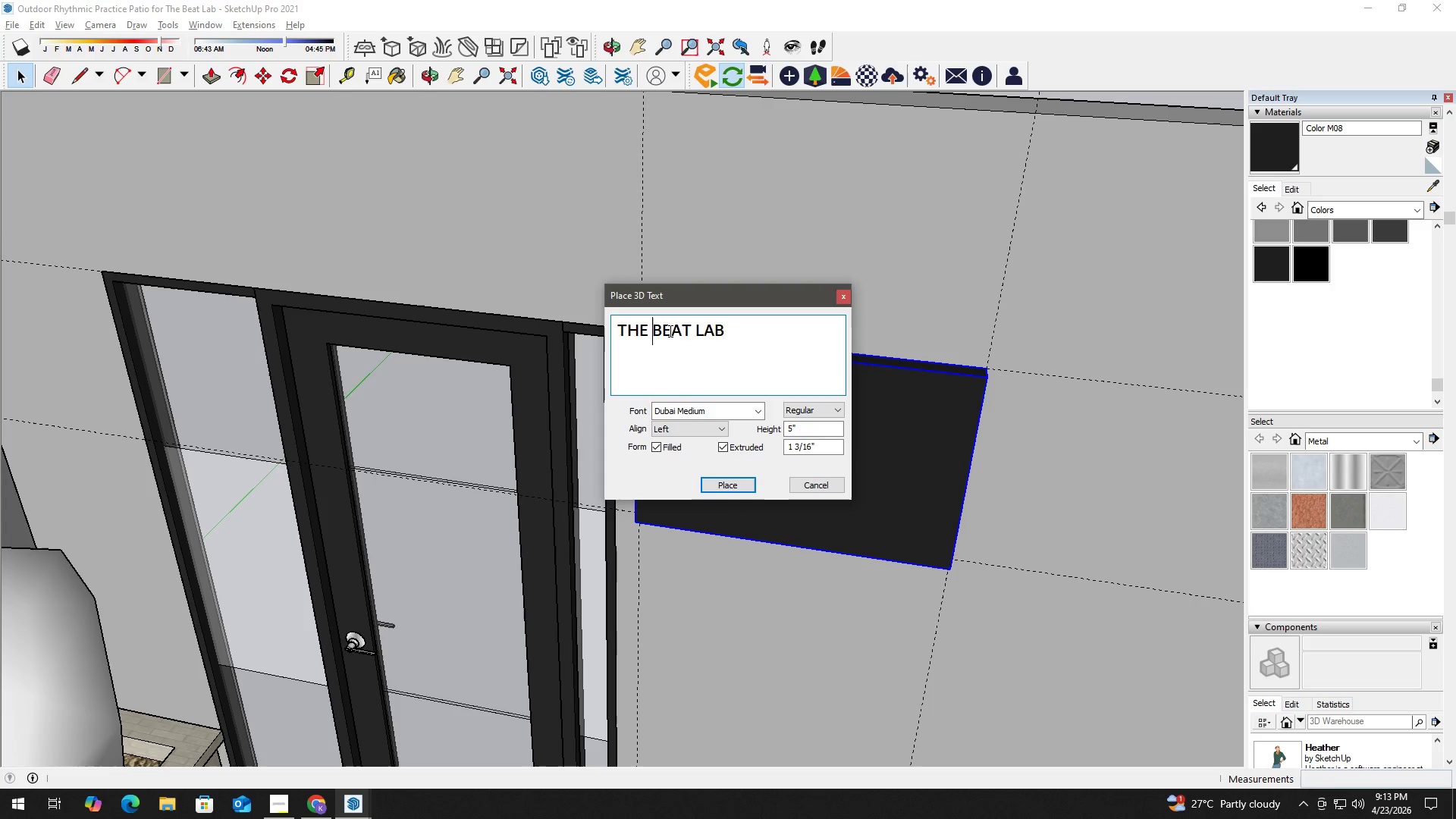 
key(Backslash)
 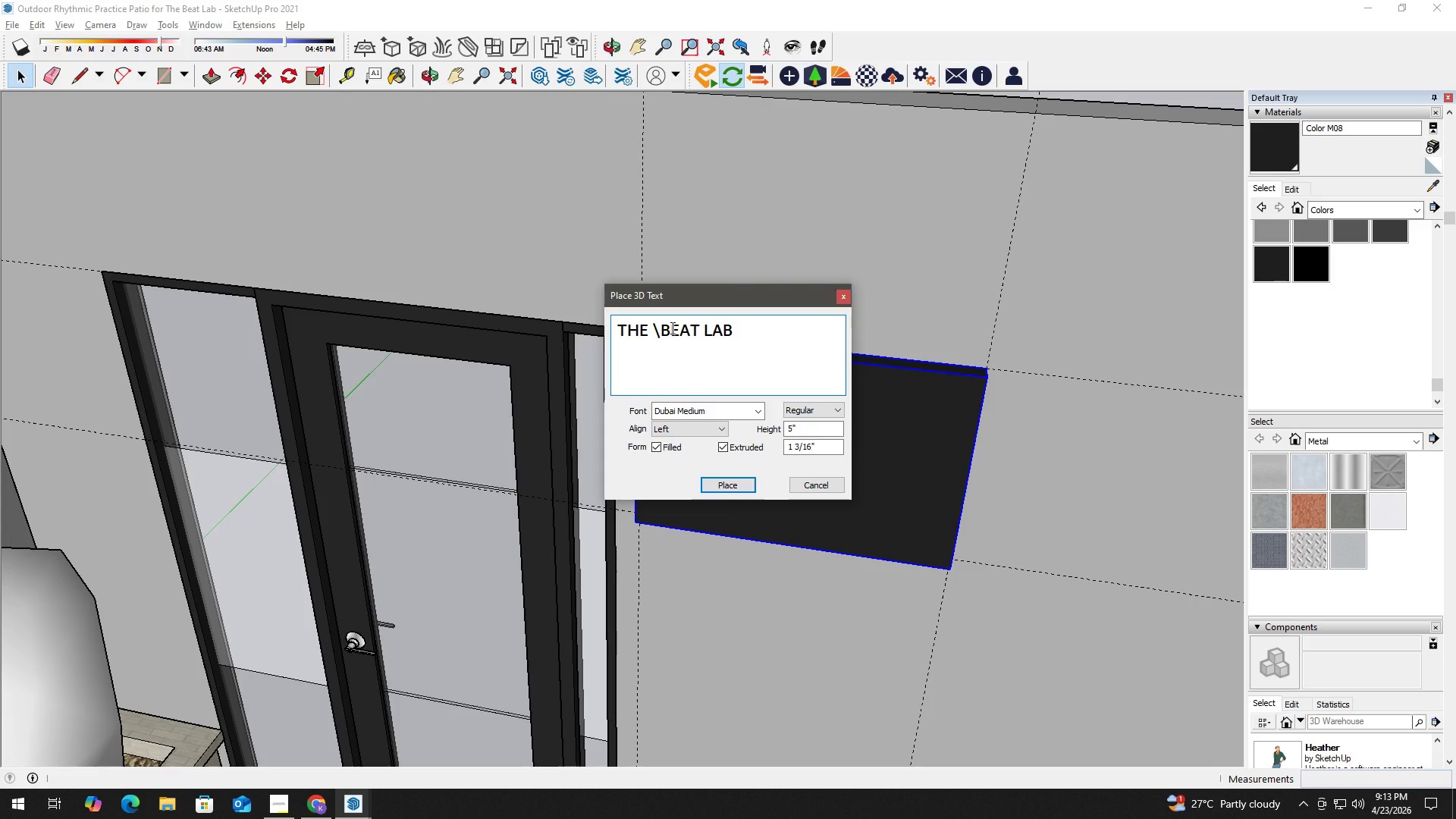 
key(Backspace)
 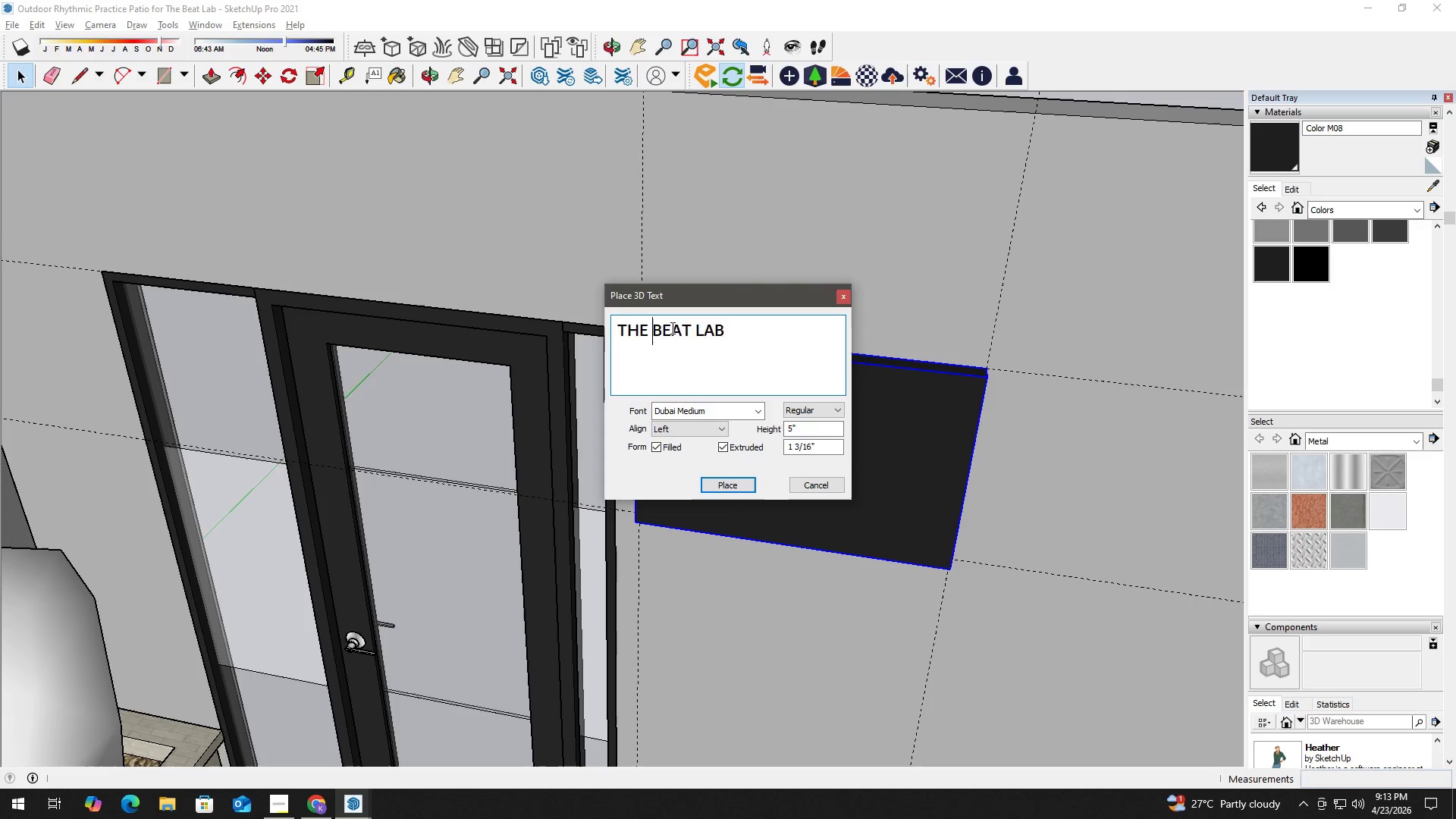 
key(Enter)
 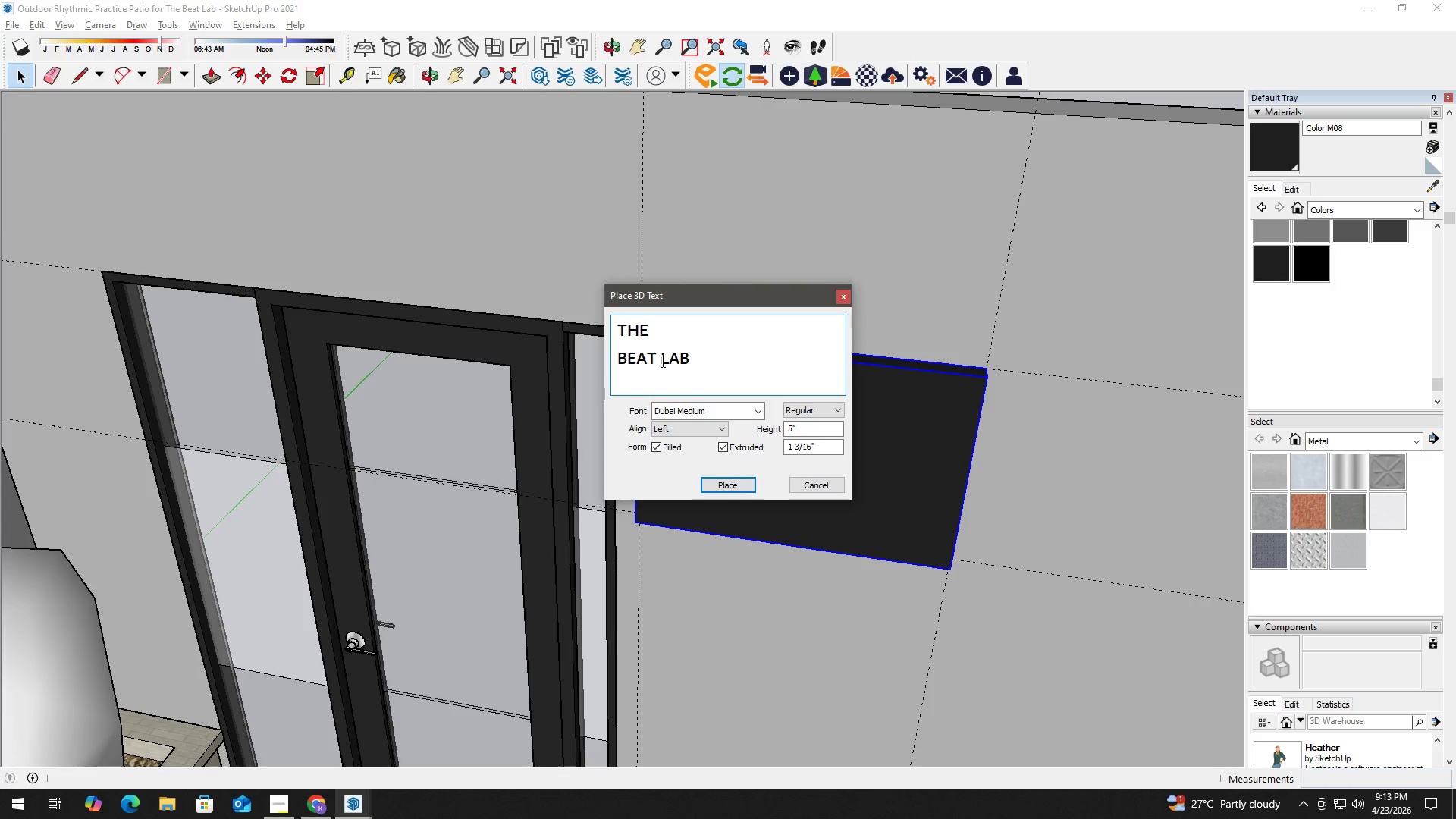 
key(Enter)
 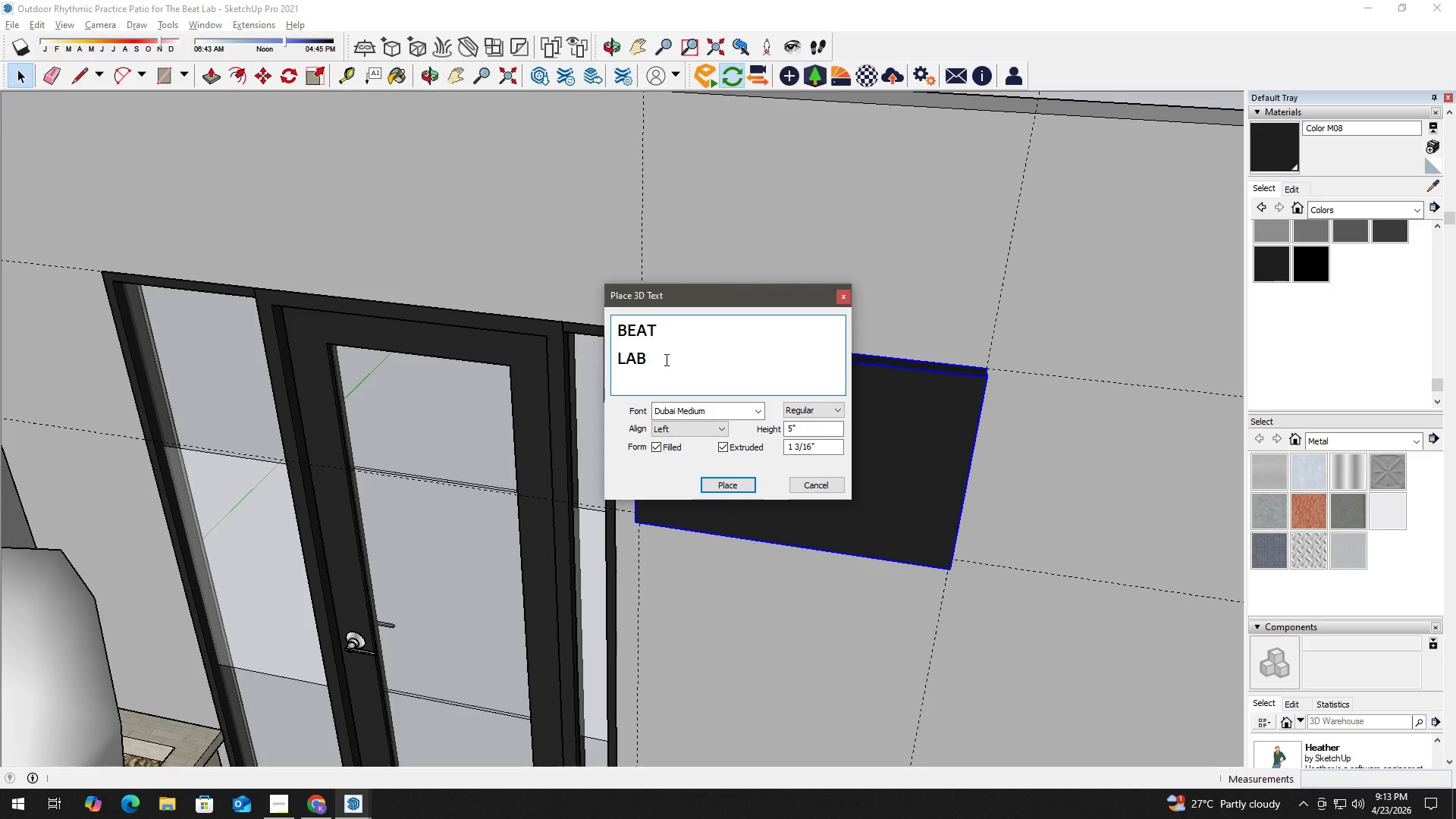 
key(ArrowUp)
 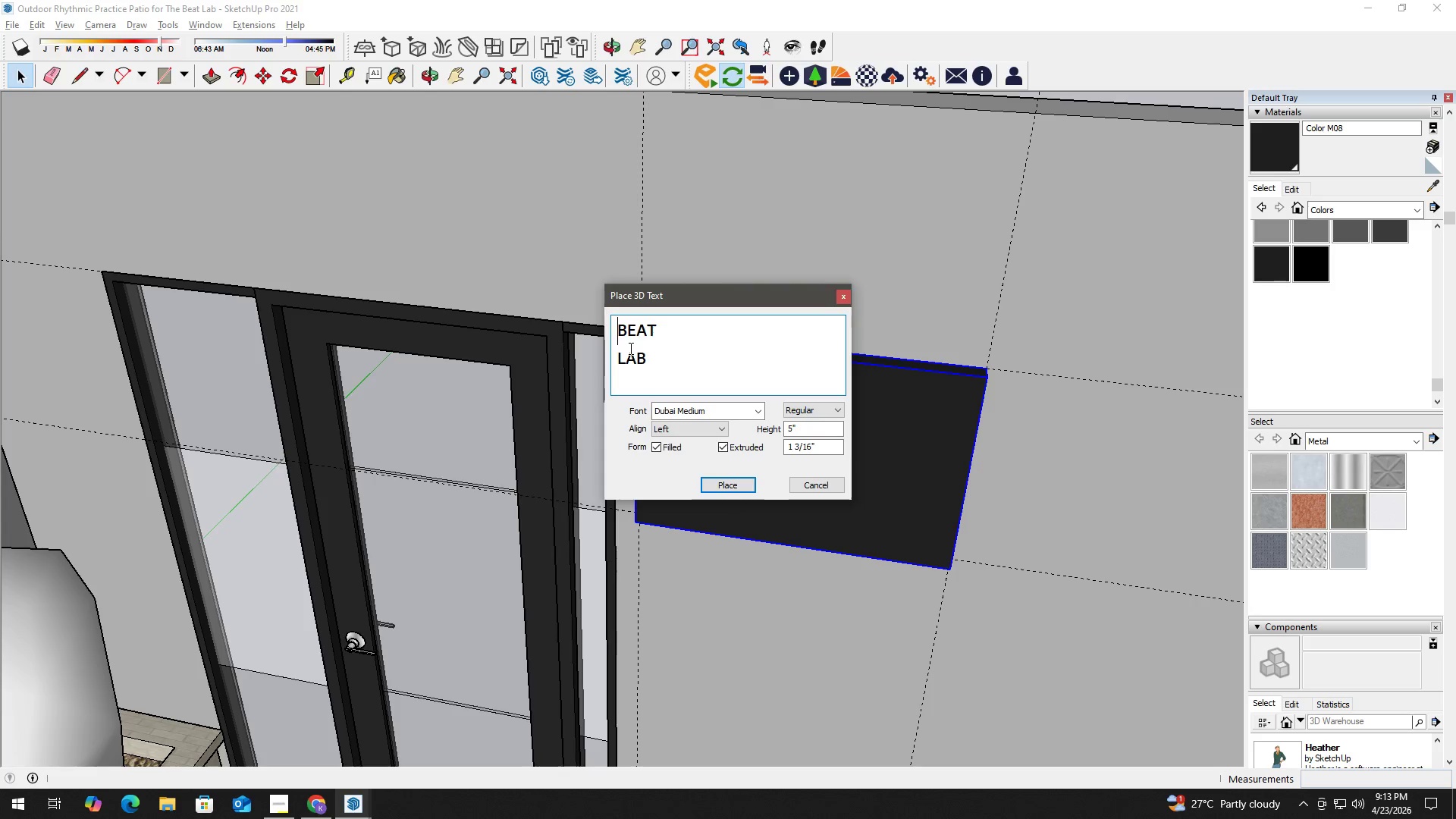 
scroll: coordinate [629, 336], scroll_direction: up, amount: 9.0
 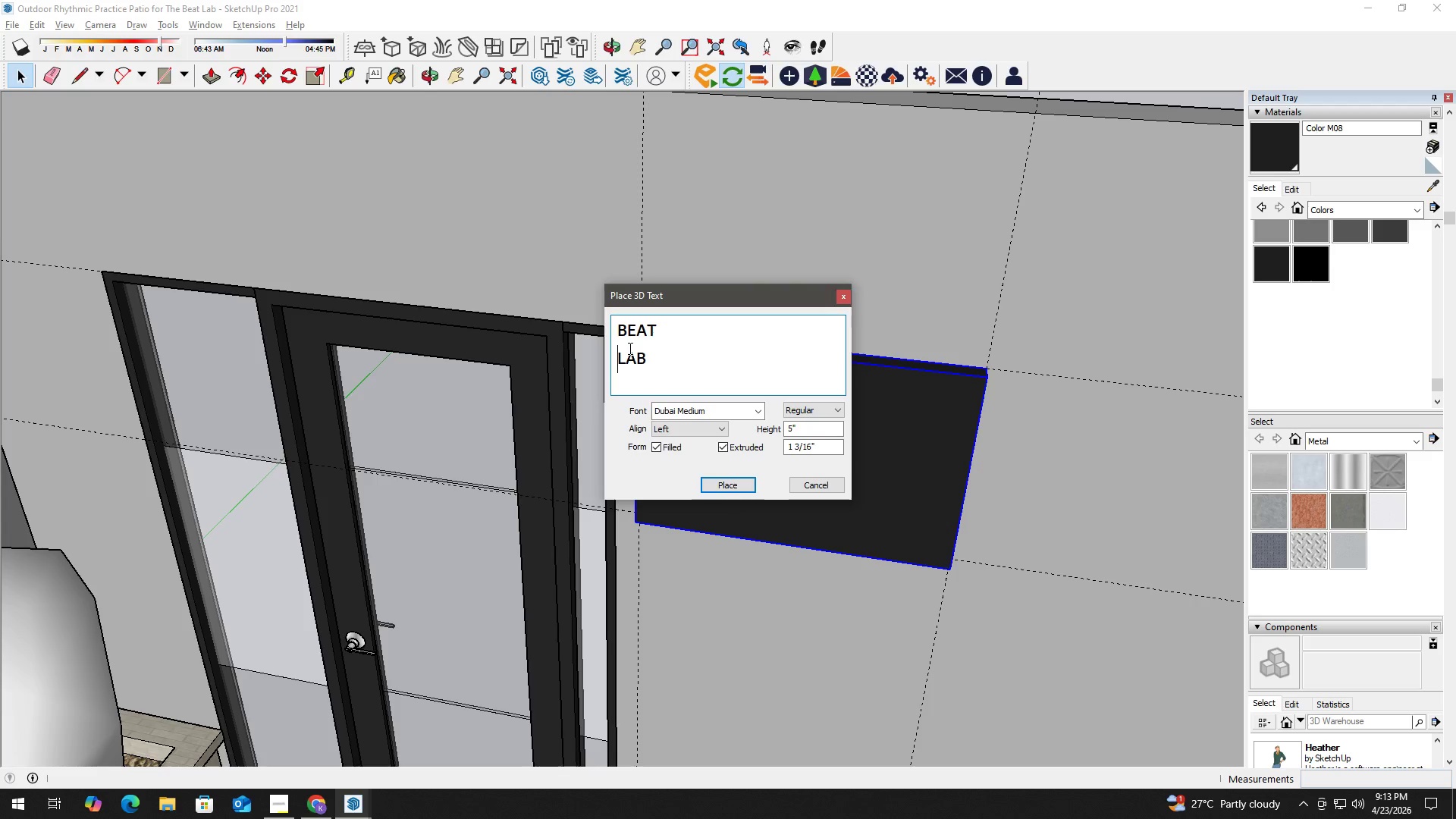 
key(ArrowUp)
 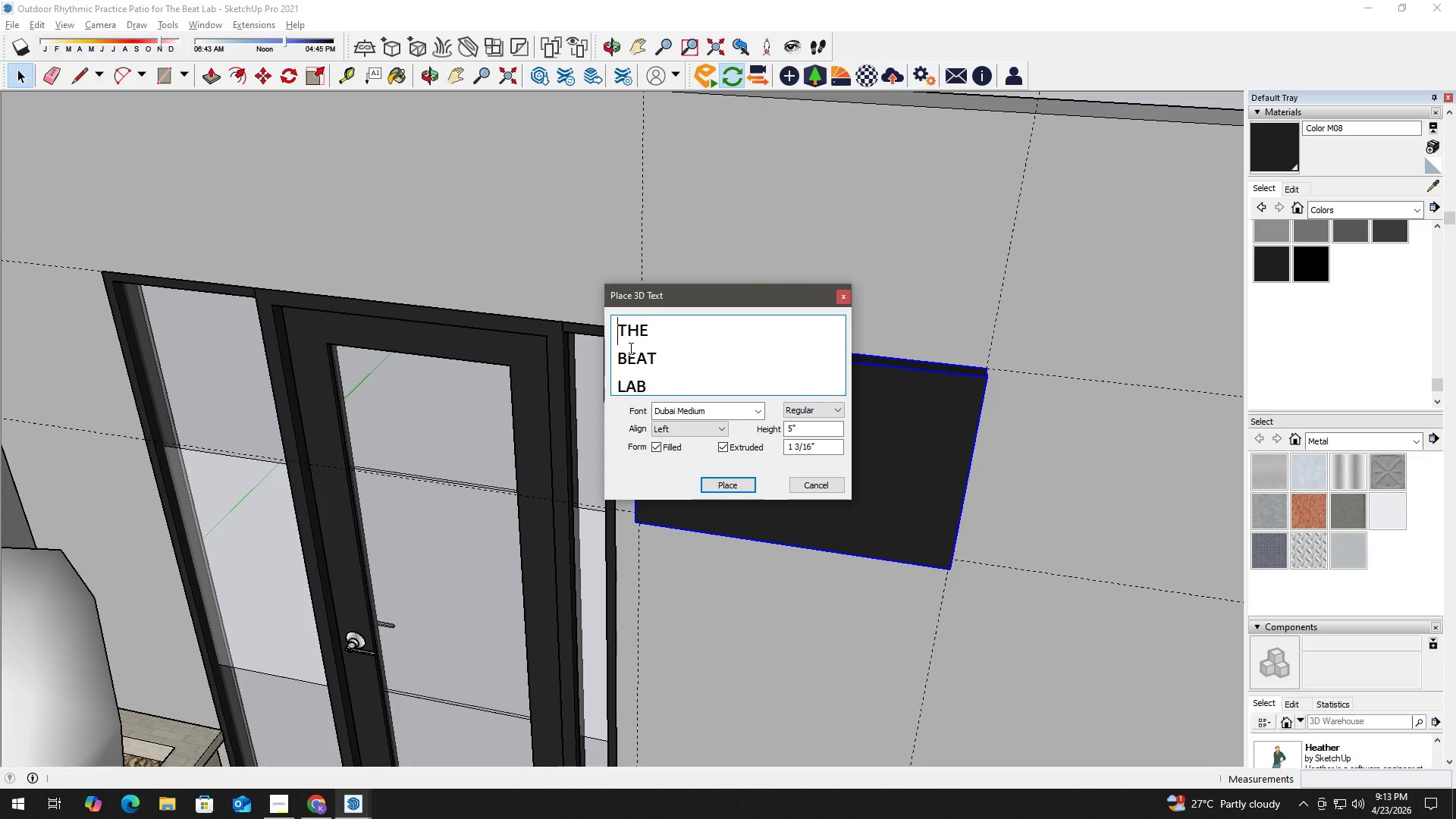 
key(ArrowUp)
 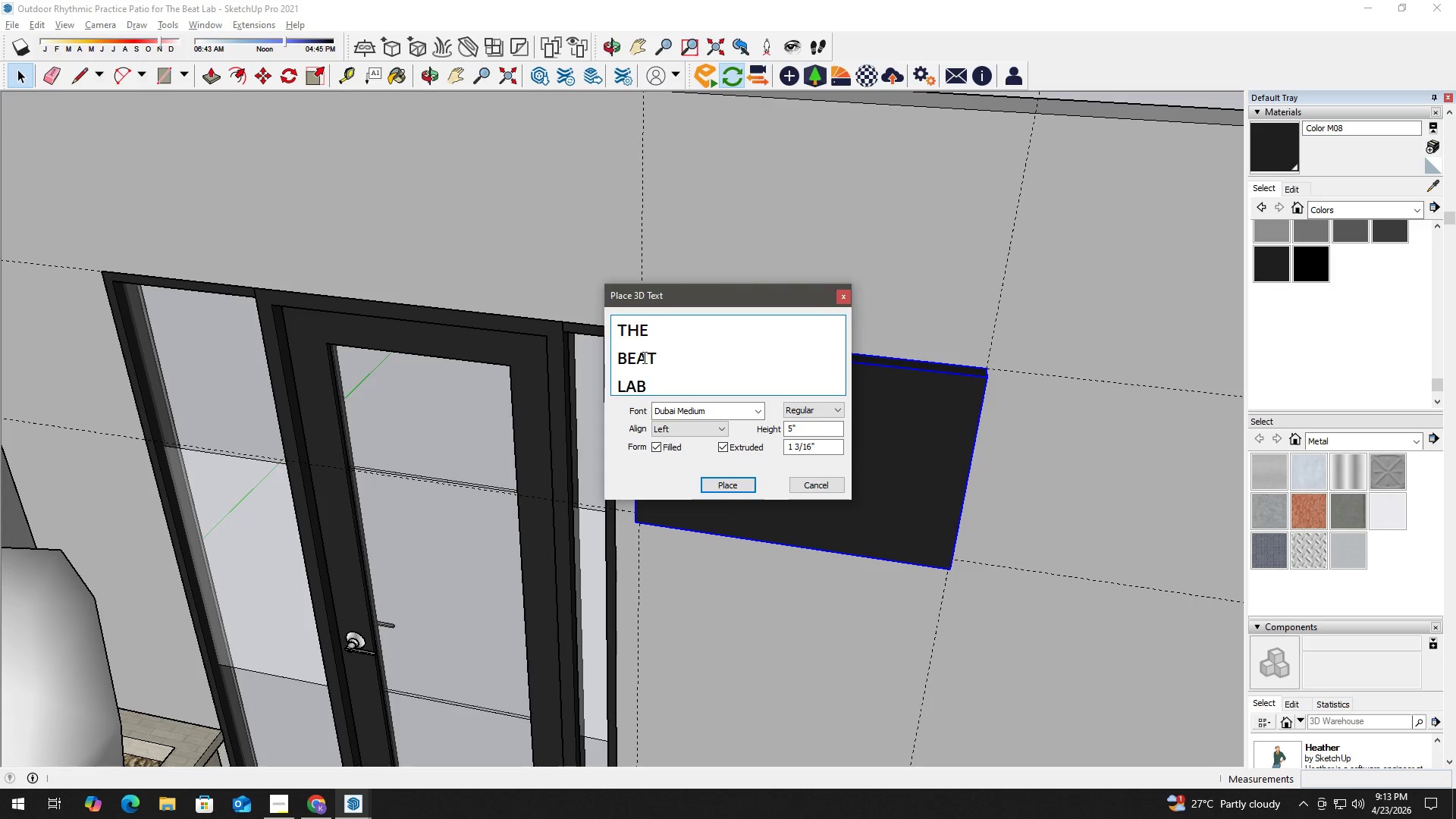 
key(ArrowDown)
 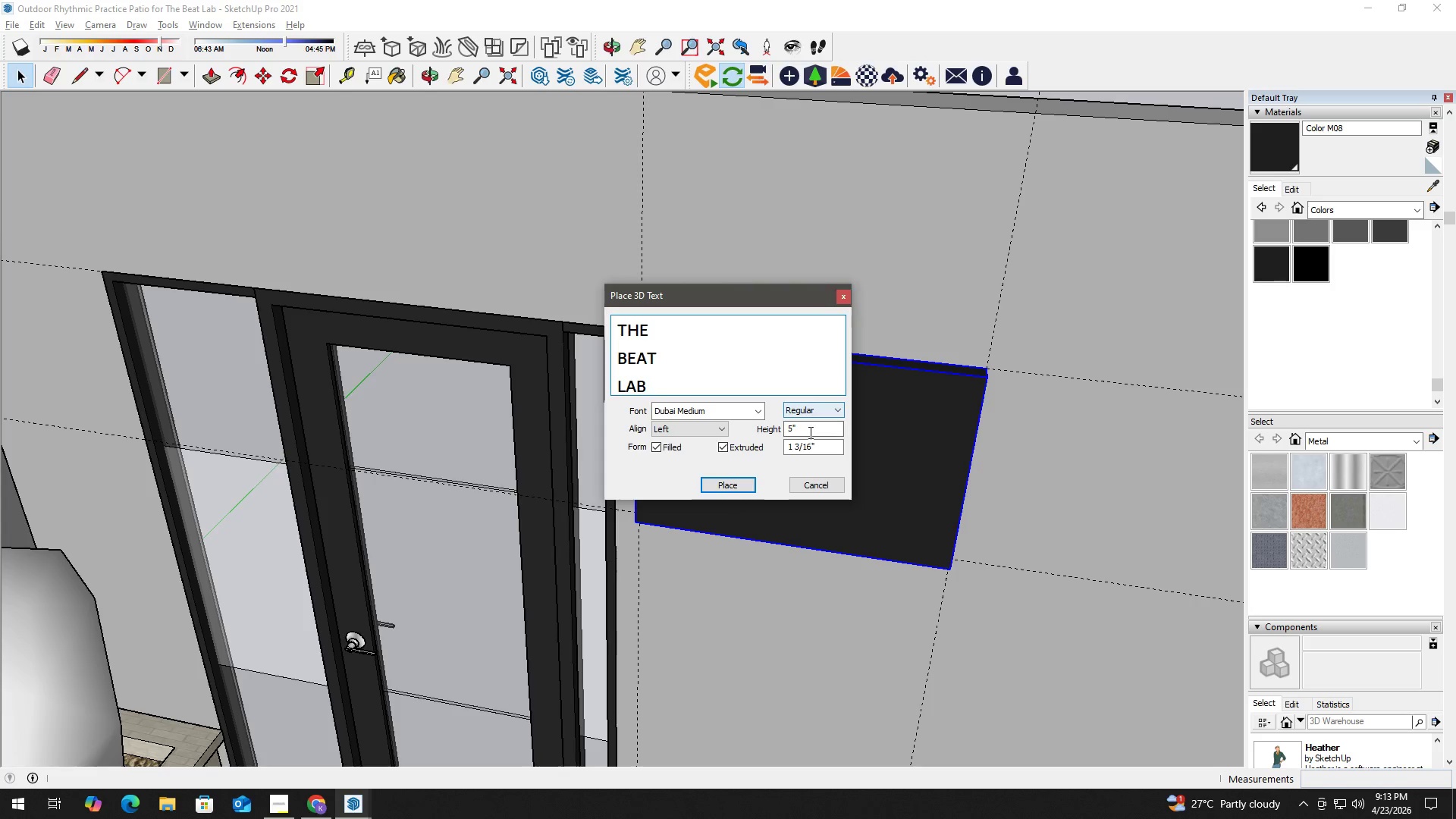 
left_click([824, 405])
 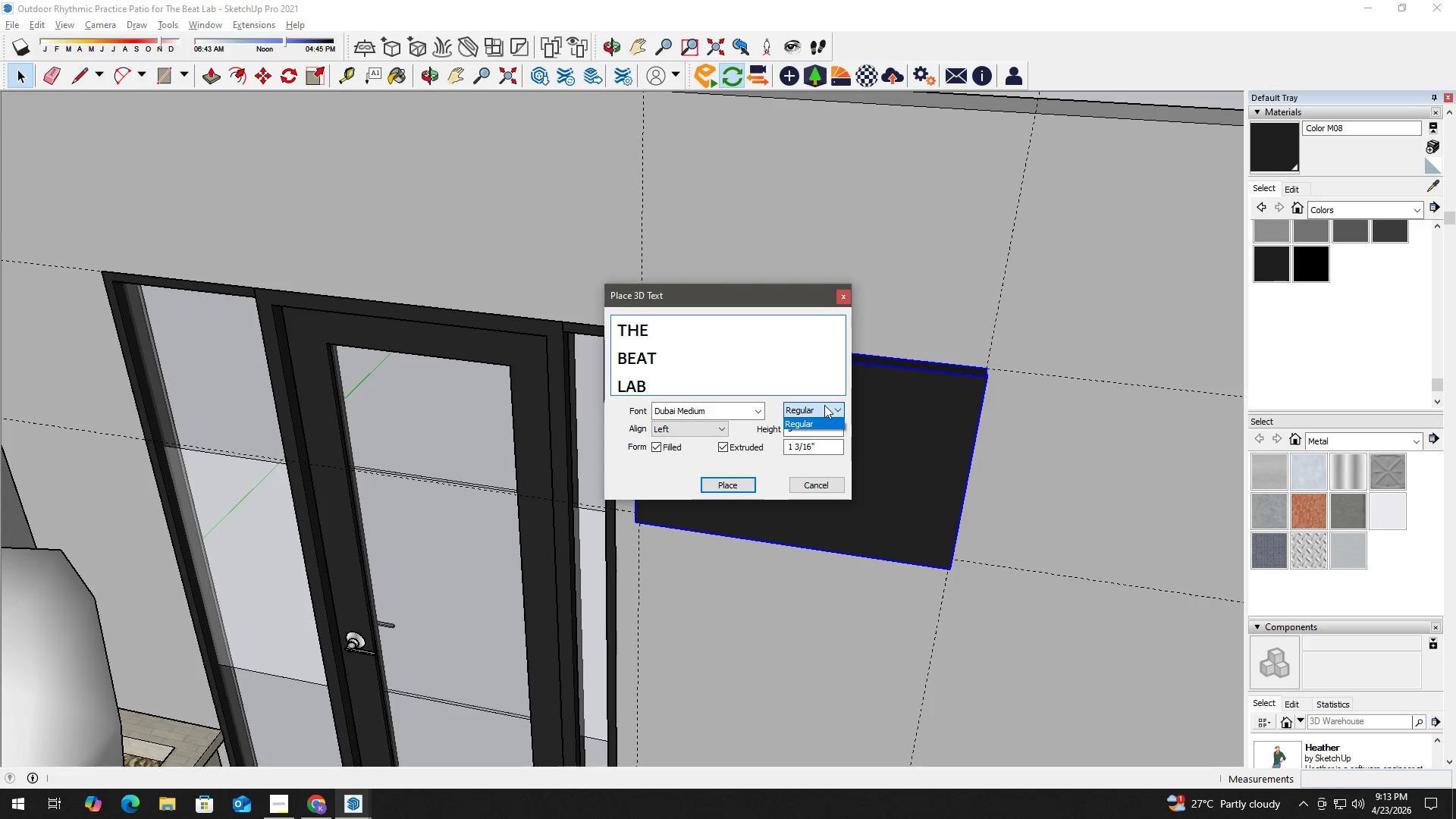 
left_click([824, 405])
 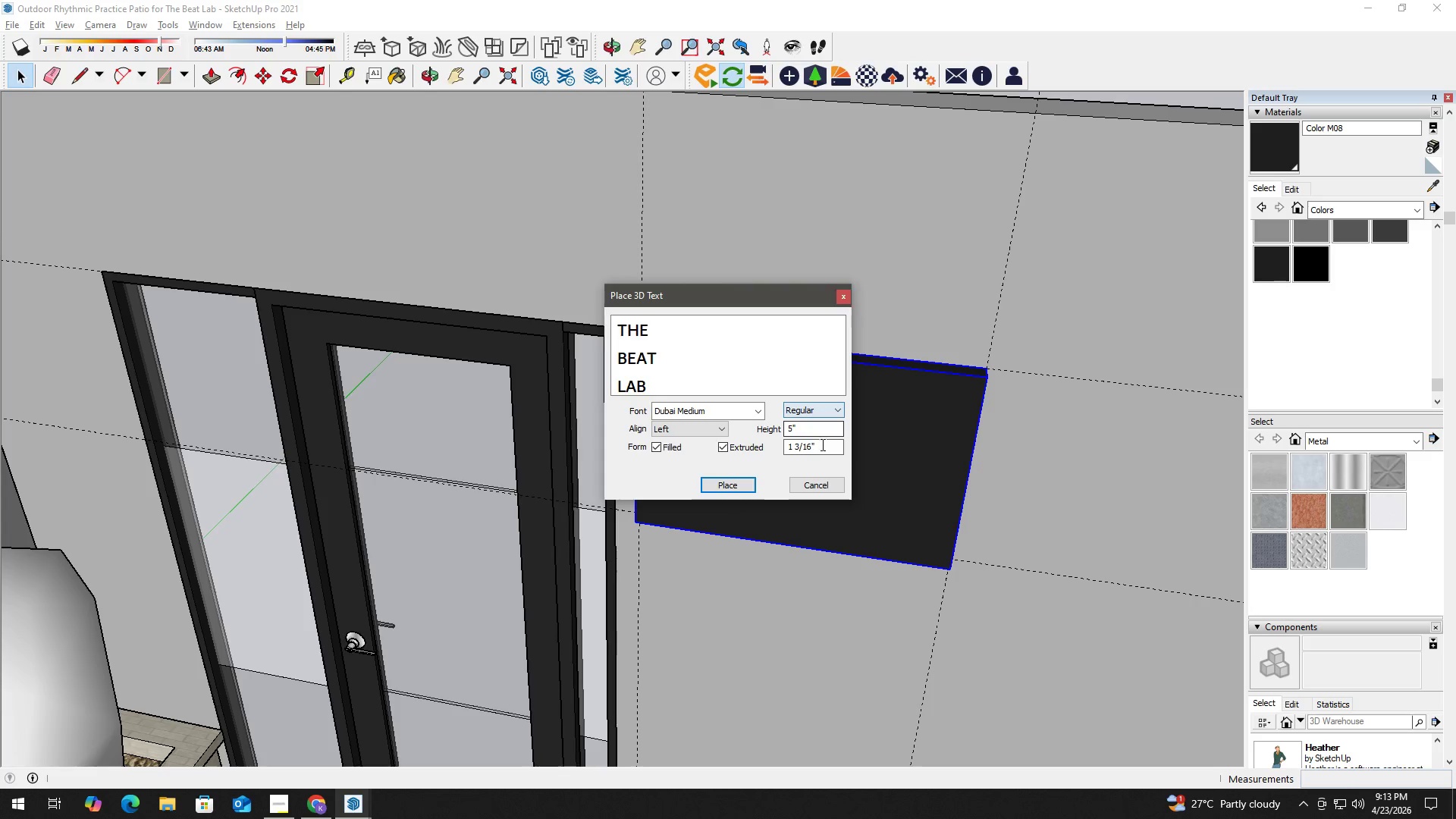 
left_click_drag(start_coordinate=[822, 446], to_coordinate=[774, 443])
 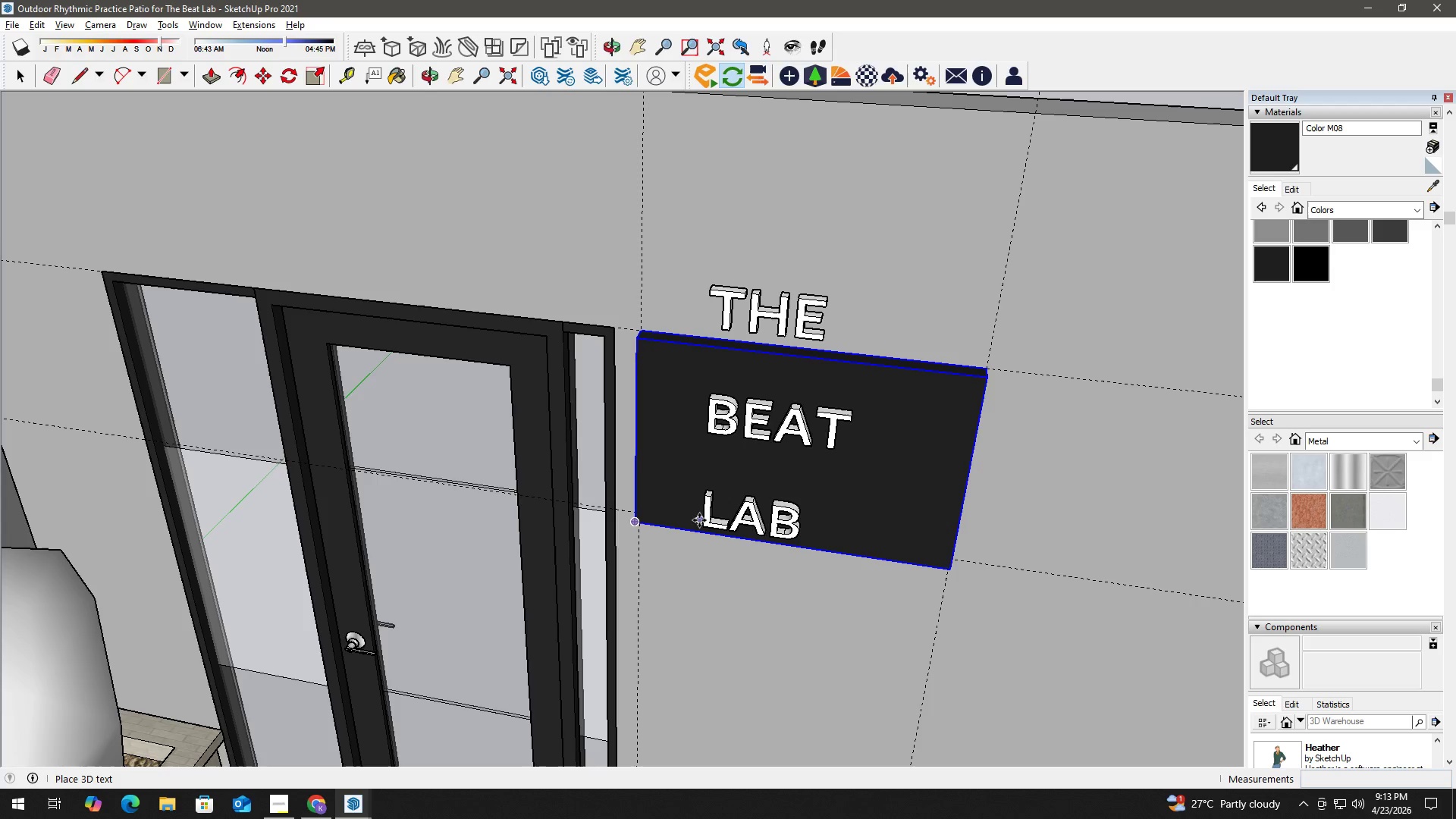 
left_click([675, 516])
 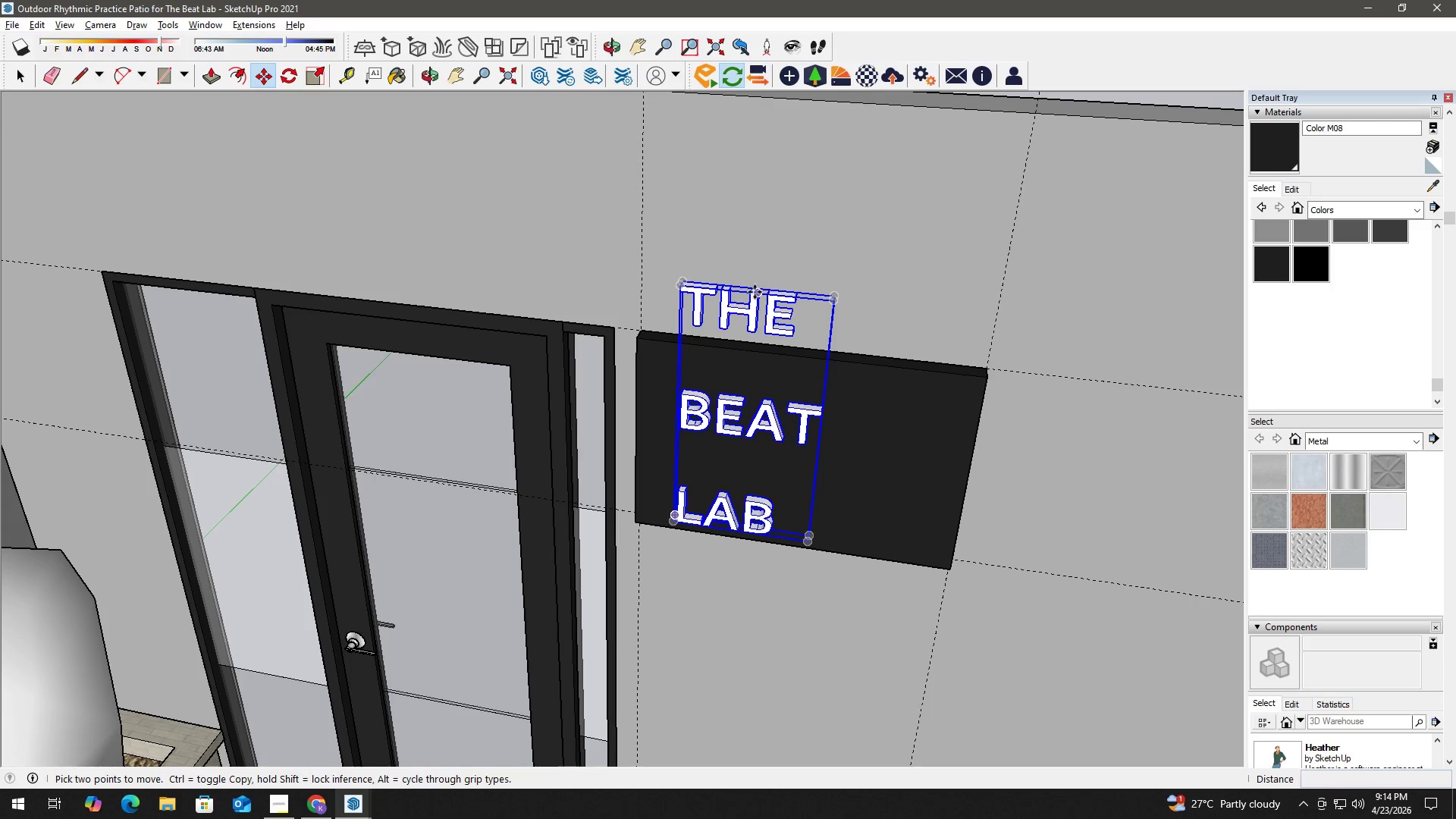 
key(Space)
 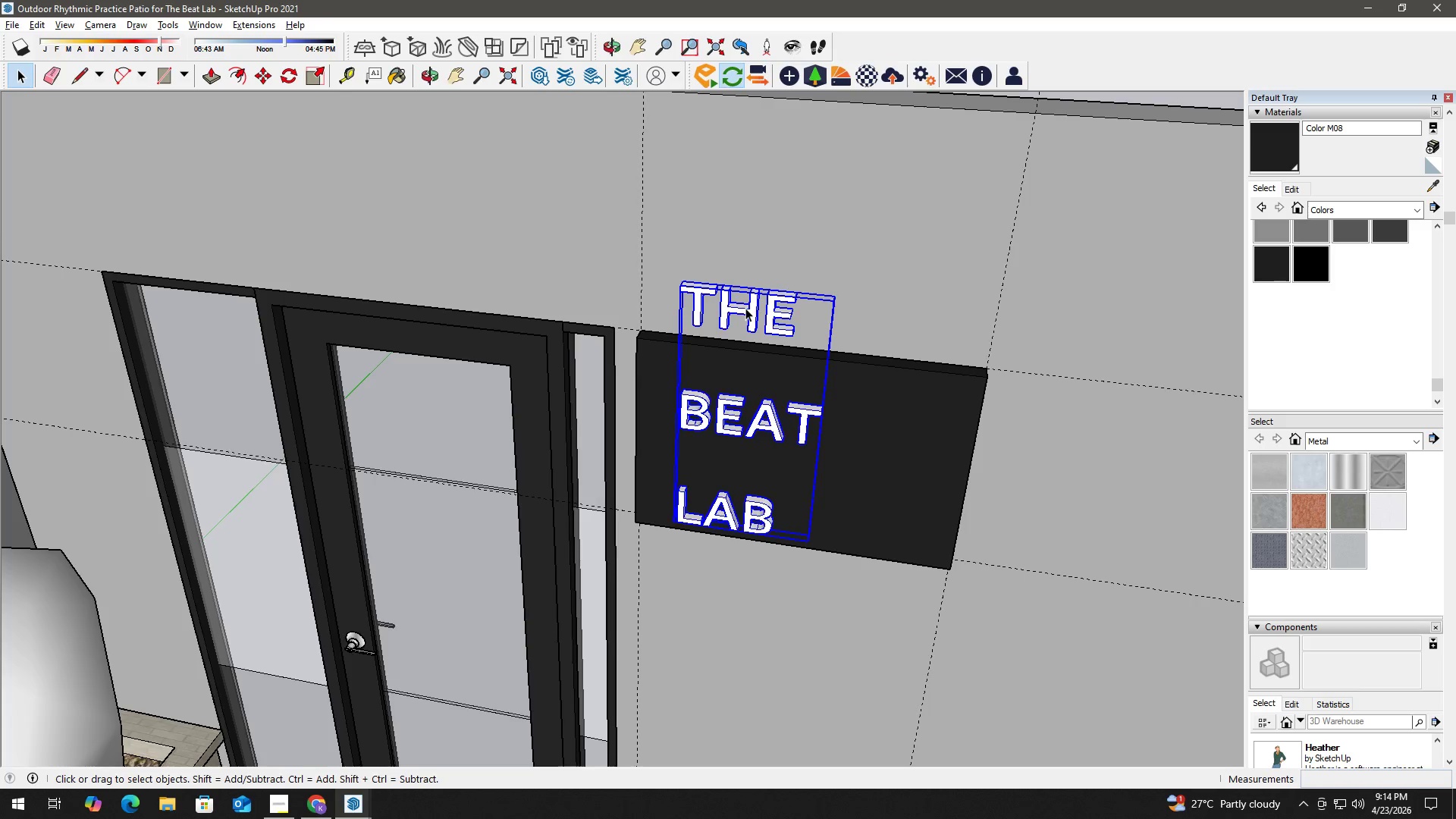 
double_click([745, 308])
 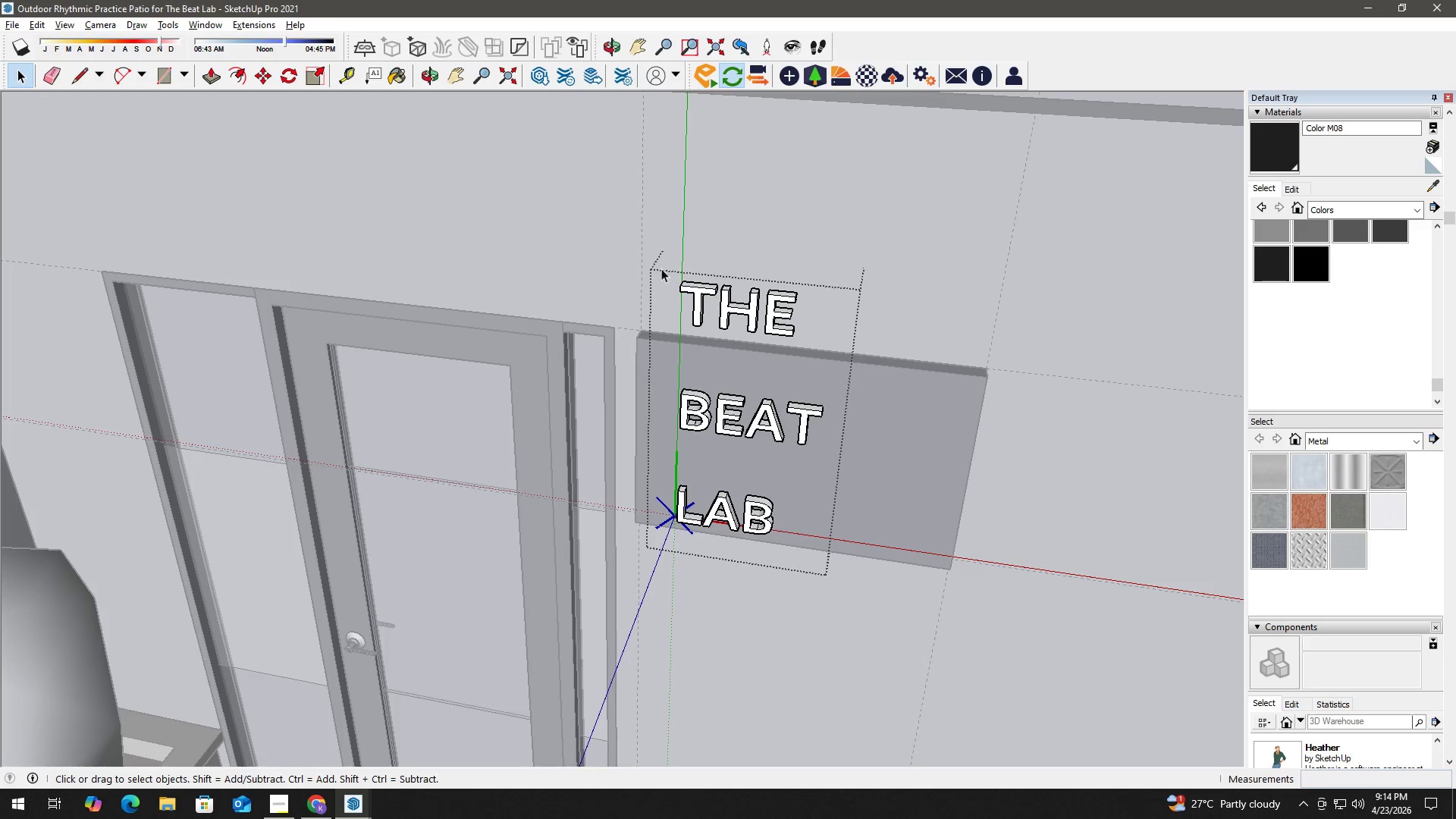 
left_click_drag(start_coordinate=[645, 256], to_coordinate=[858, 362])
 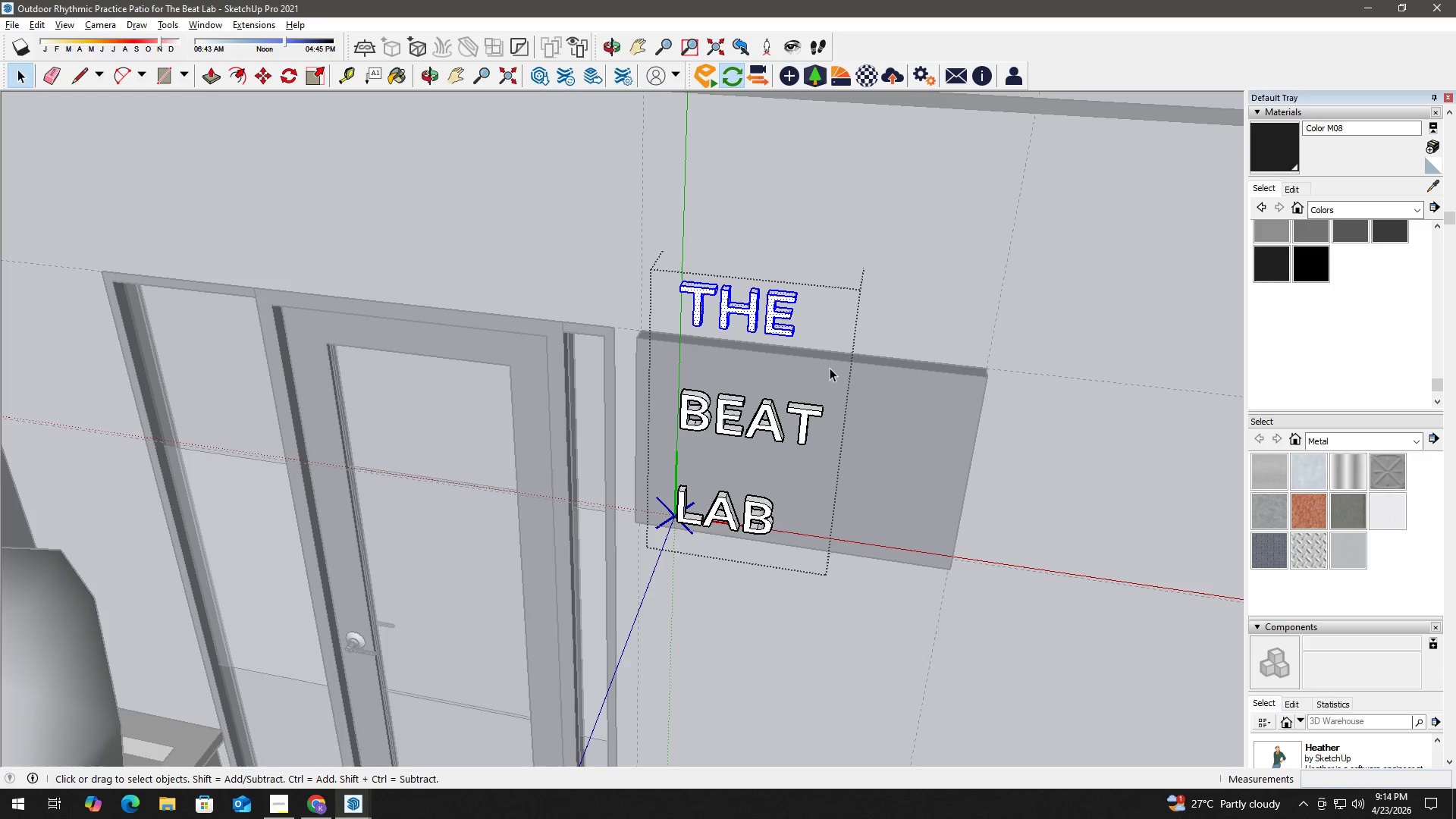 
key(M)
 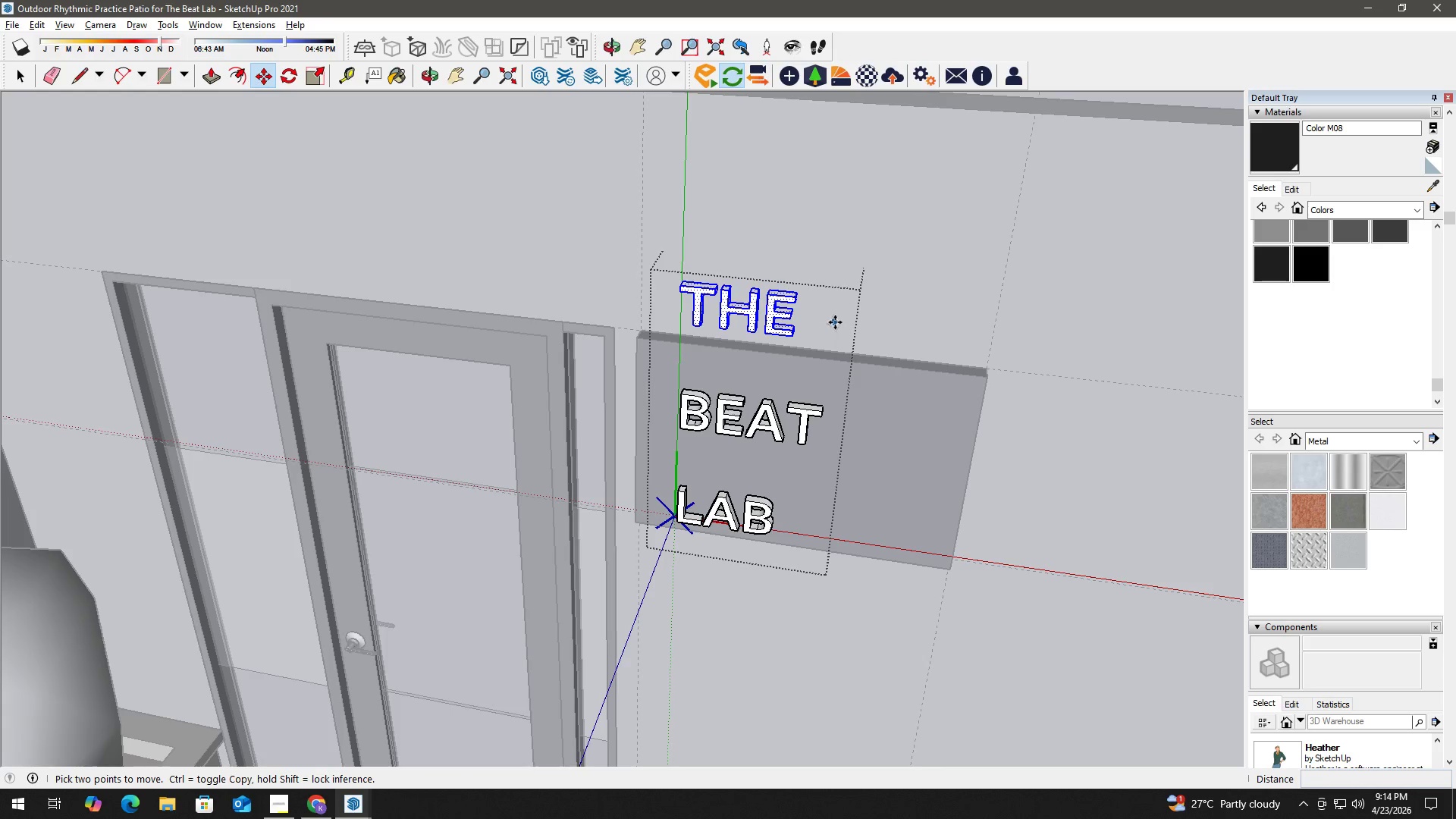 
left_click([836, 320])
 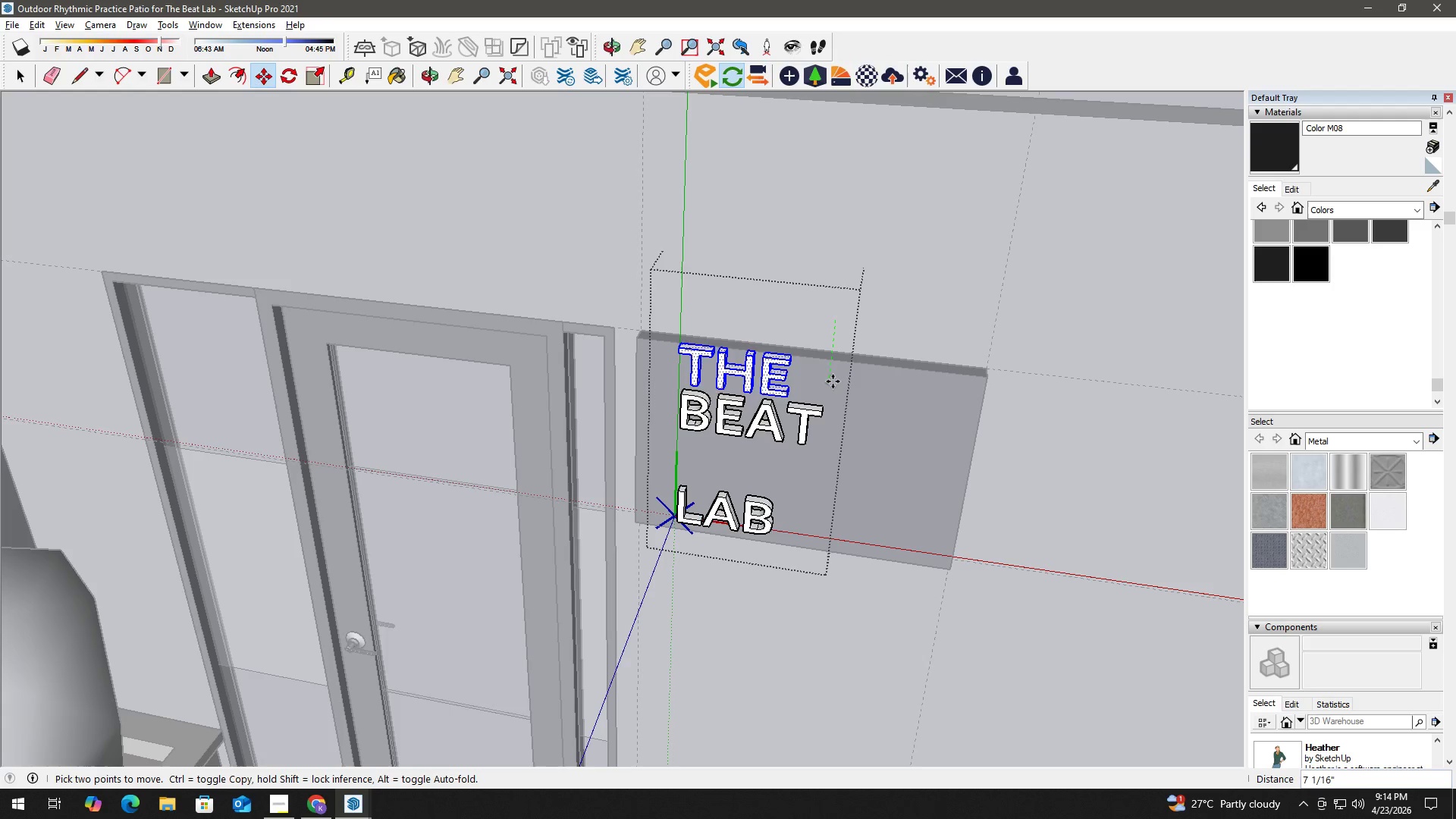 
left_click([833, 383])
 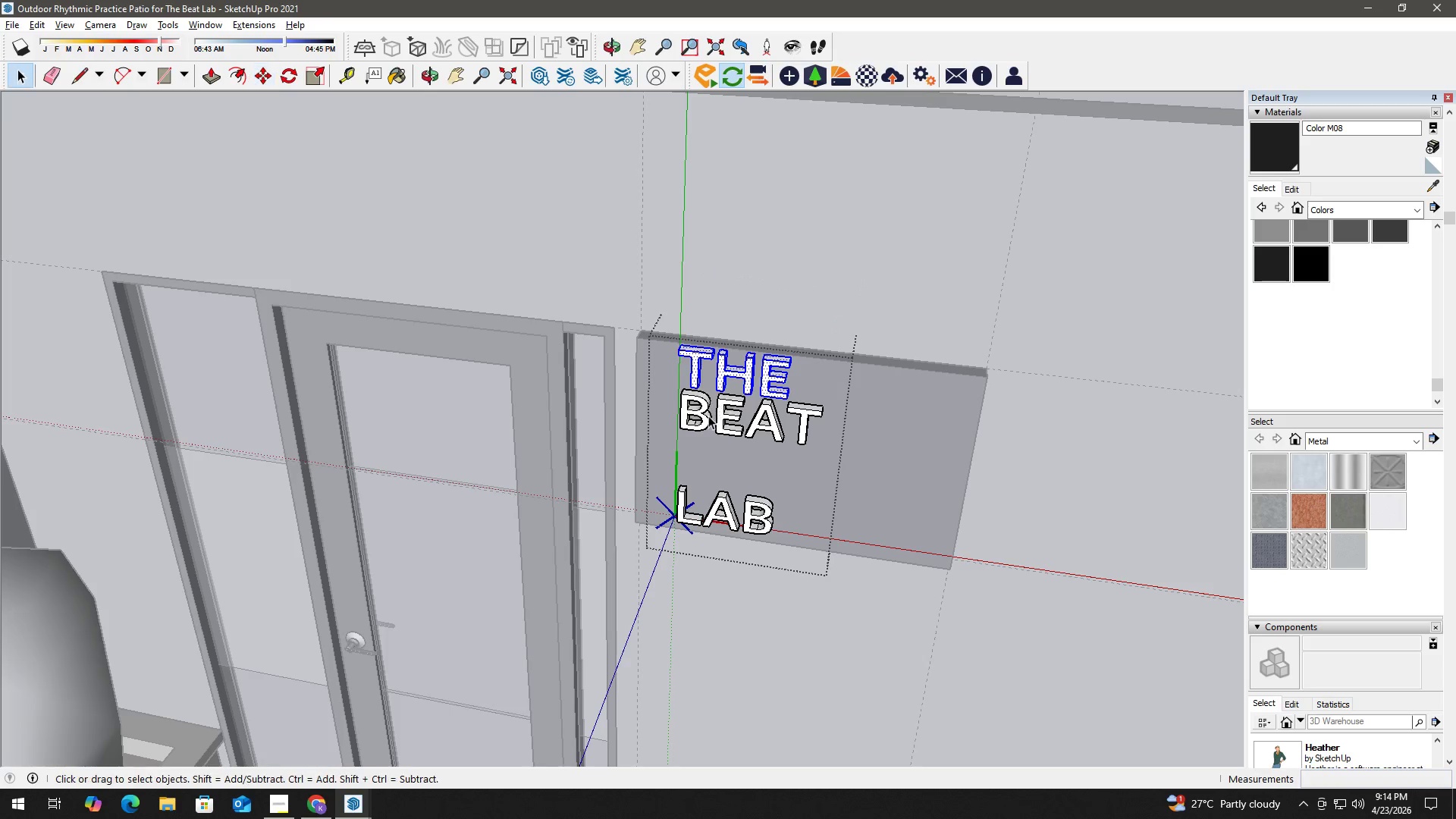 
scroll: coordinate [708, 416], scroll_direction: up, amount: 1.0
 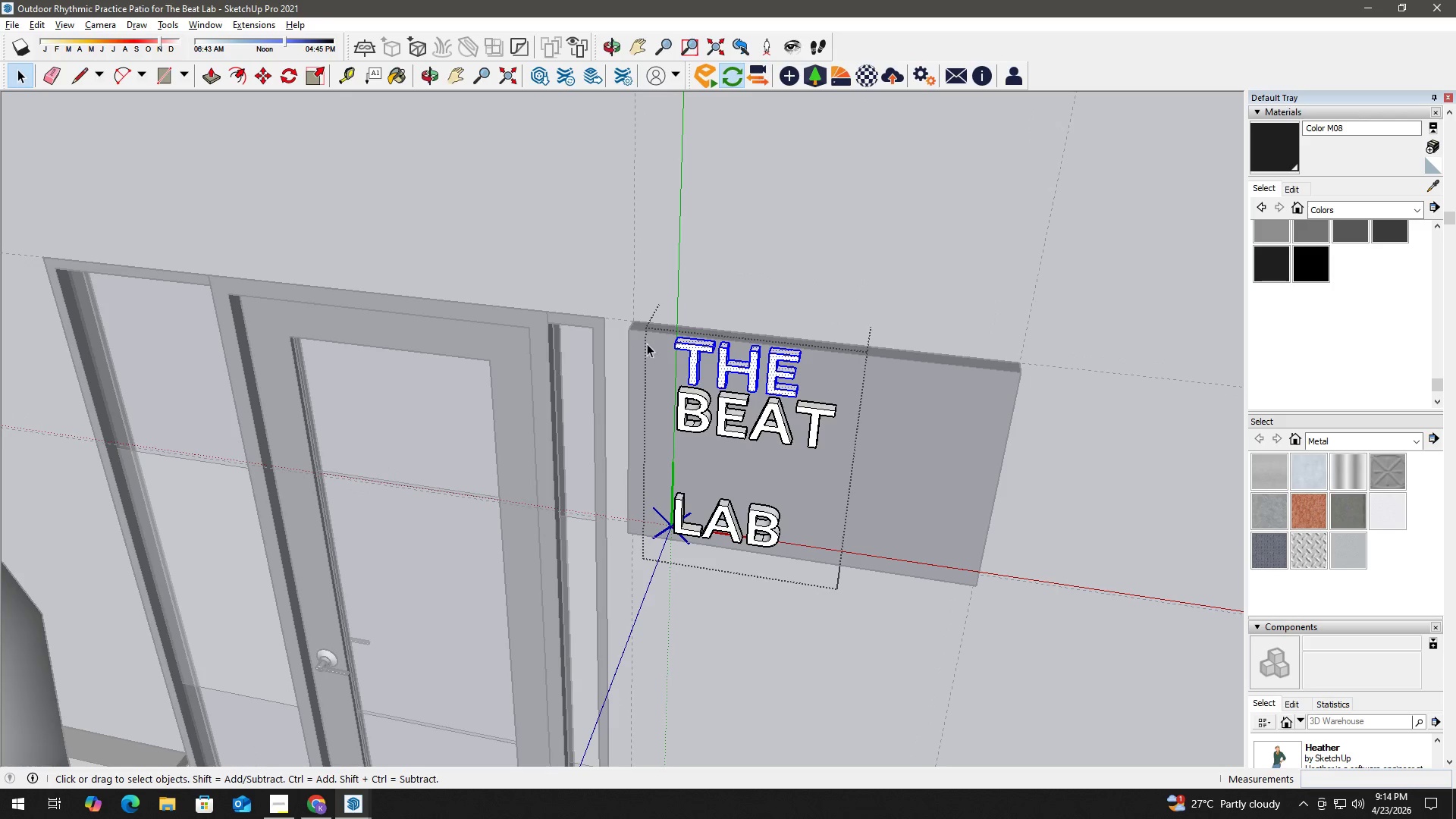 
left_click_drag(start_coordinate=[647, 326], to_coordinate=[904, 488])
 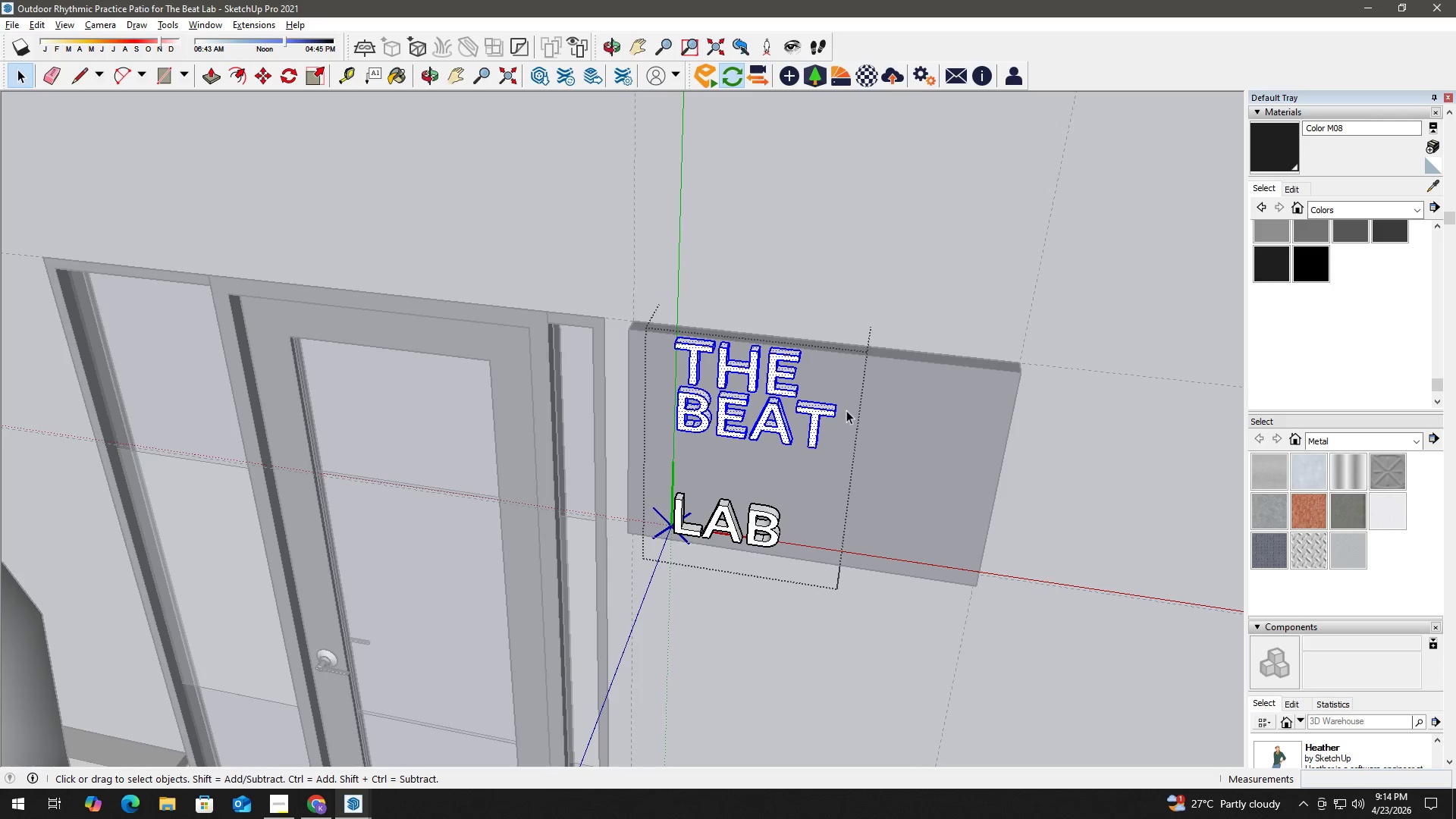 
key(M)
 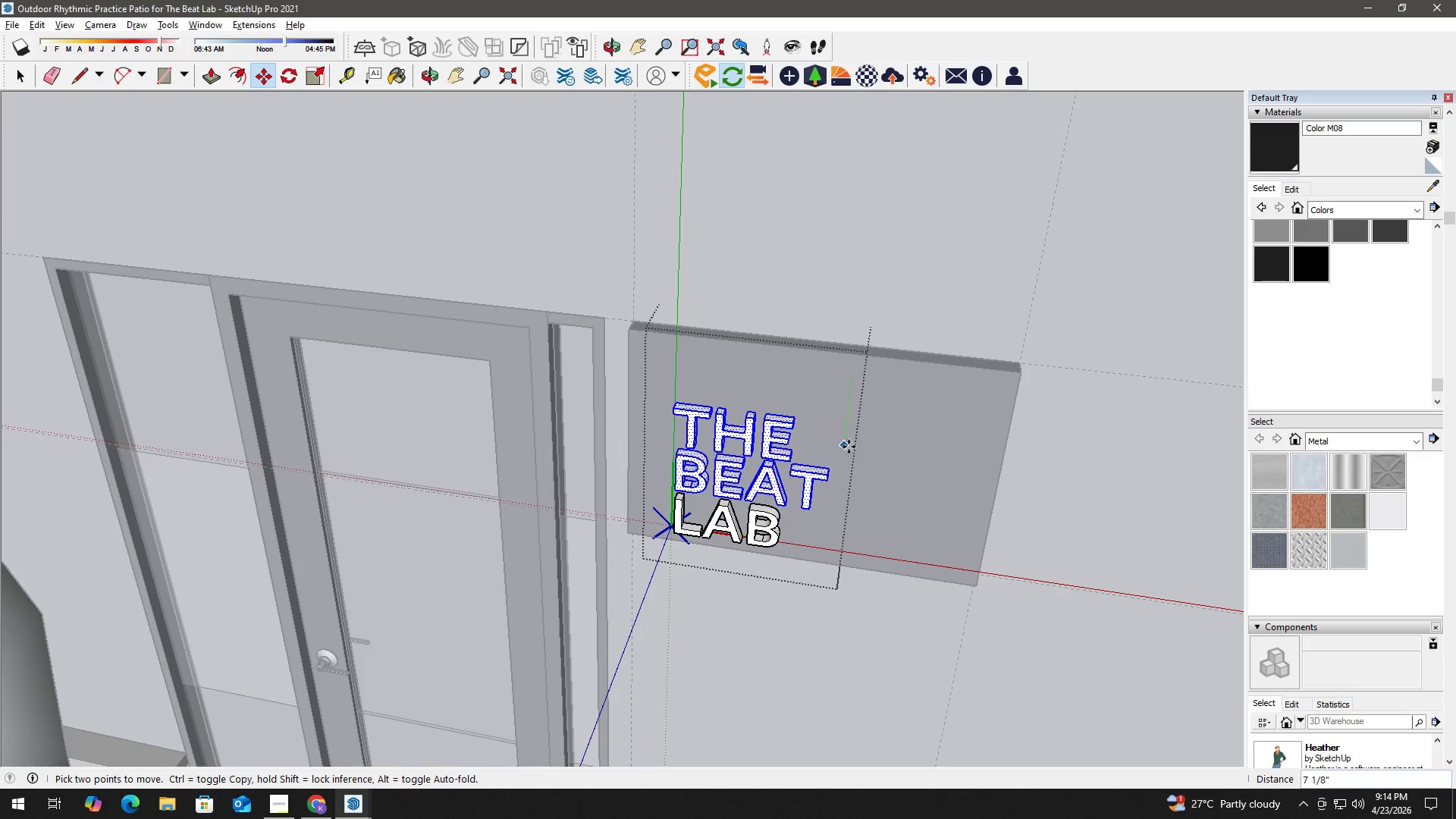 
left_click([849, 447])
 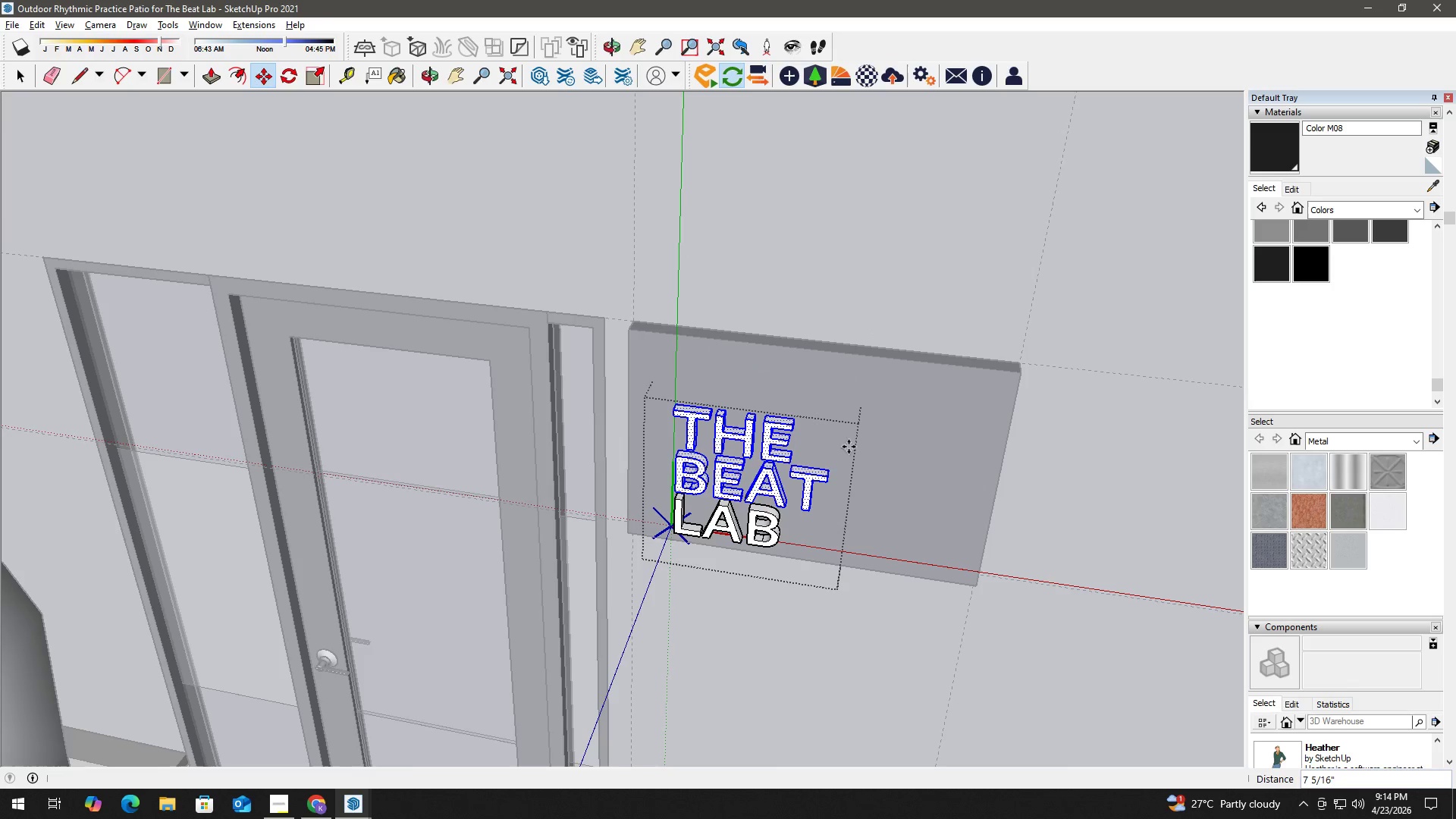 
key(Space)
 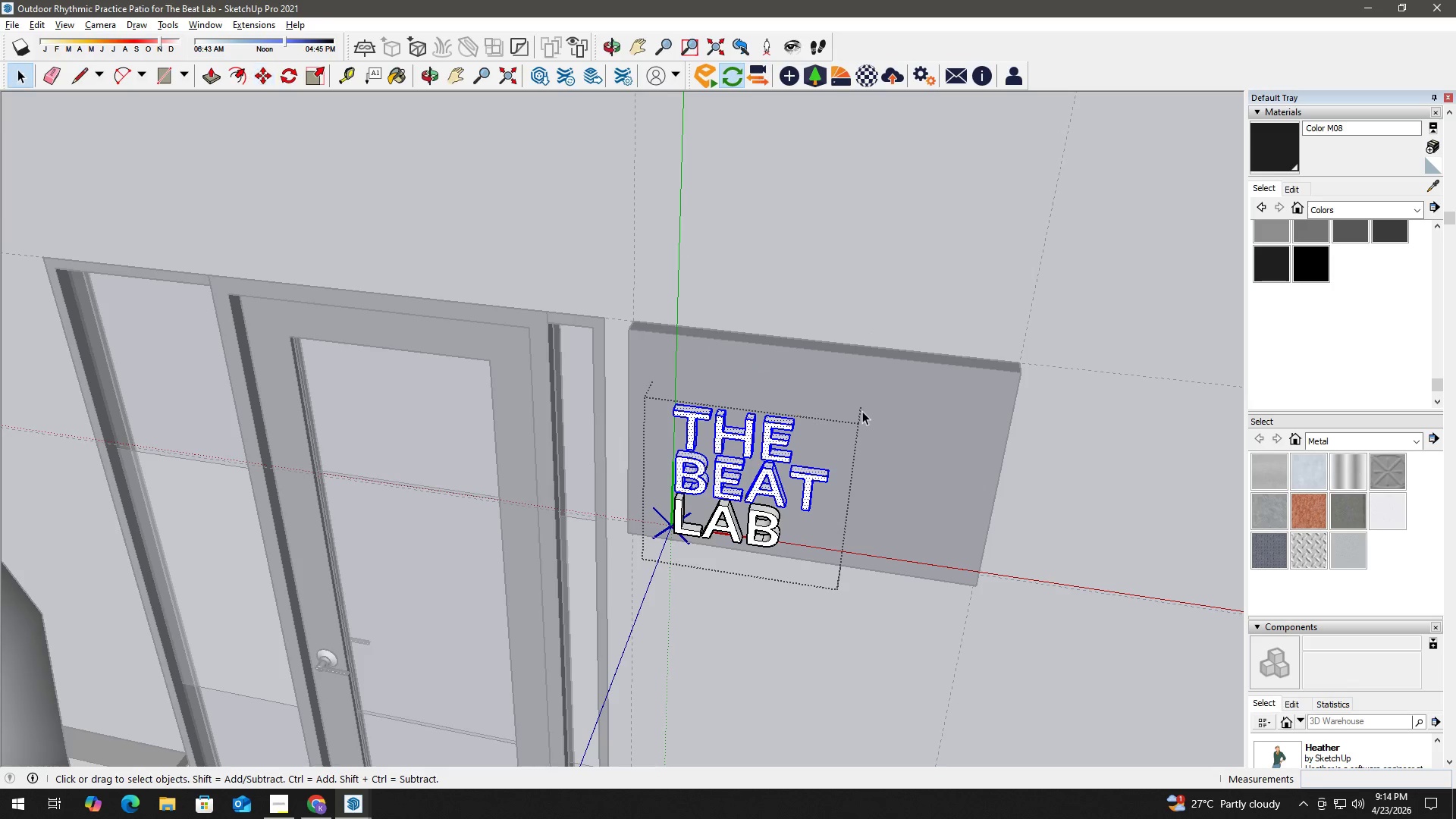 
left_click([862, 410])
 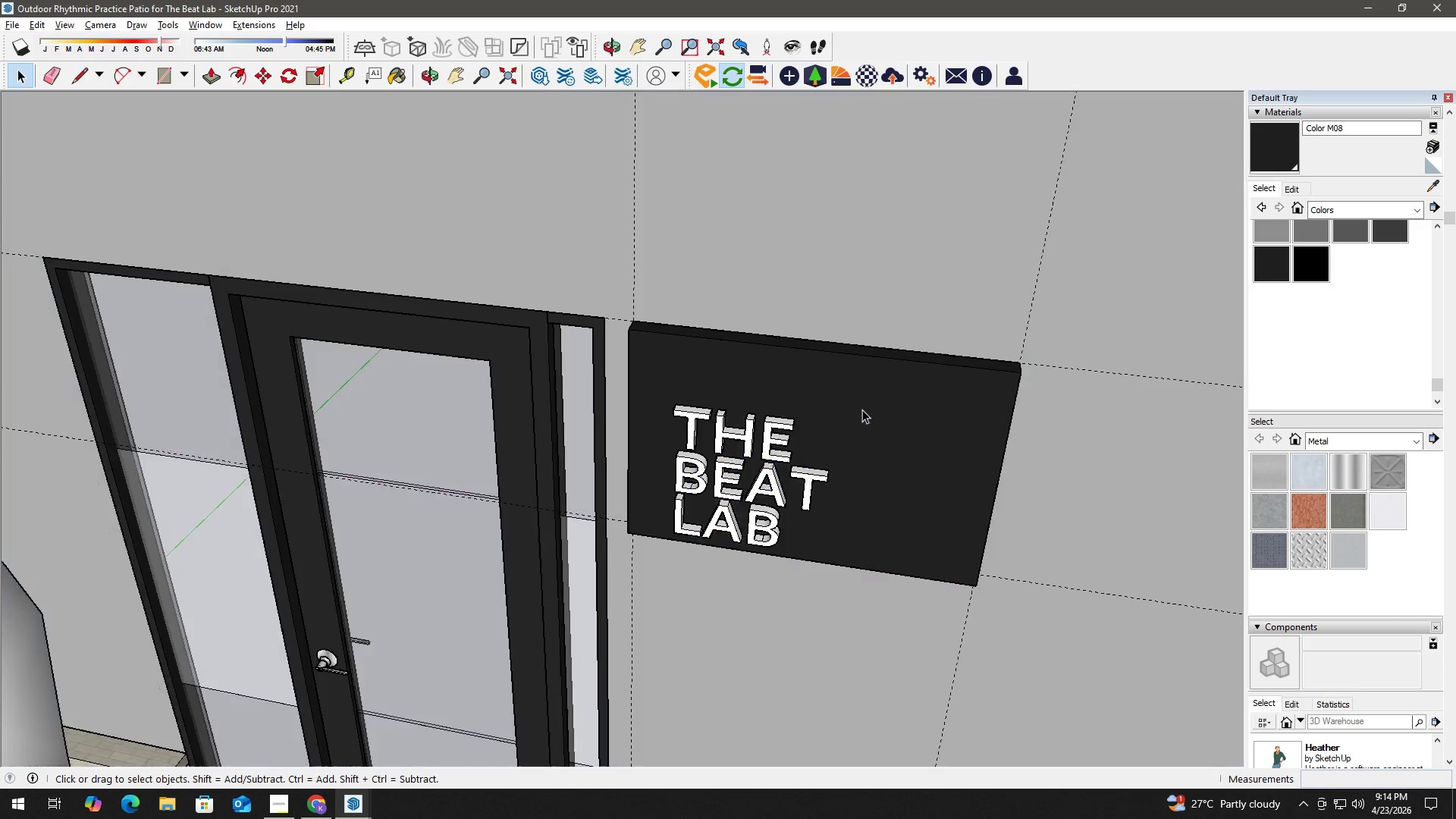 
key(Escape)
 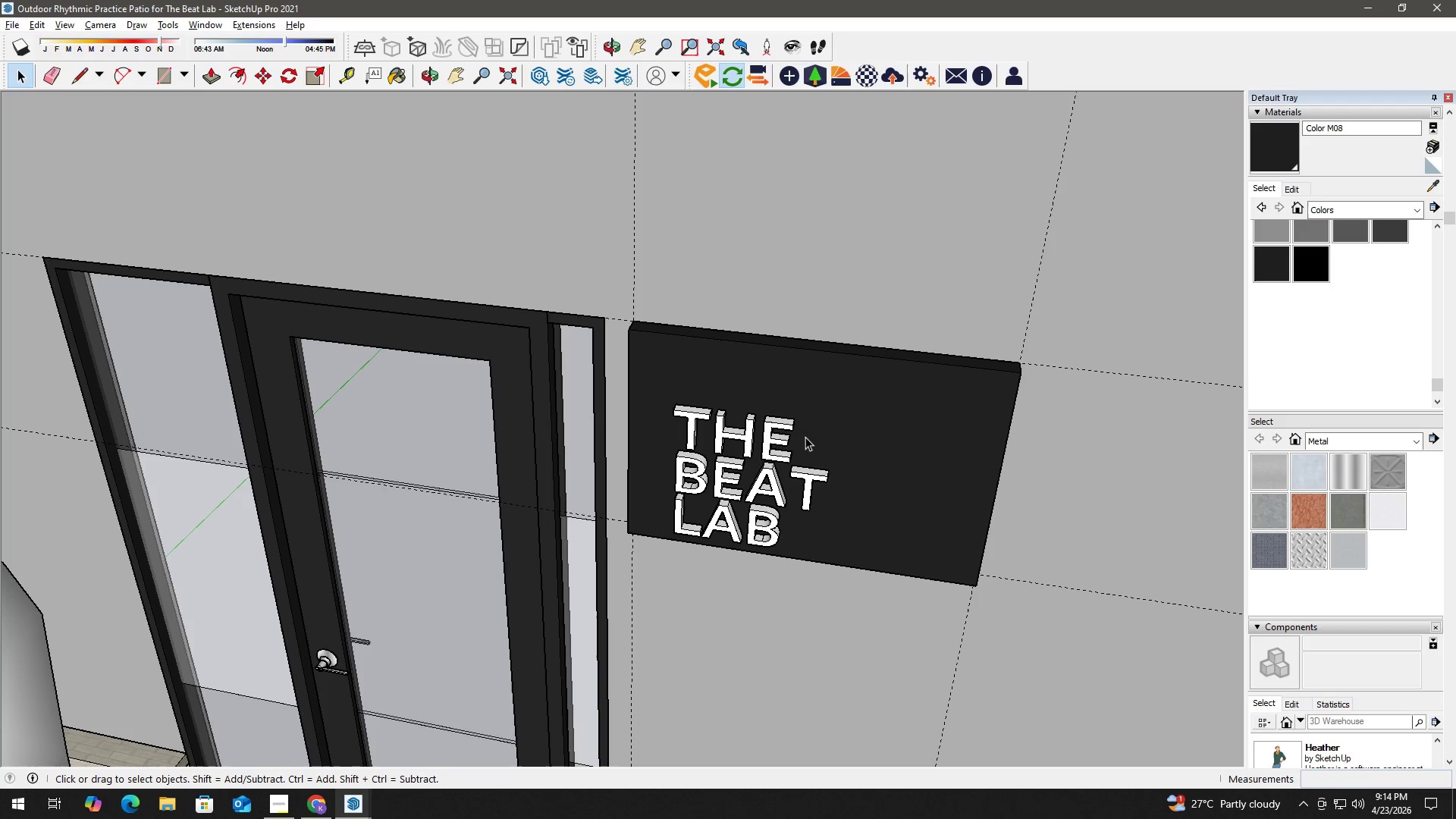 
key(Escape)
 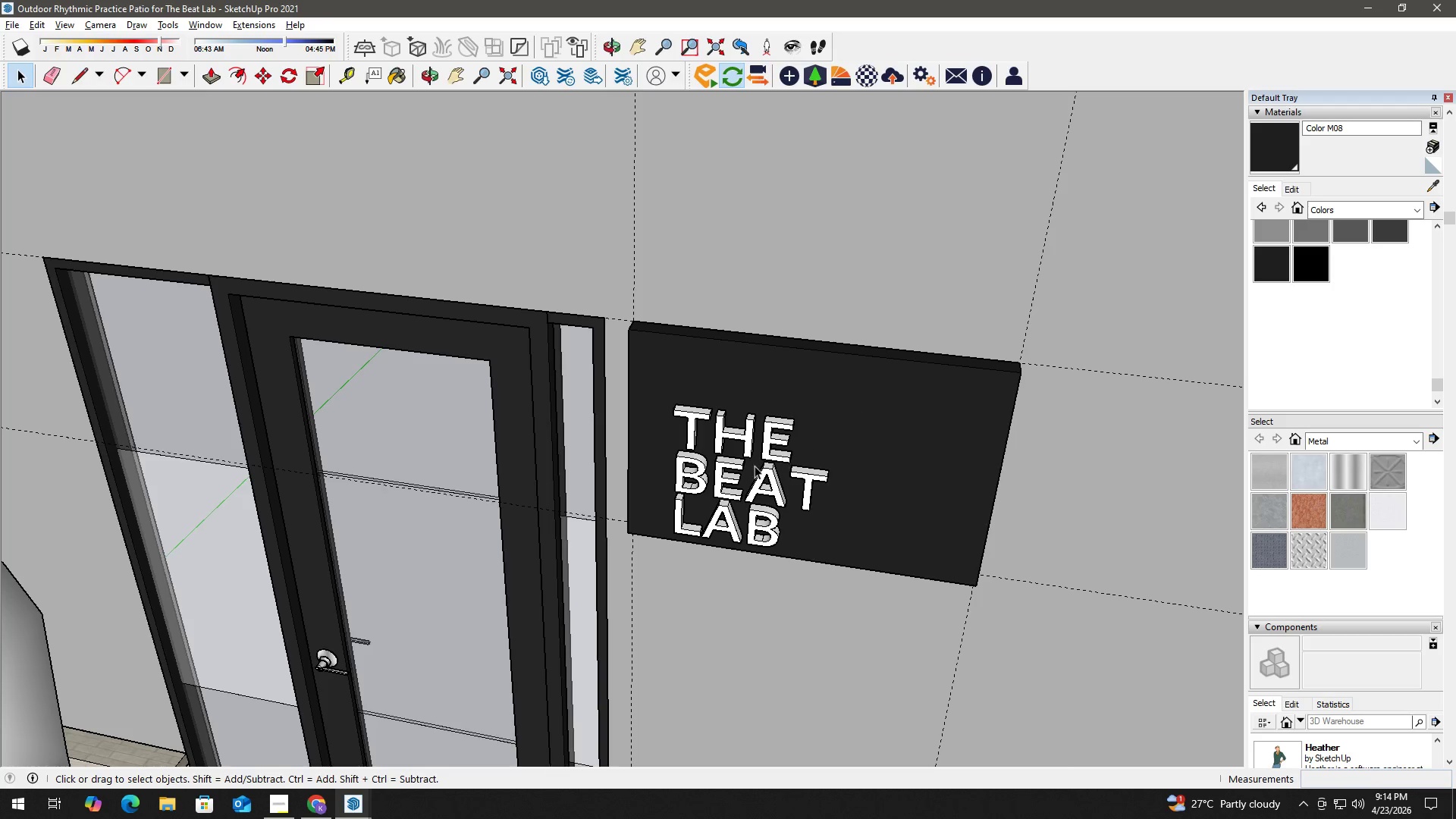 
left_click([747, 466])
 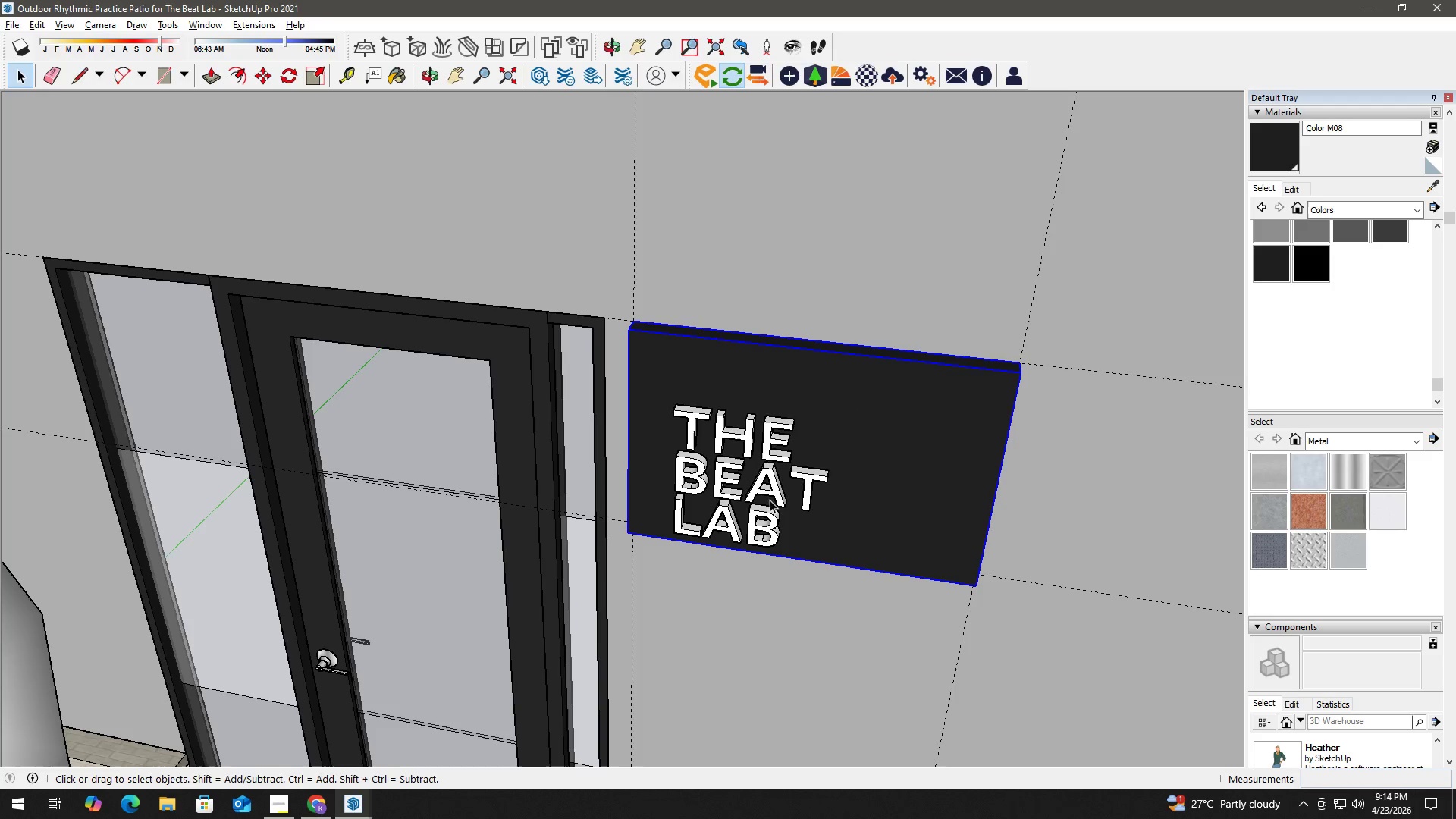 
left_click([672, 476])
 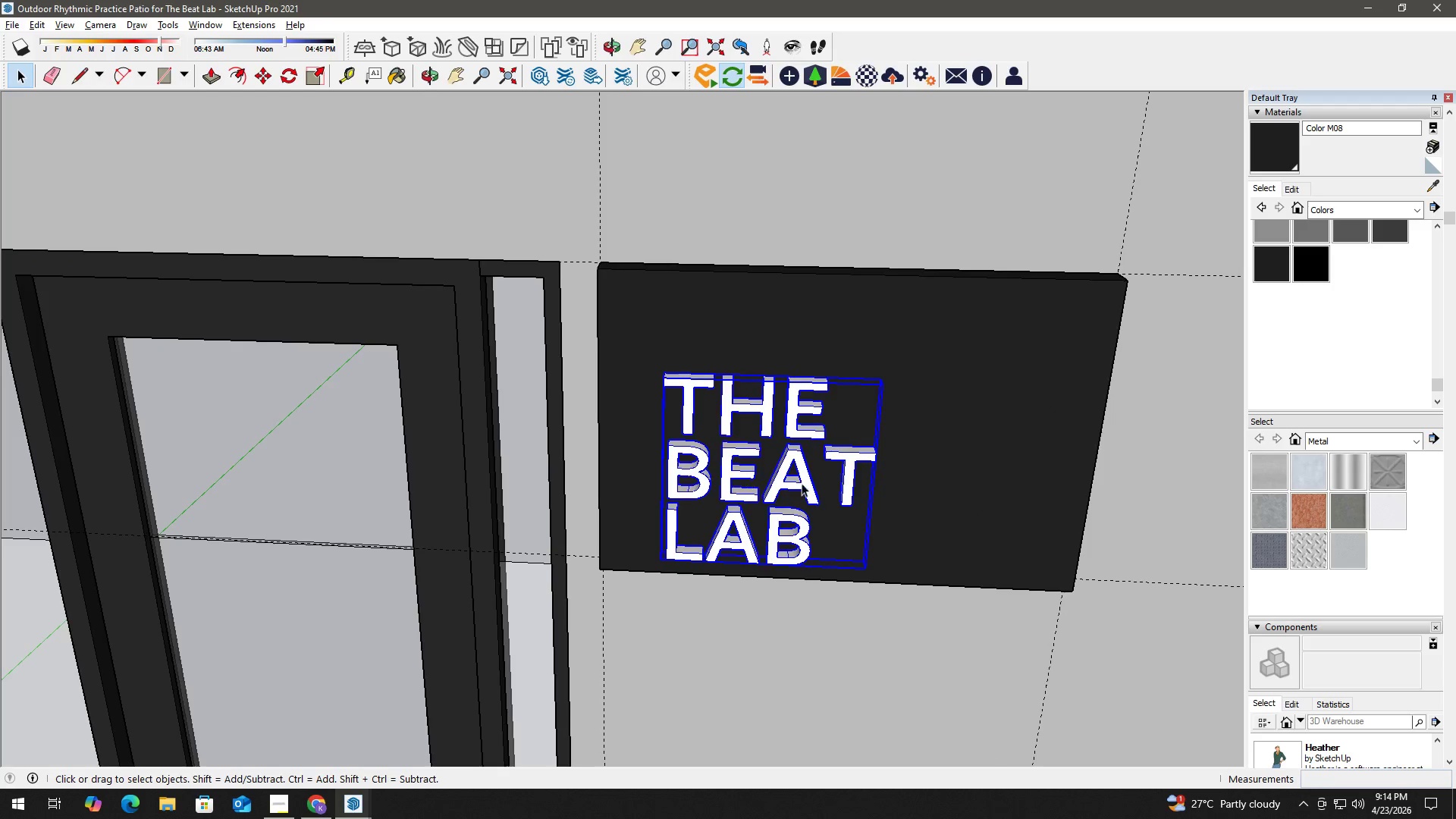 
scroll: coordinate [704, 454], scroll_direction: up, amount: 3.0
 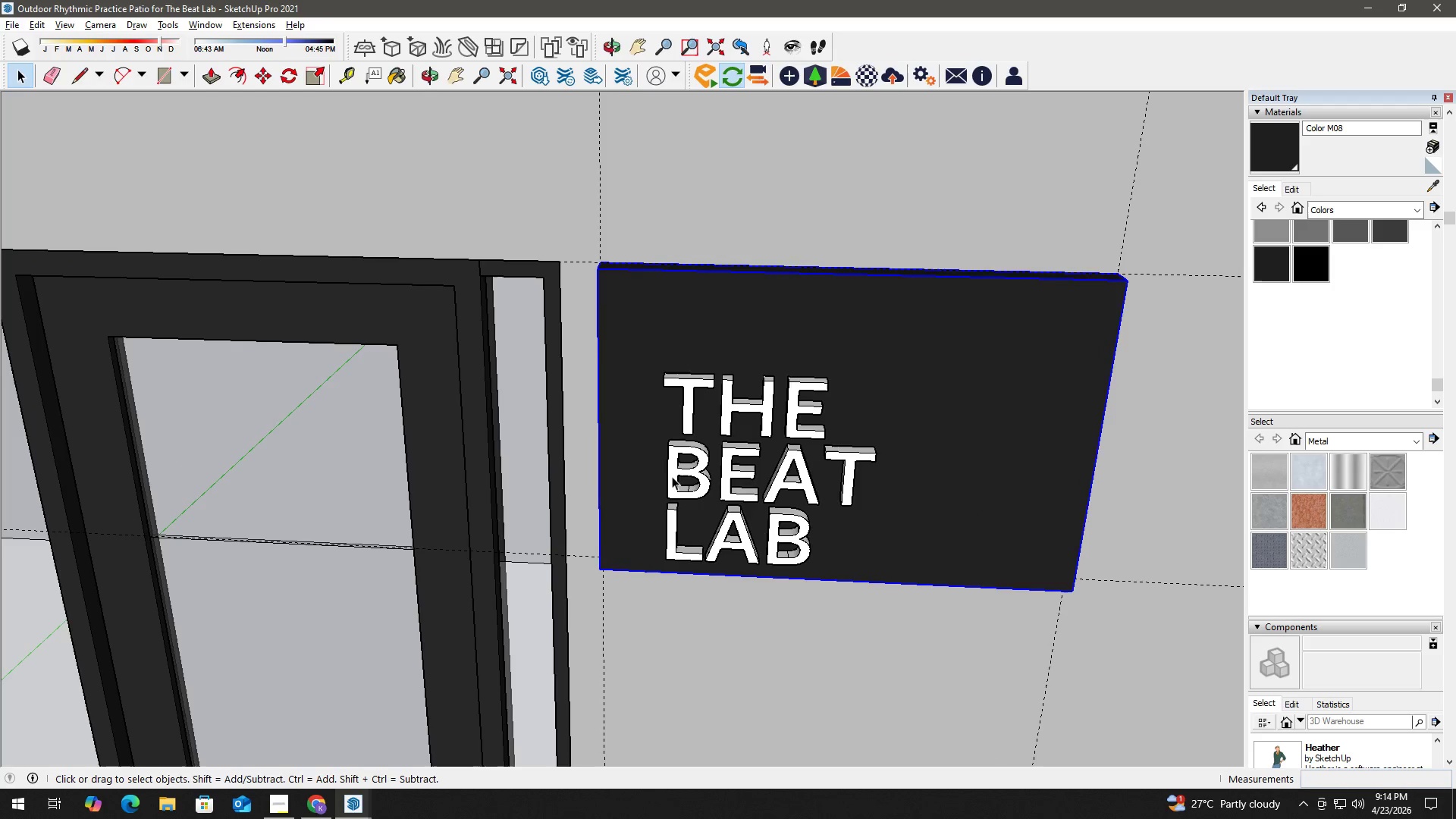 
key(M)
 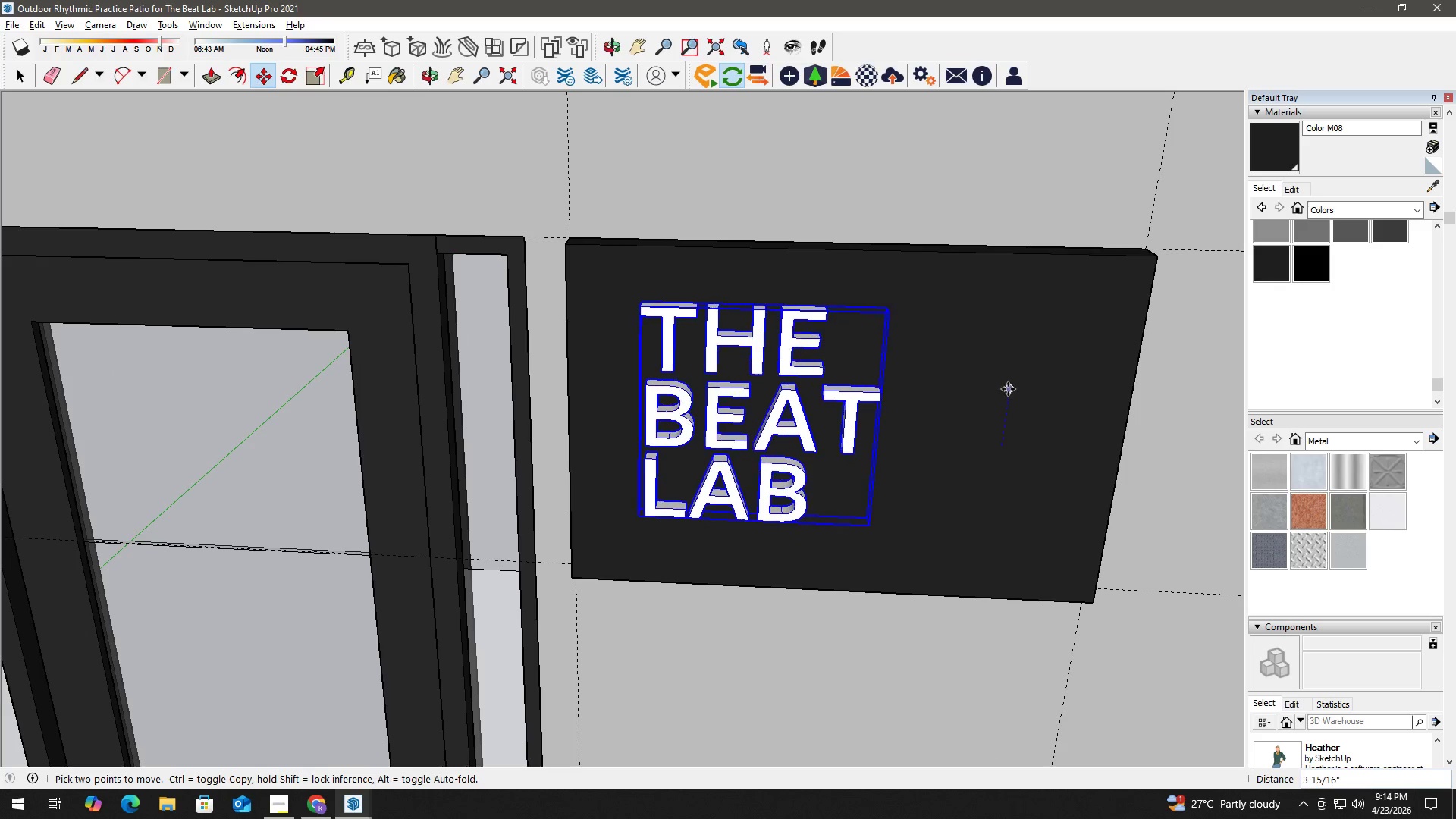 
scroll: coordinate [878, 485], scroll_direction: up, amount: 1.0
 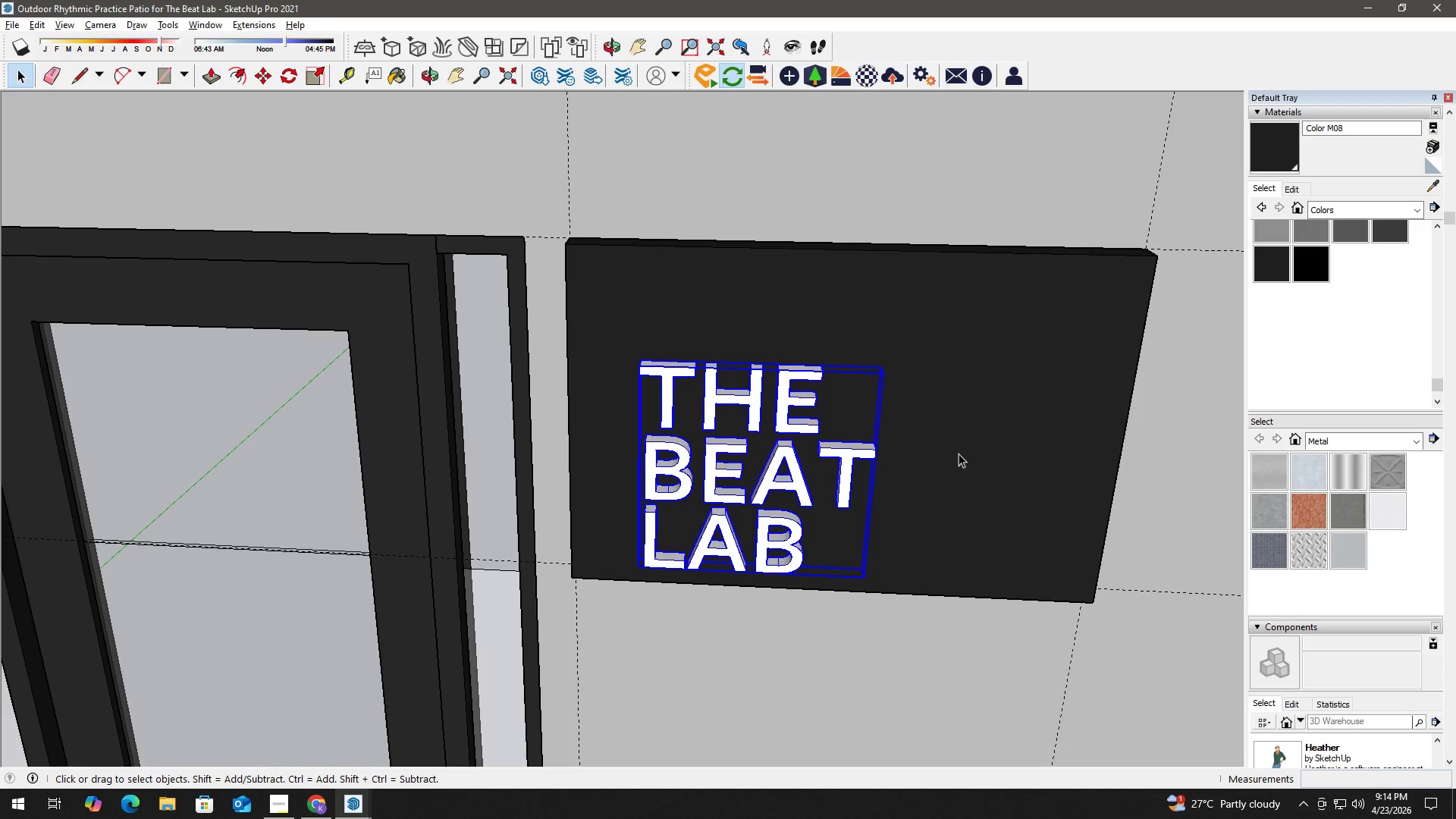 
left_click([1007, 388])
 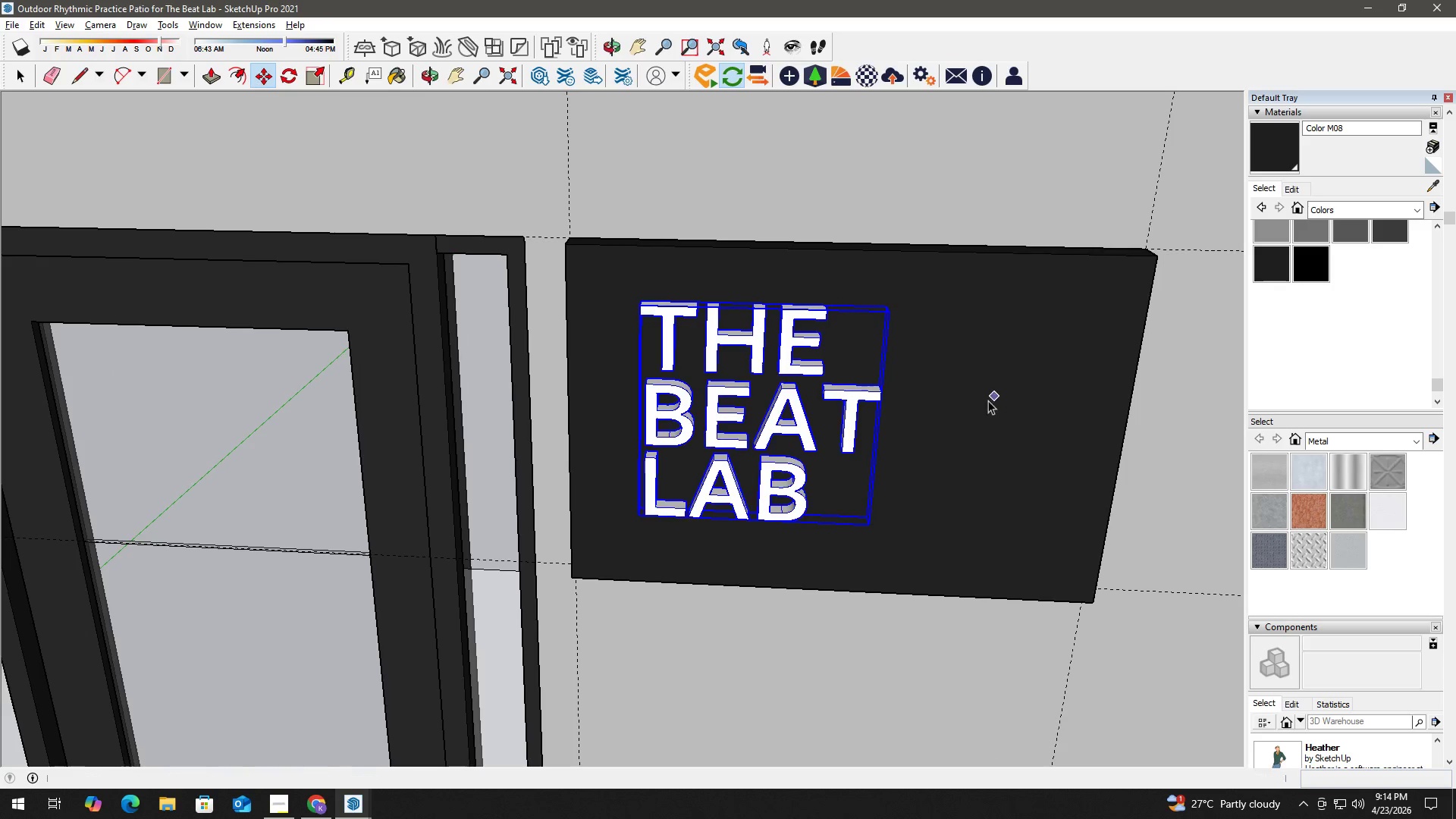 
key(Space)
 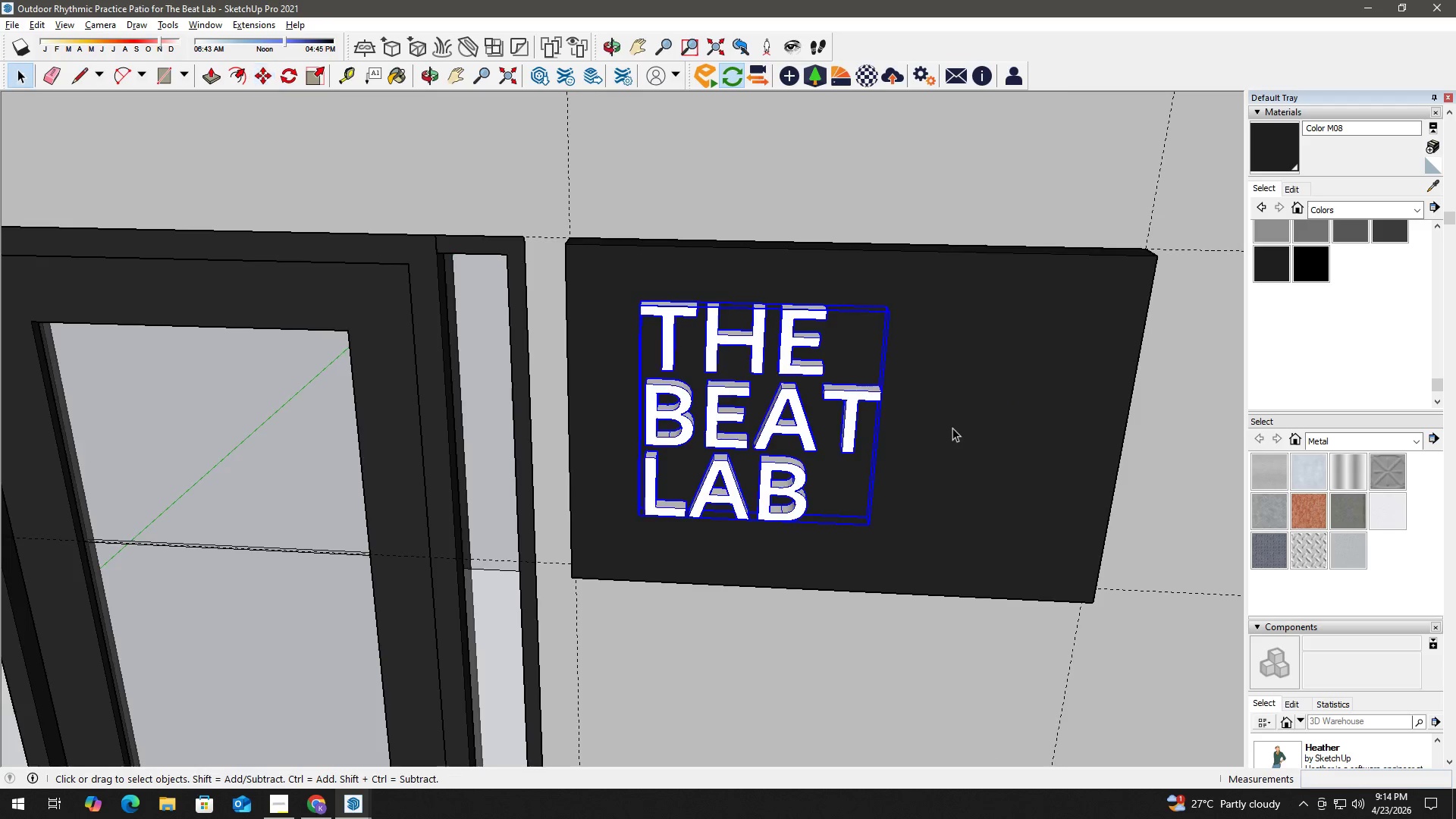 
scroll: coordinate [952, 429], scroll_direction: down, amount: 2.0
 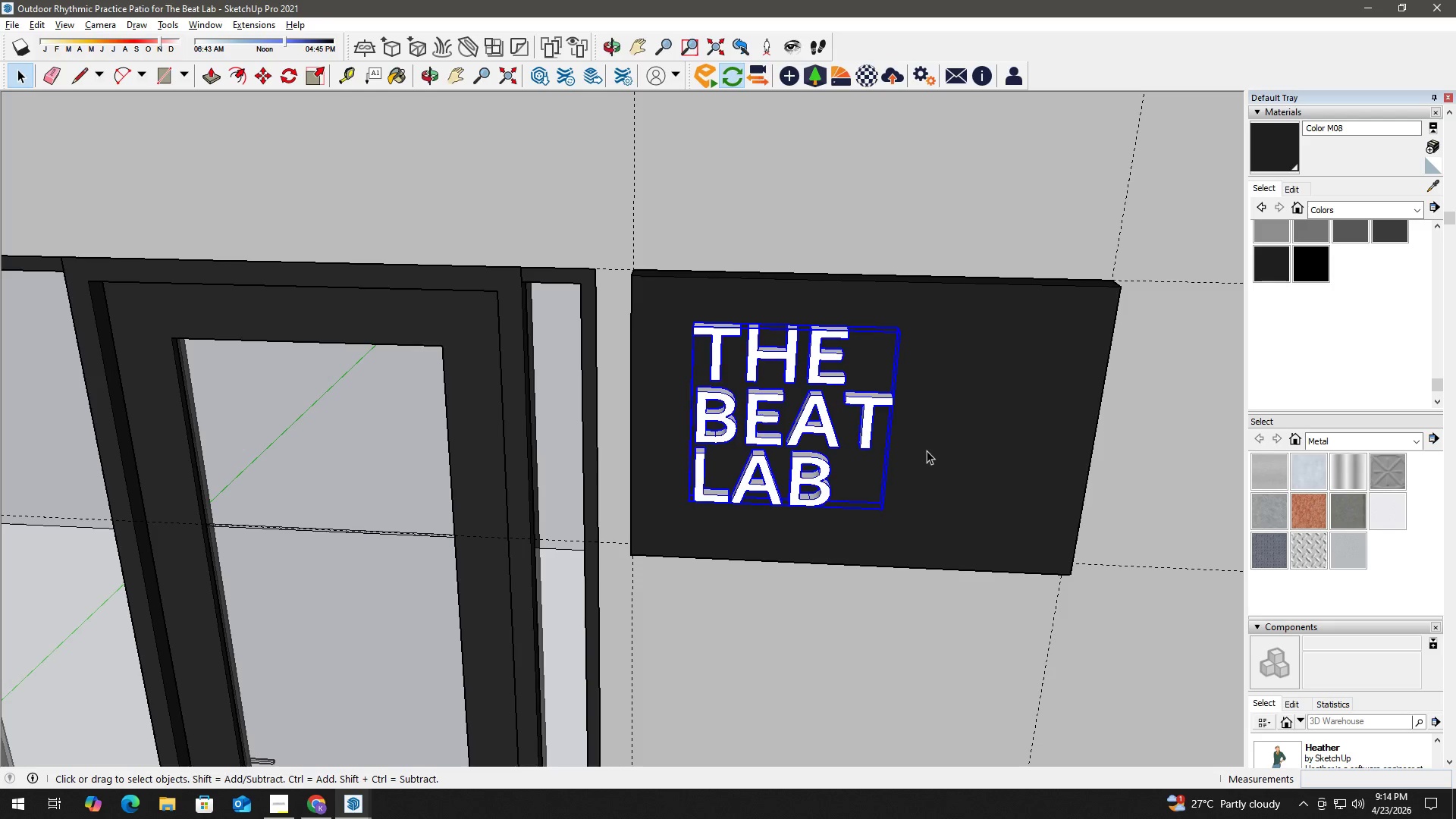 
key(Space)
 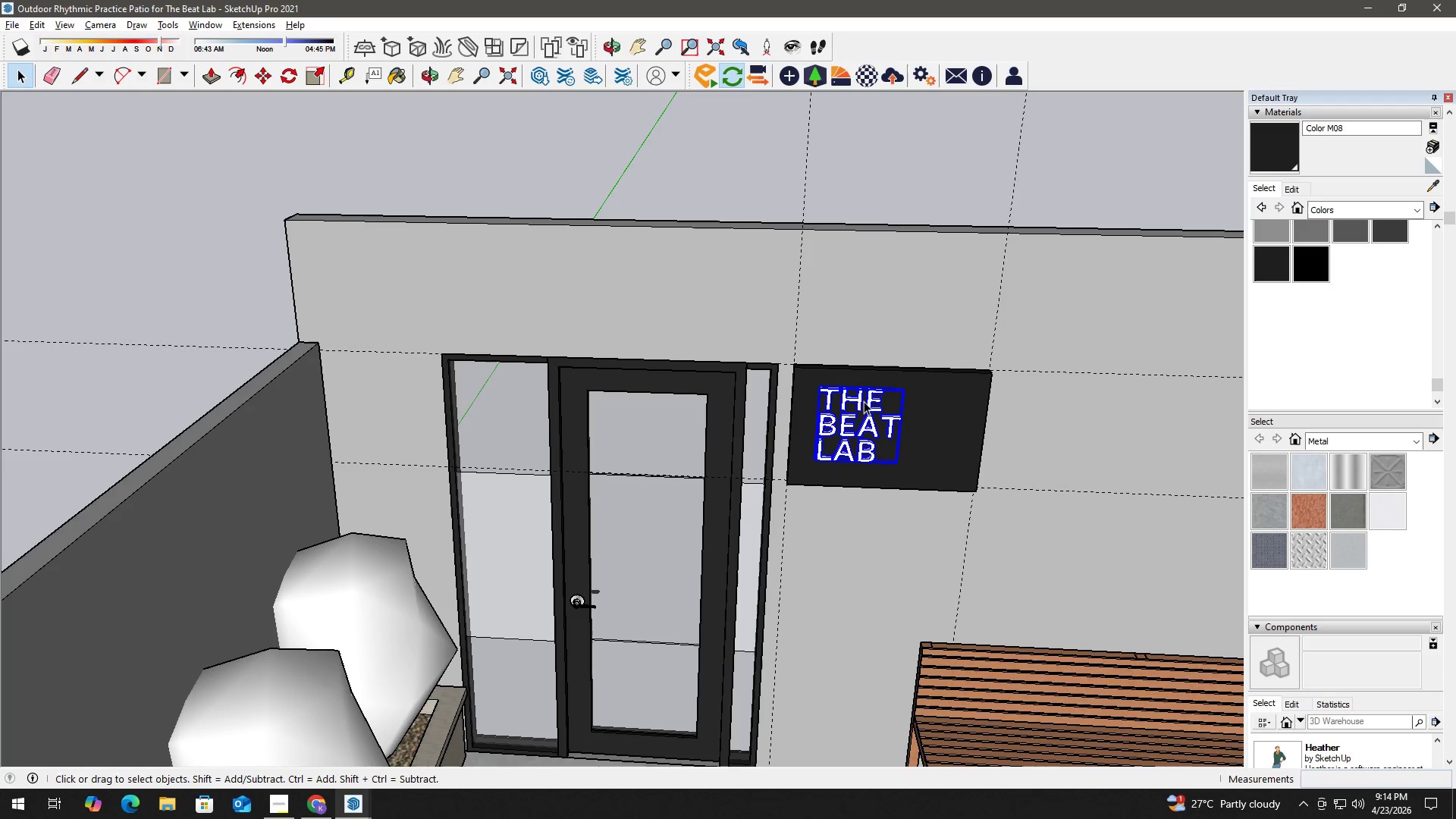 
scroll: coordinate [886, 392], scroll_direction: down, amount: 9.0
 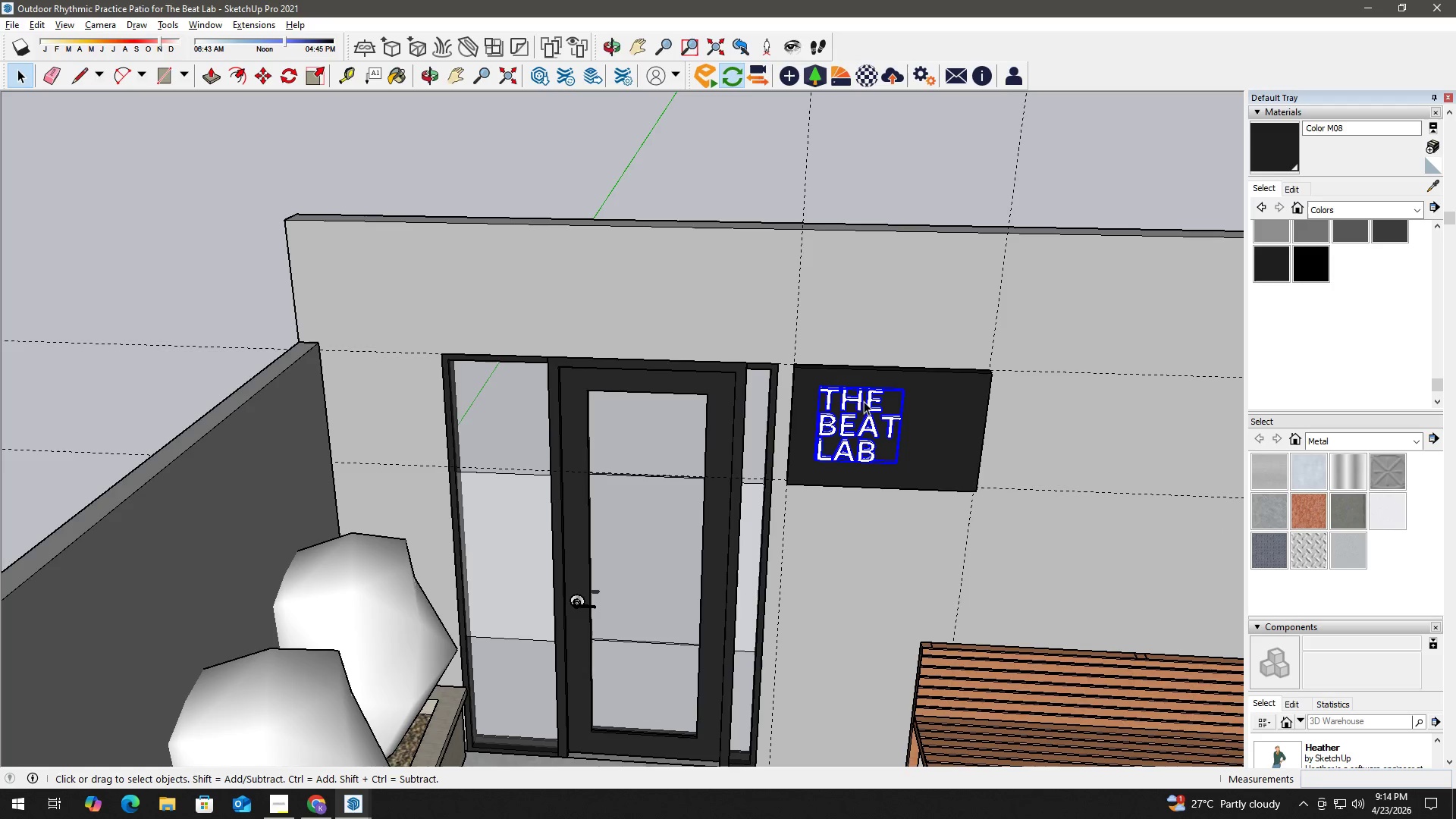 
double_click([858, 402])
 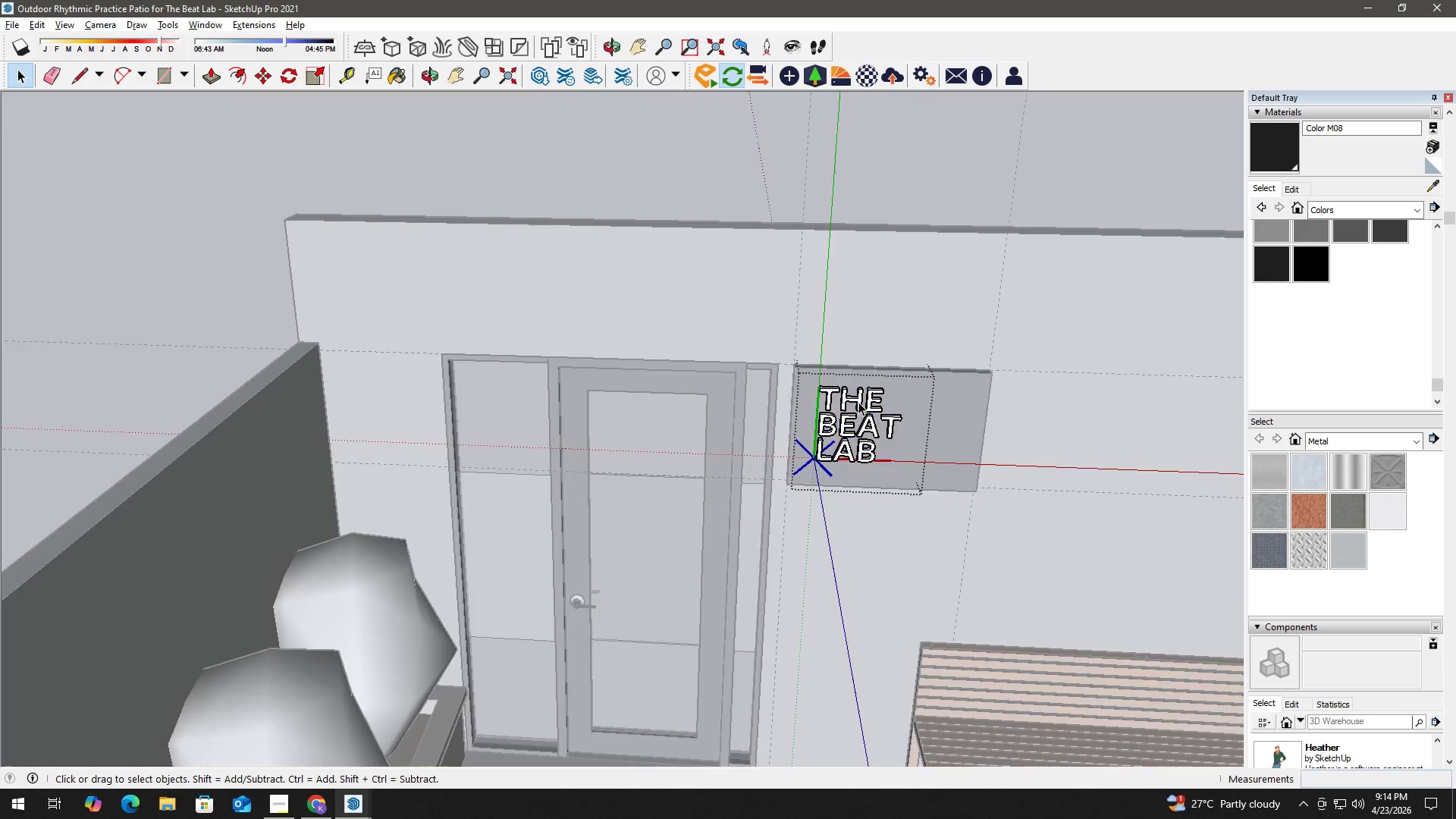 
triple_click([858, 402])
 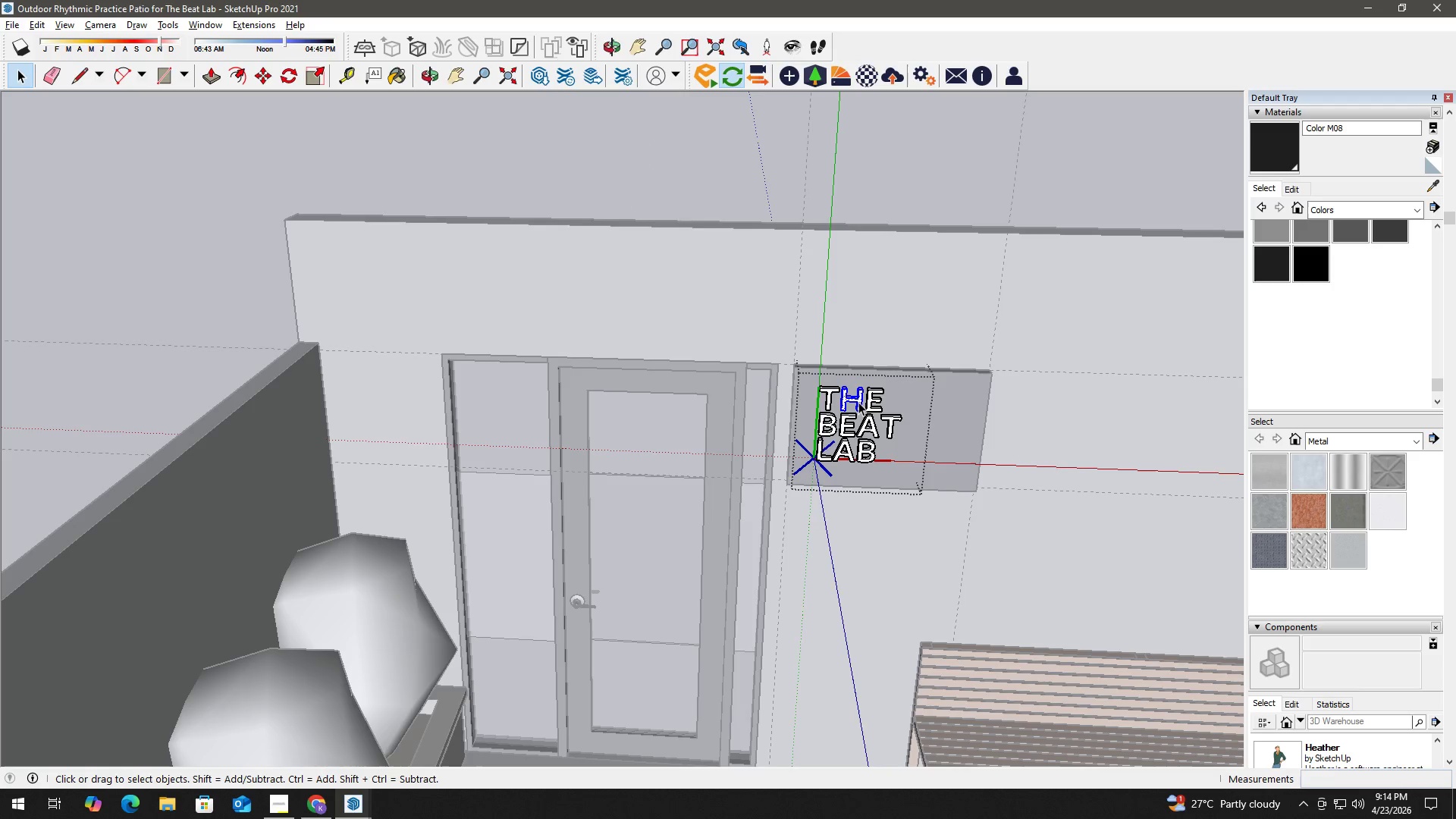 
triple_click([858, 402])
 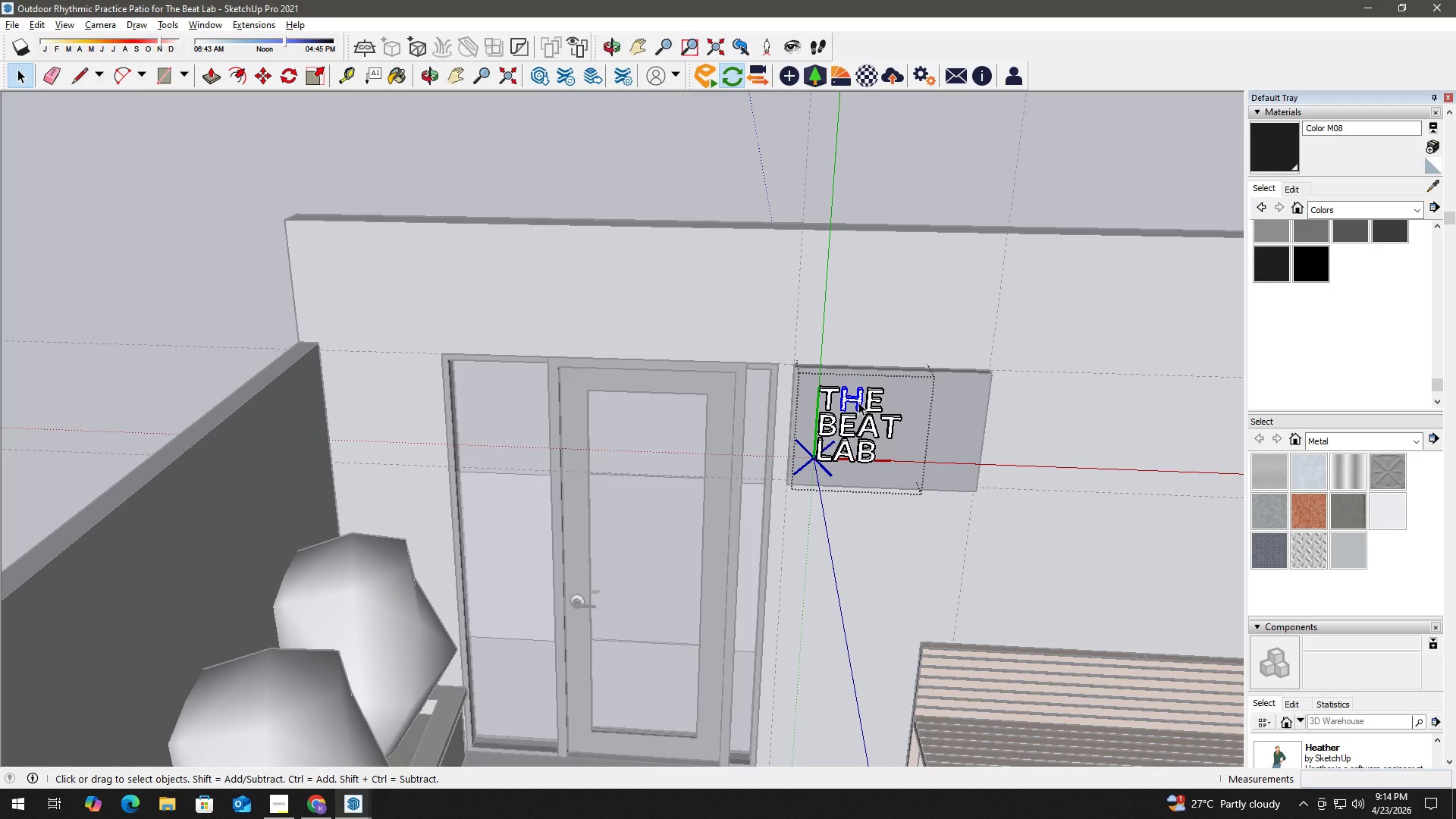 
triple_click([858, 402])
 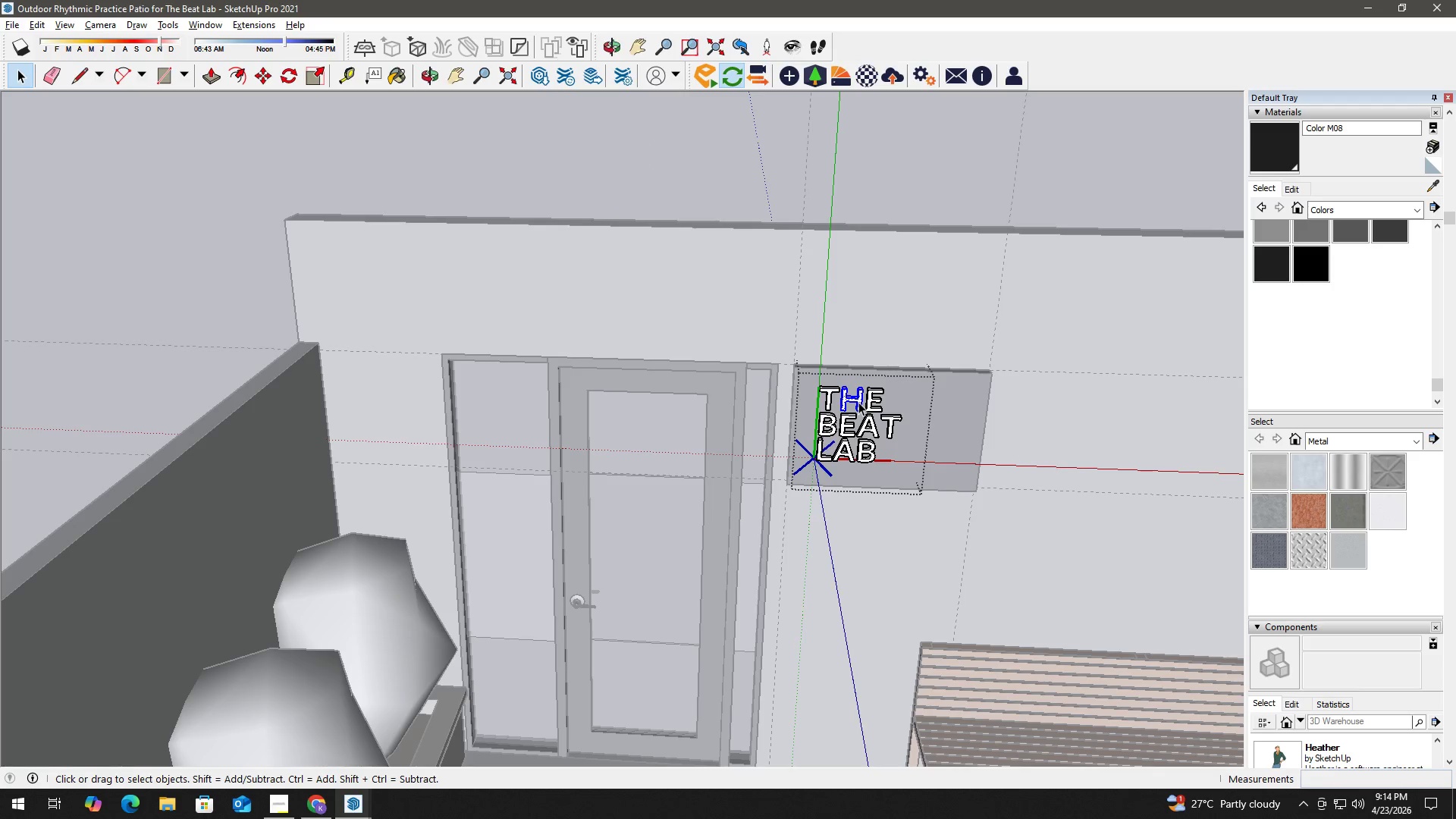 
triple_click([858, 402])
 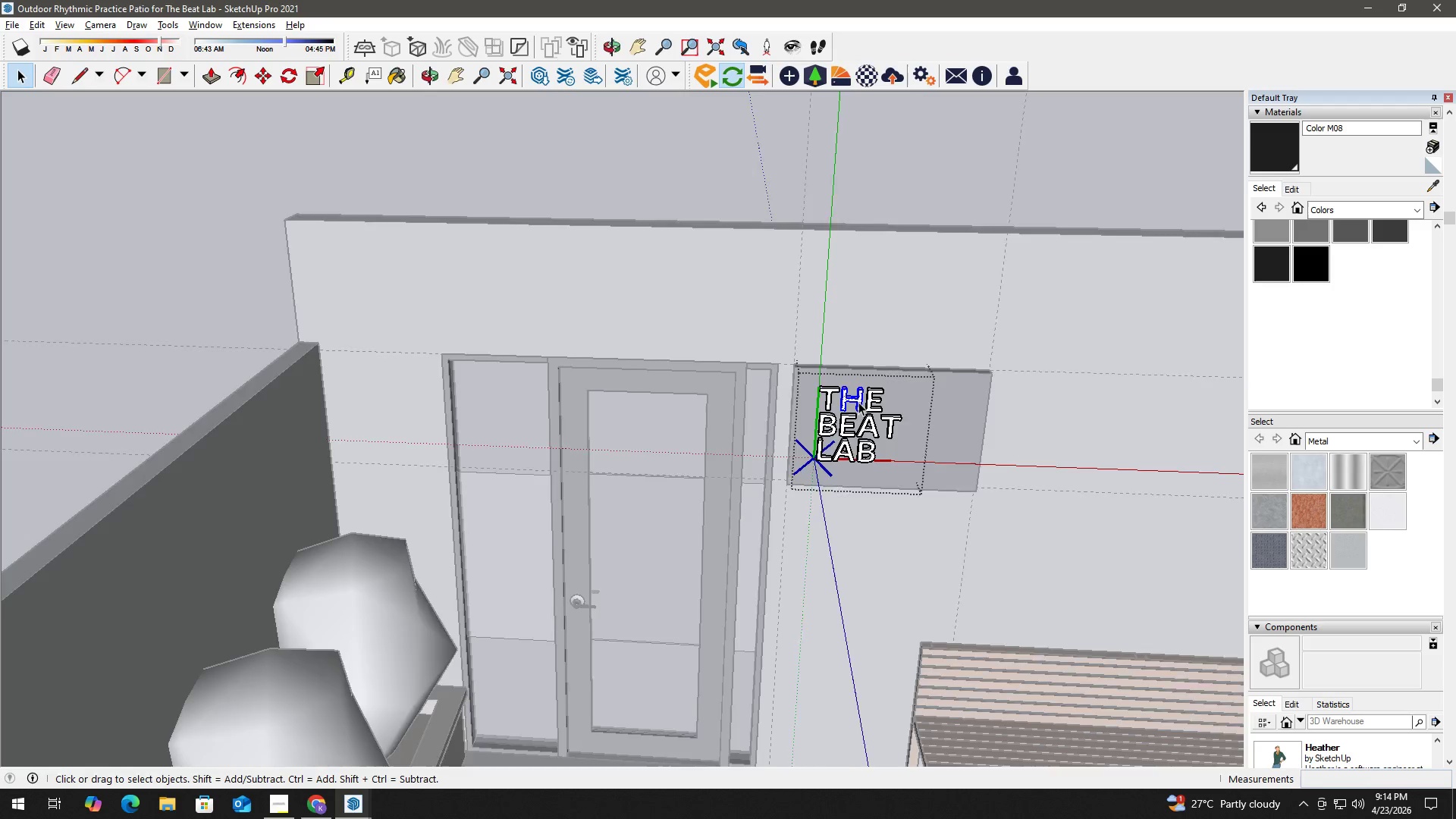 
key(Escape)
 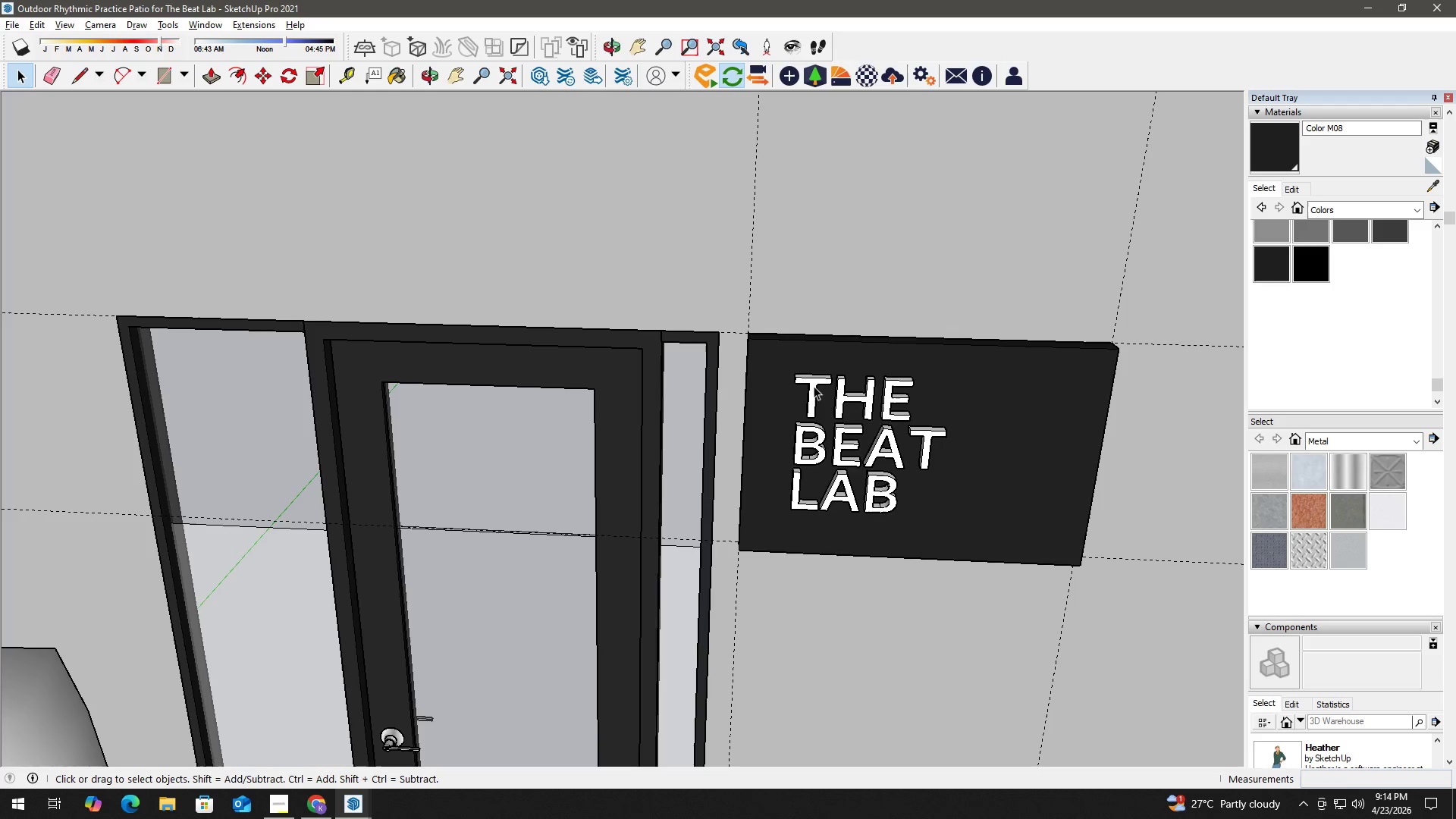 
left_click([815, 386])
 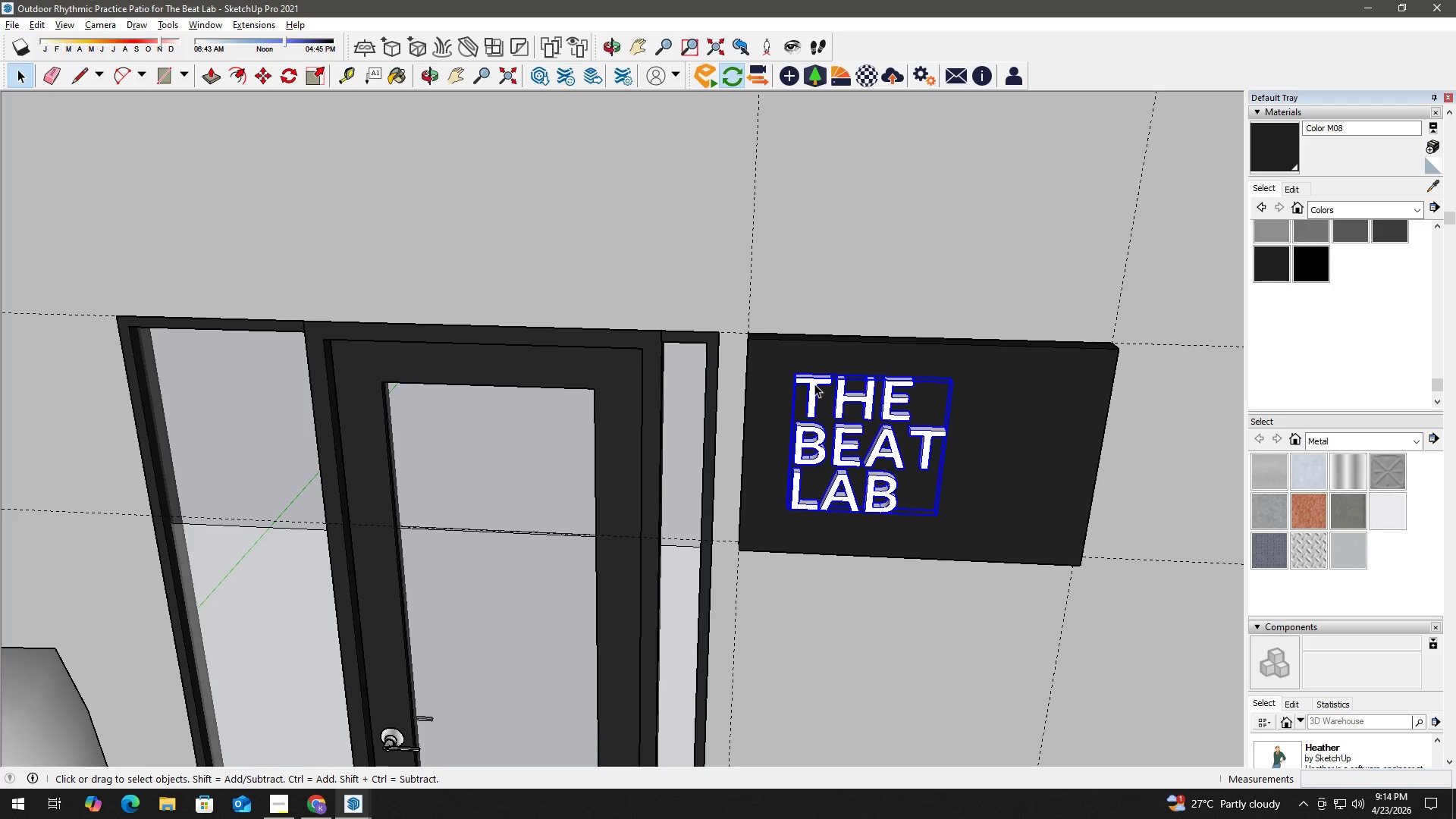 
scroll: coordinate [832, 399], scroll_direction: up, amount: 6.0
 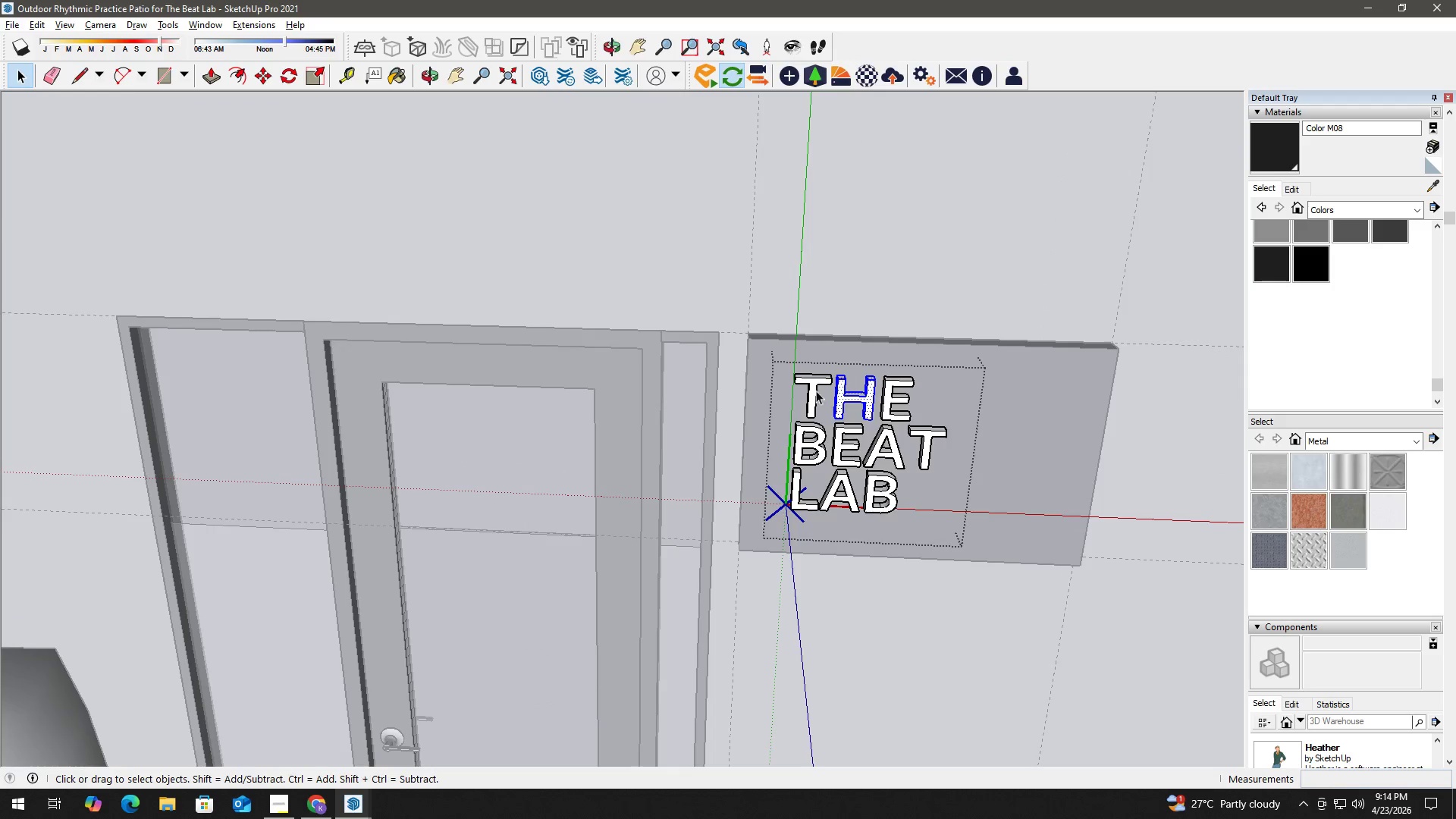 
double_click([814, 384])
 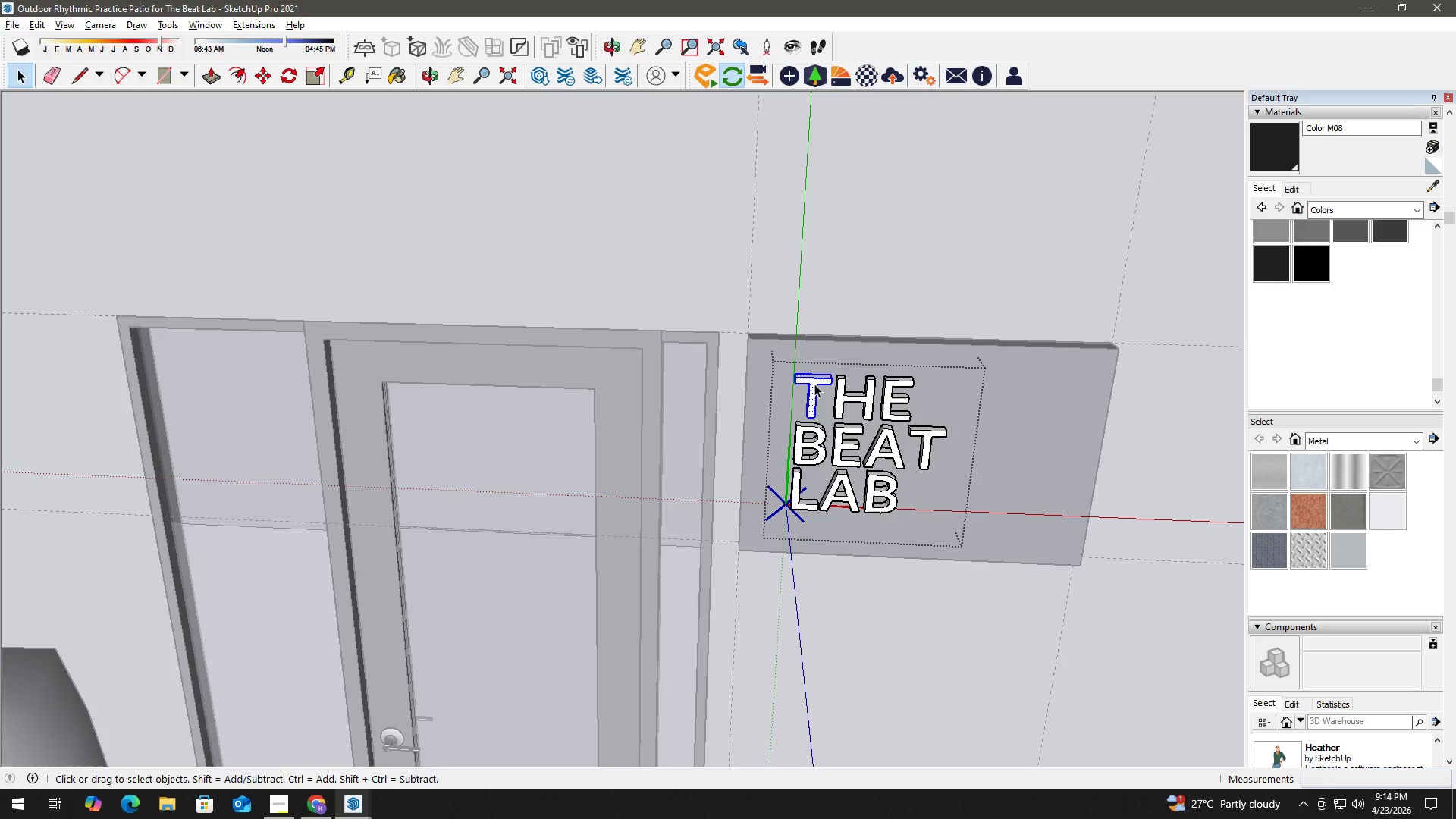 
triple_click([814, 384])
 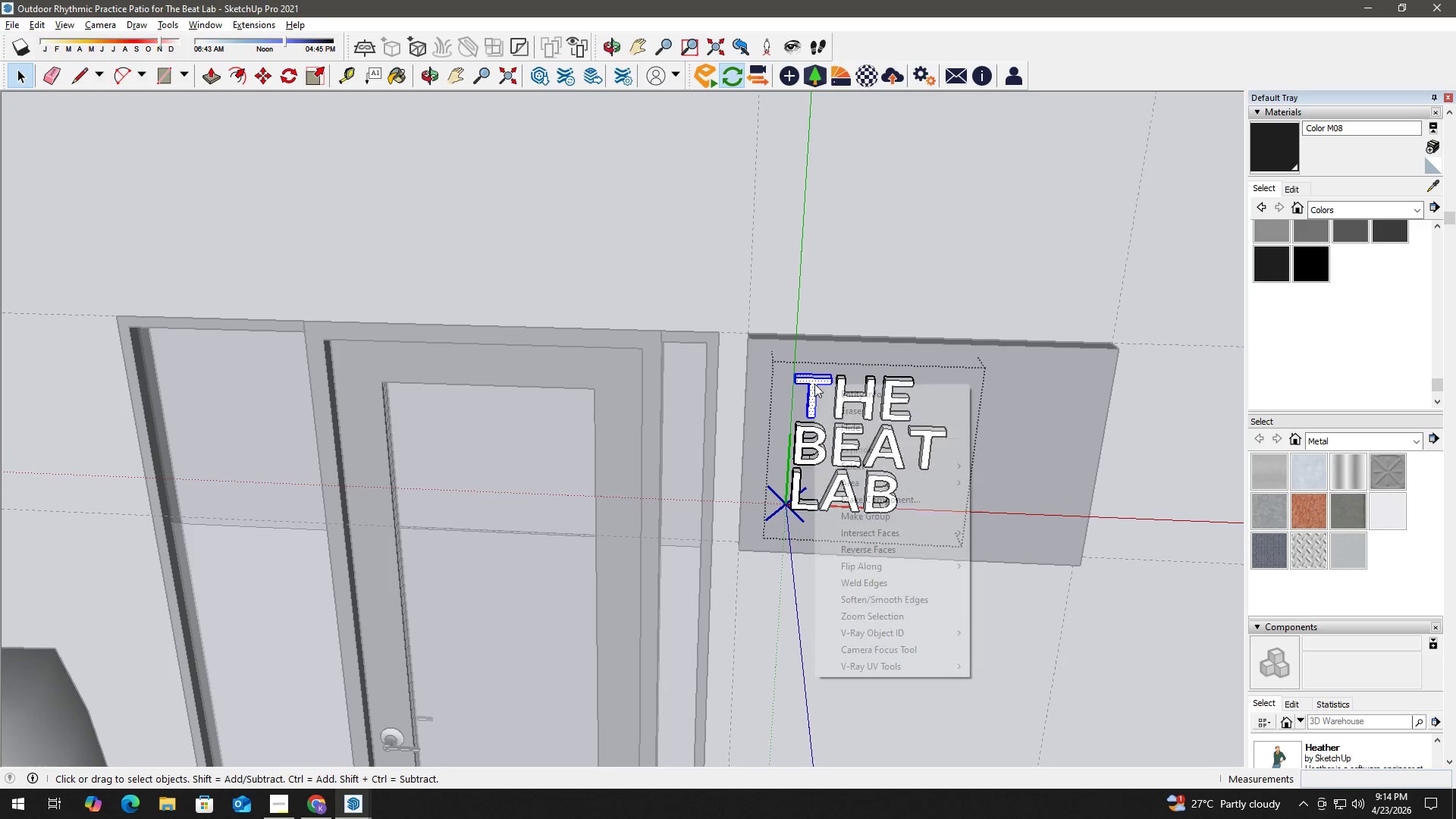 
right_click([814, 384])
 